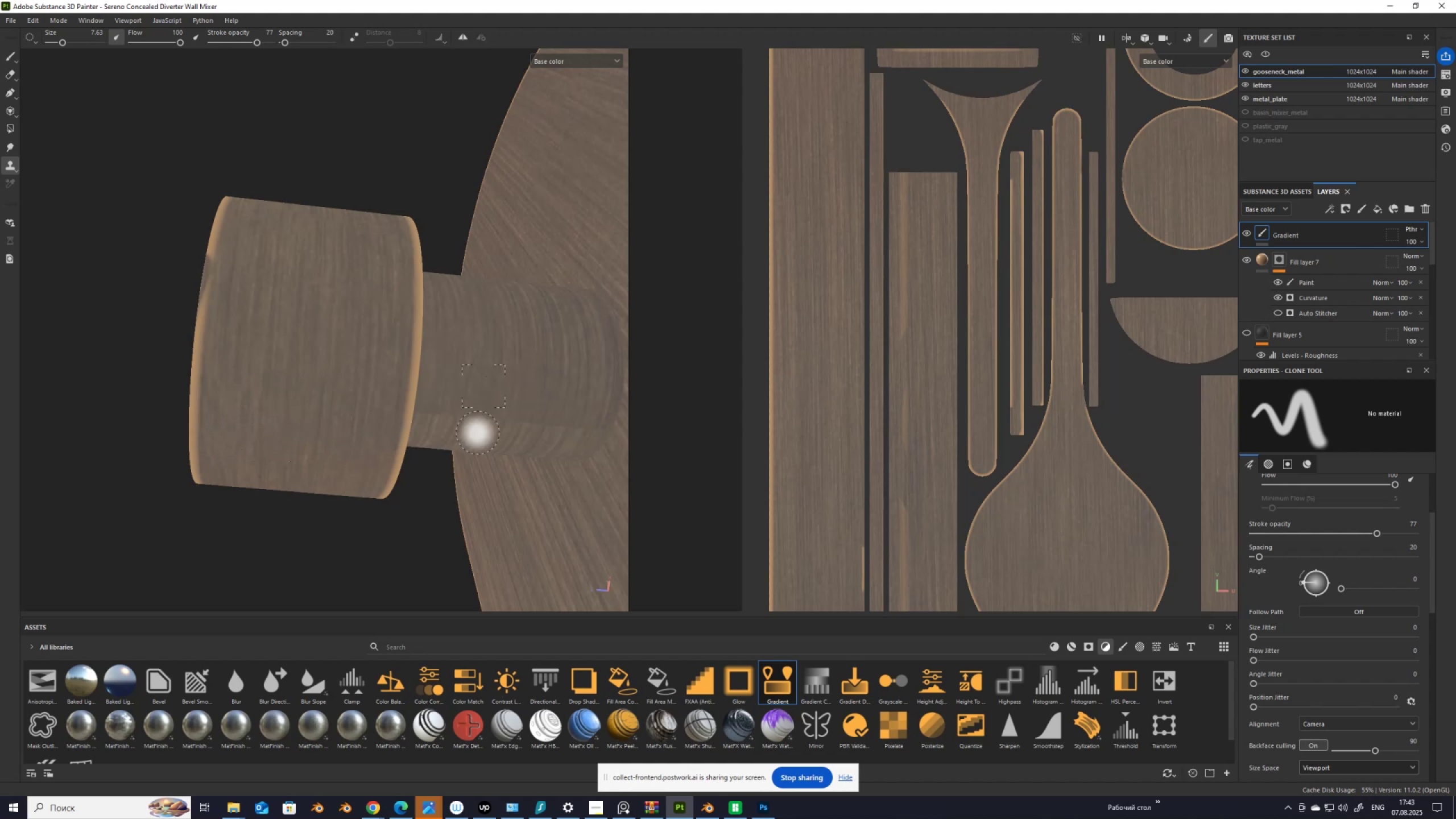 
hold_key(key=AltLeft, duration=1.34)
 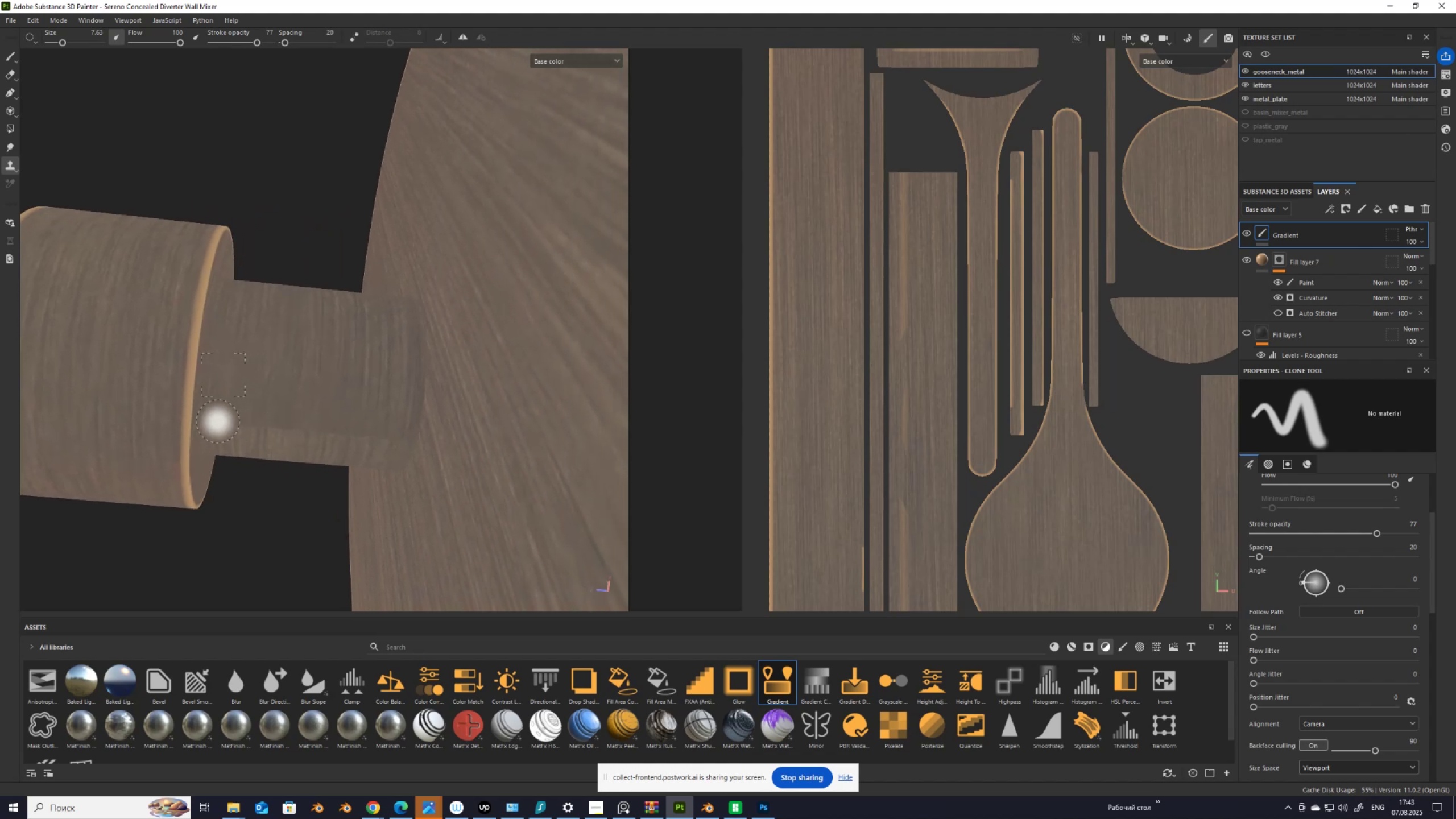 
left_click_drag(start_coordinate=[217, 422], to_coordinate=[394, 442])
 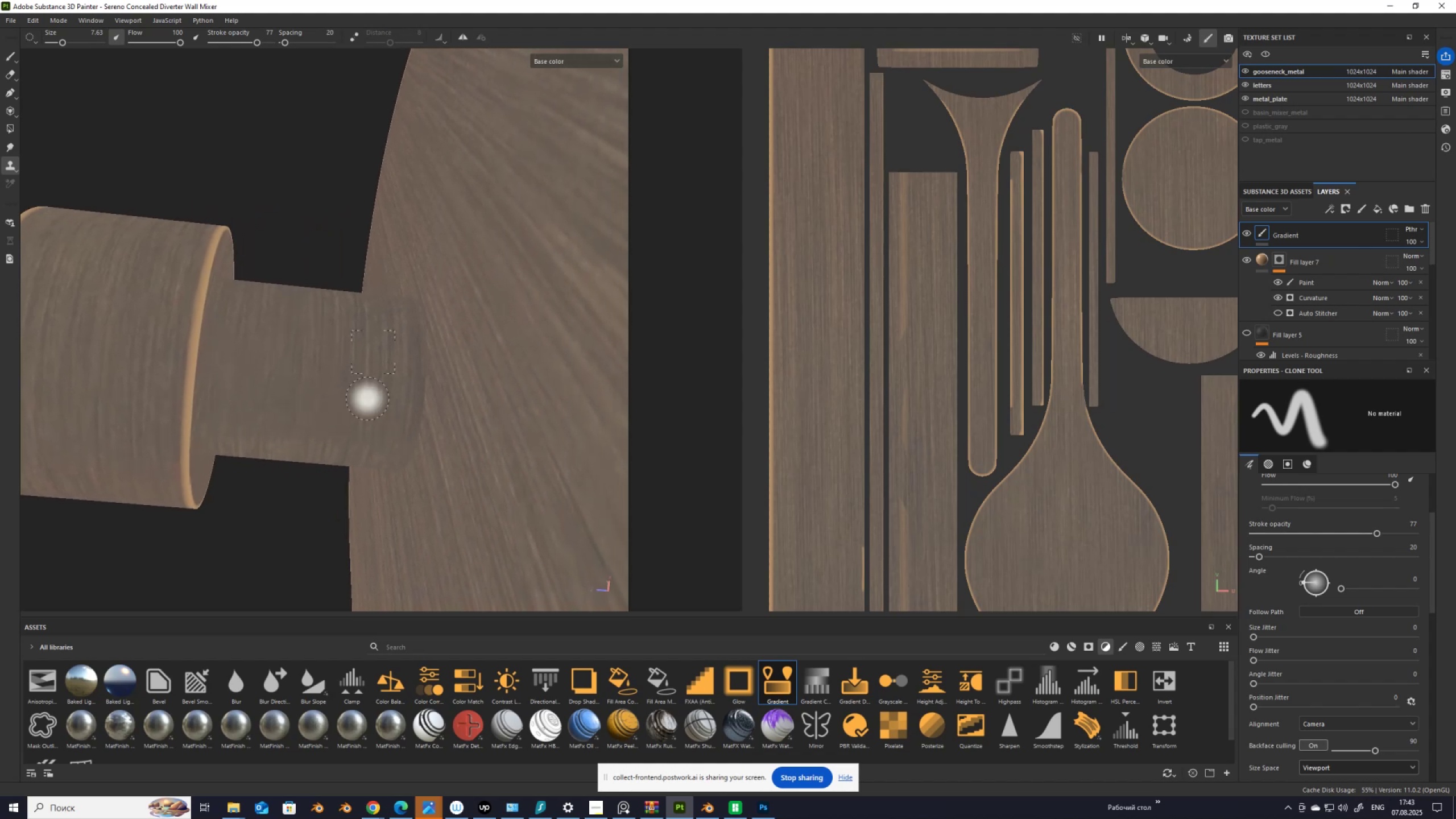 
scroll: coordinate [317, 318], scroll_direction: down, amount: 14.0
 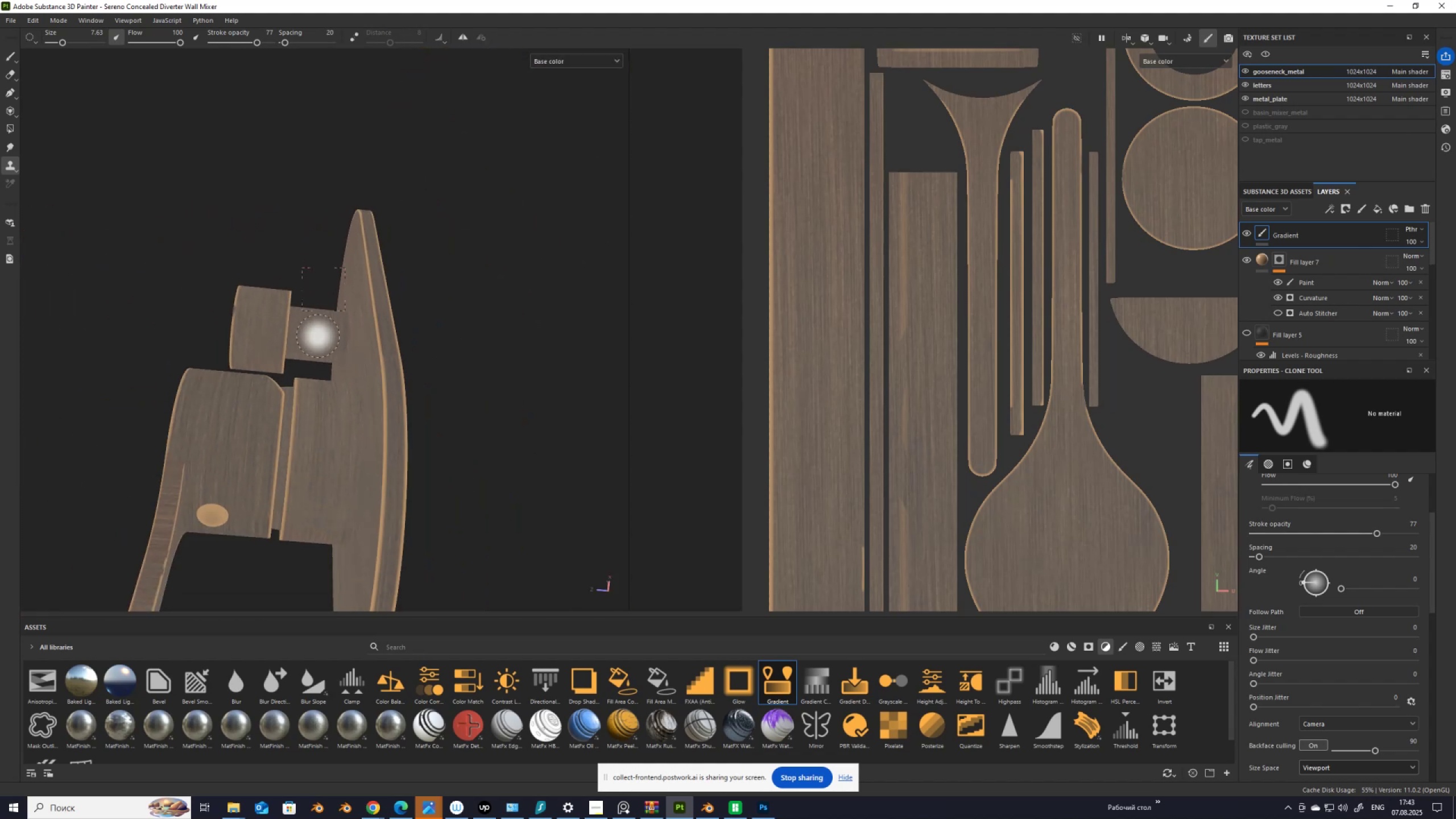 
hold_key(key=AltLeft, duration=1.26)
left_click_drag(start_coordinate=[373, 456], to_coordinate=[372, 427])
 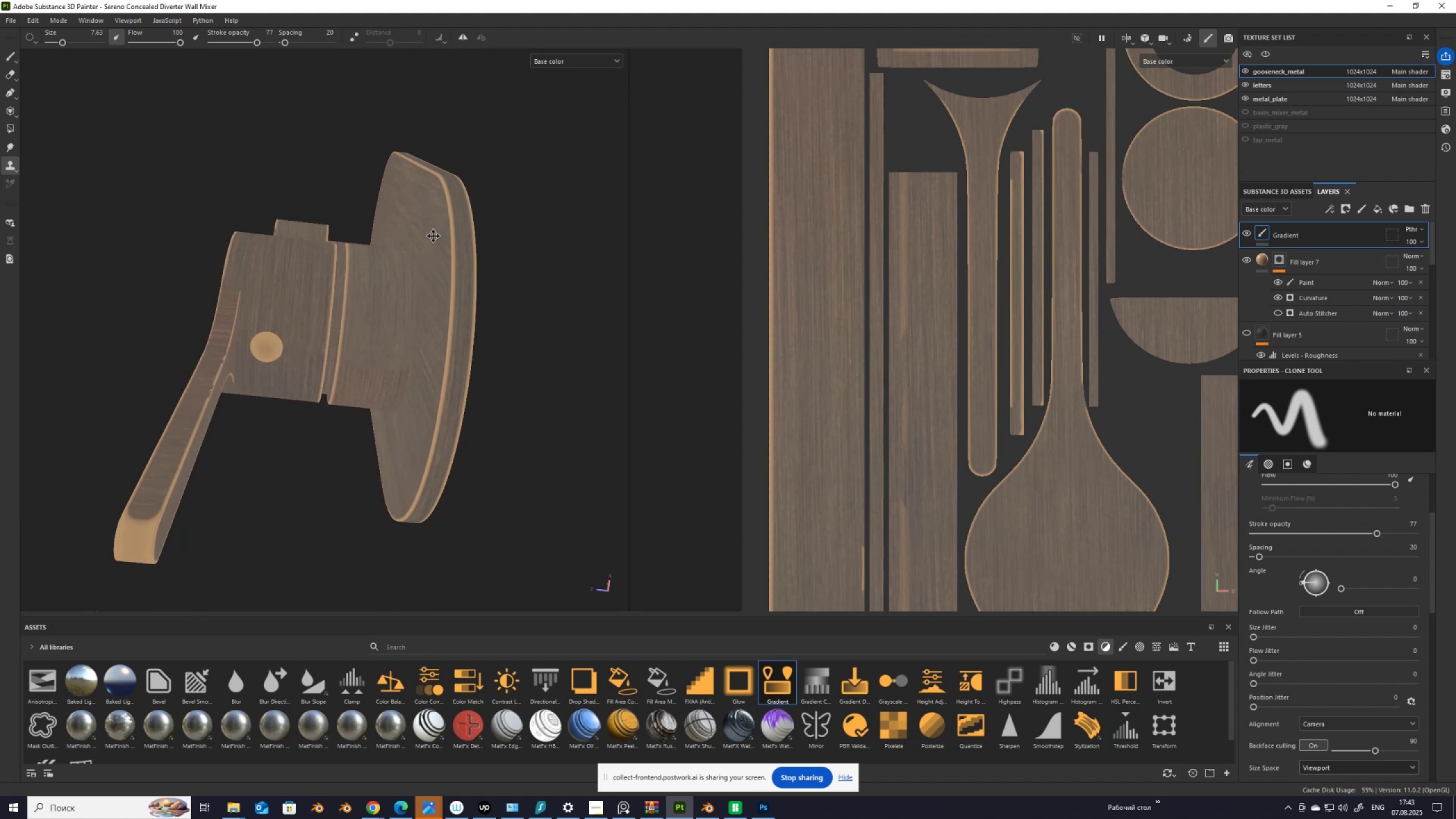 
scroll: coordinate [365, 405], scroll_direction: up, amount: 8.0
 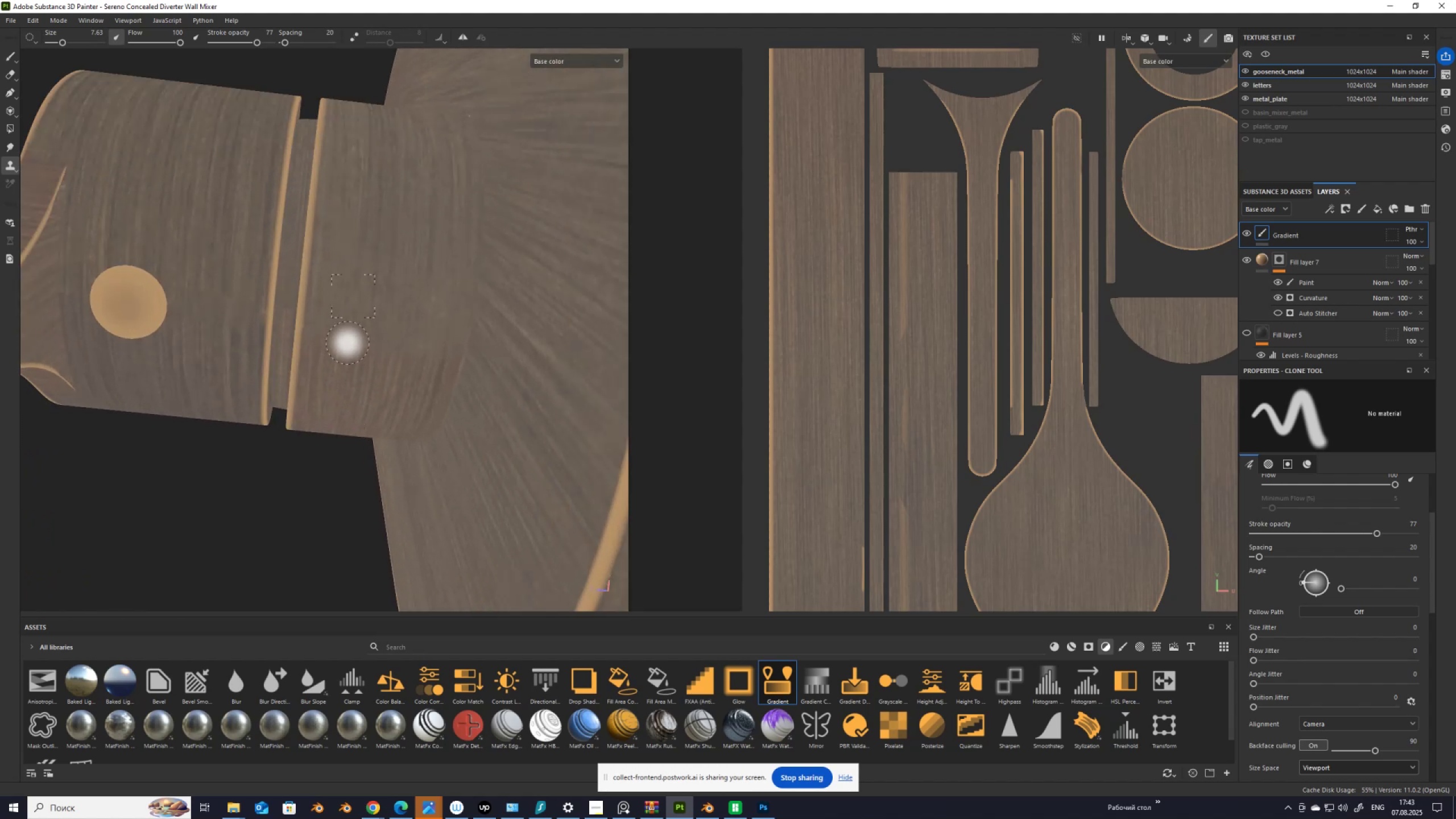 
left_click_drag(start_coordinate=[357, 344], to_coordinate=[440, 348])
 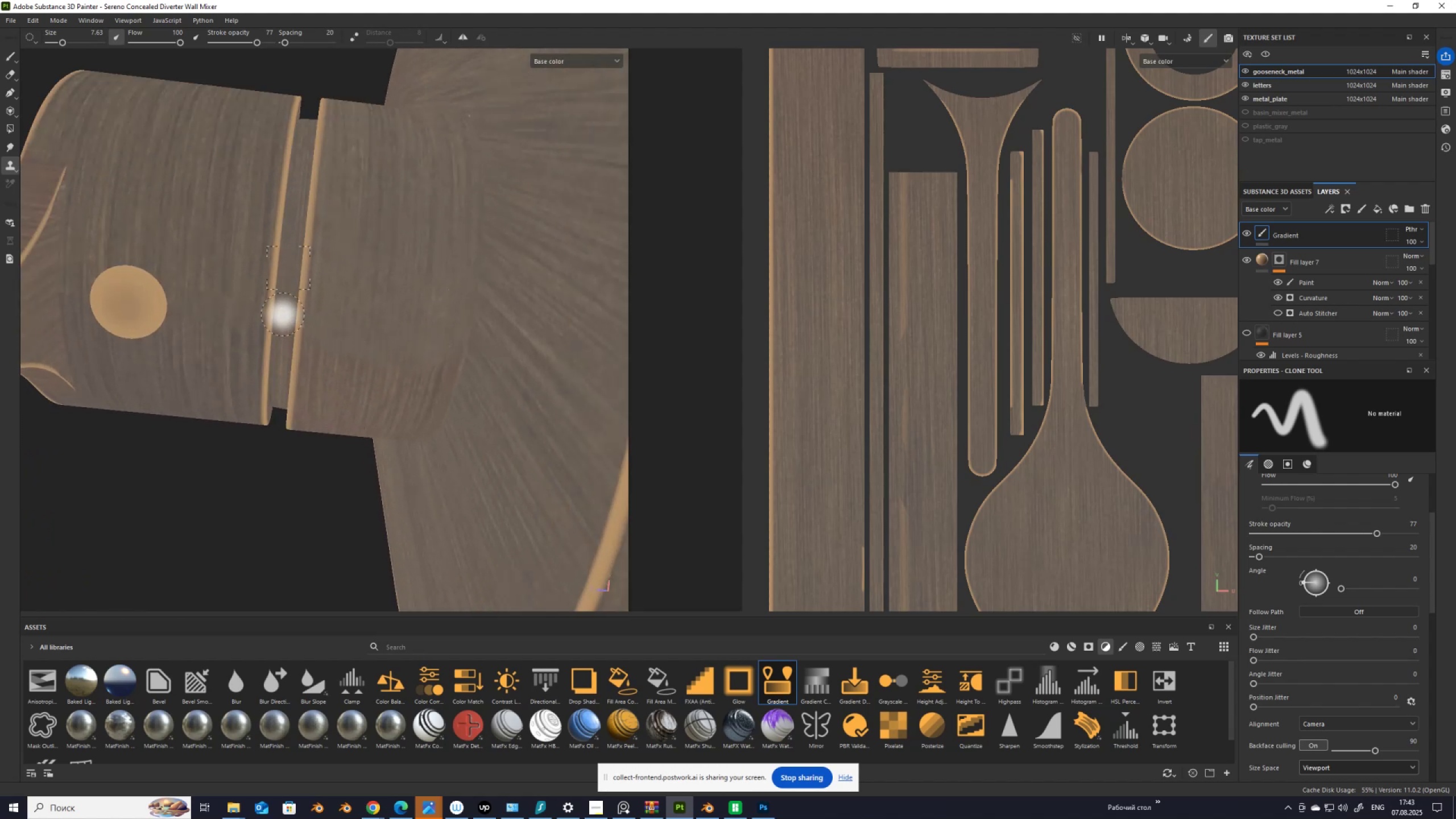 
left_click([284, 315])
 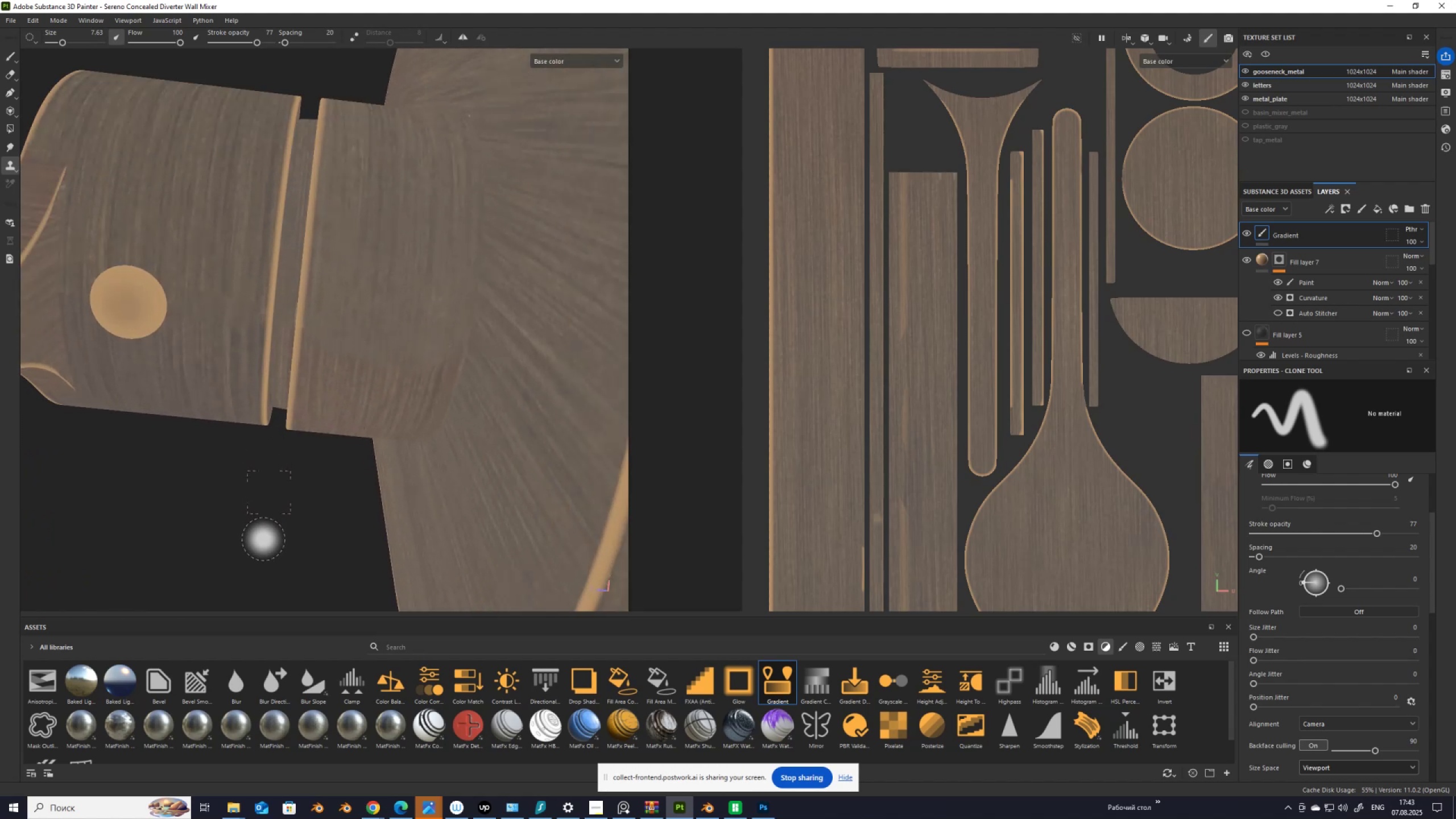 
scroll: coordinate [353, 321], scroll_direction: down, amount: 7.0
 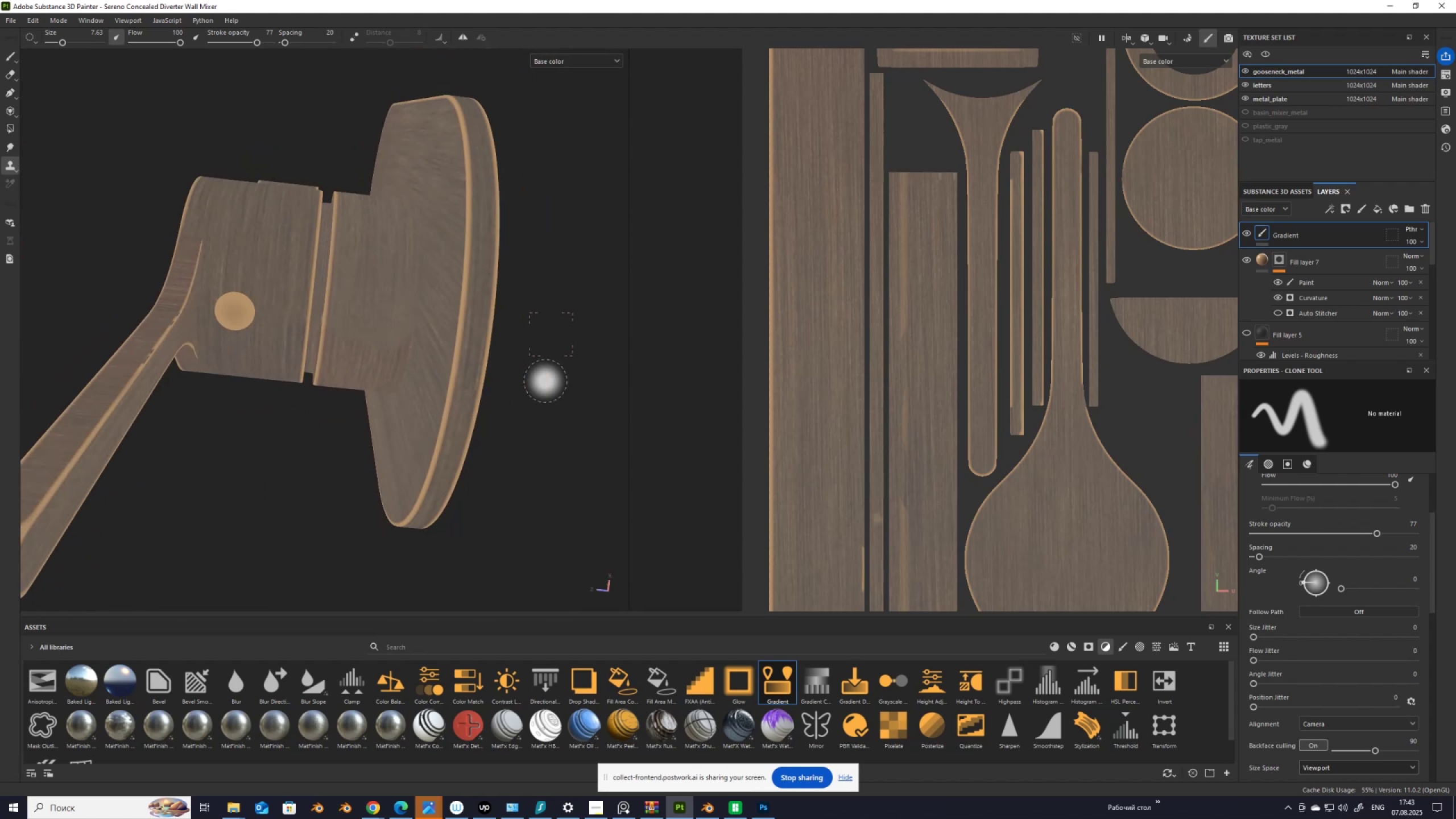 
scroll: coordinate [518, 395], scroll_direction: up, amount: 3.0
 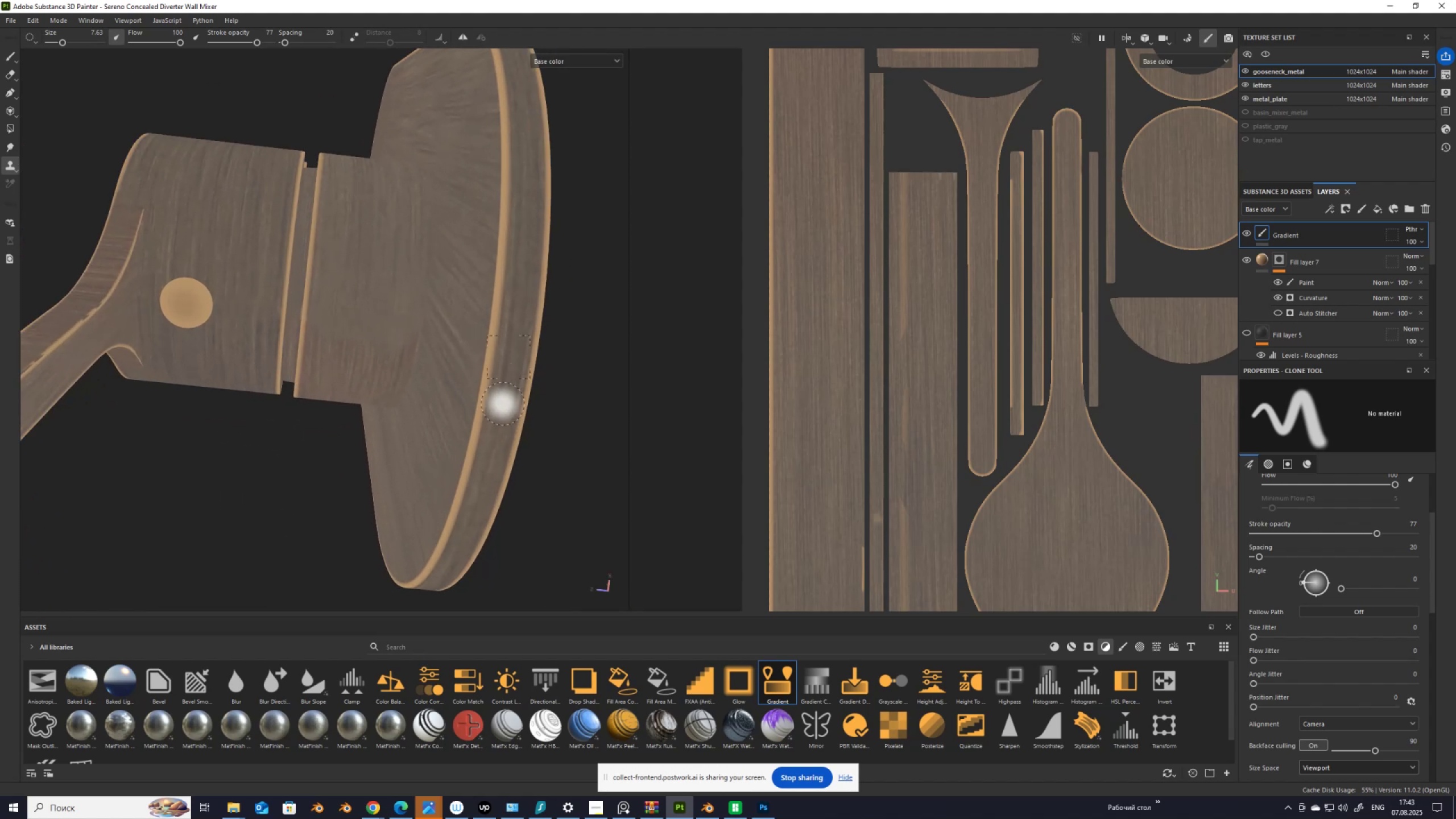 
left_click_drag(start_coordinate=[503, 402], to_coordinate=[501, 425])
 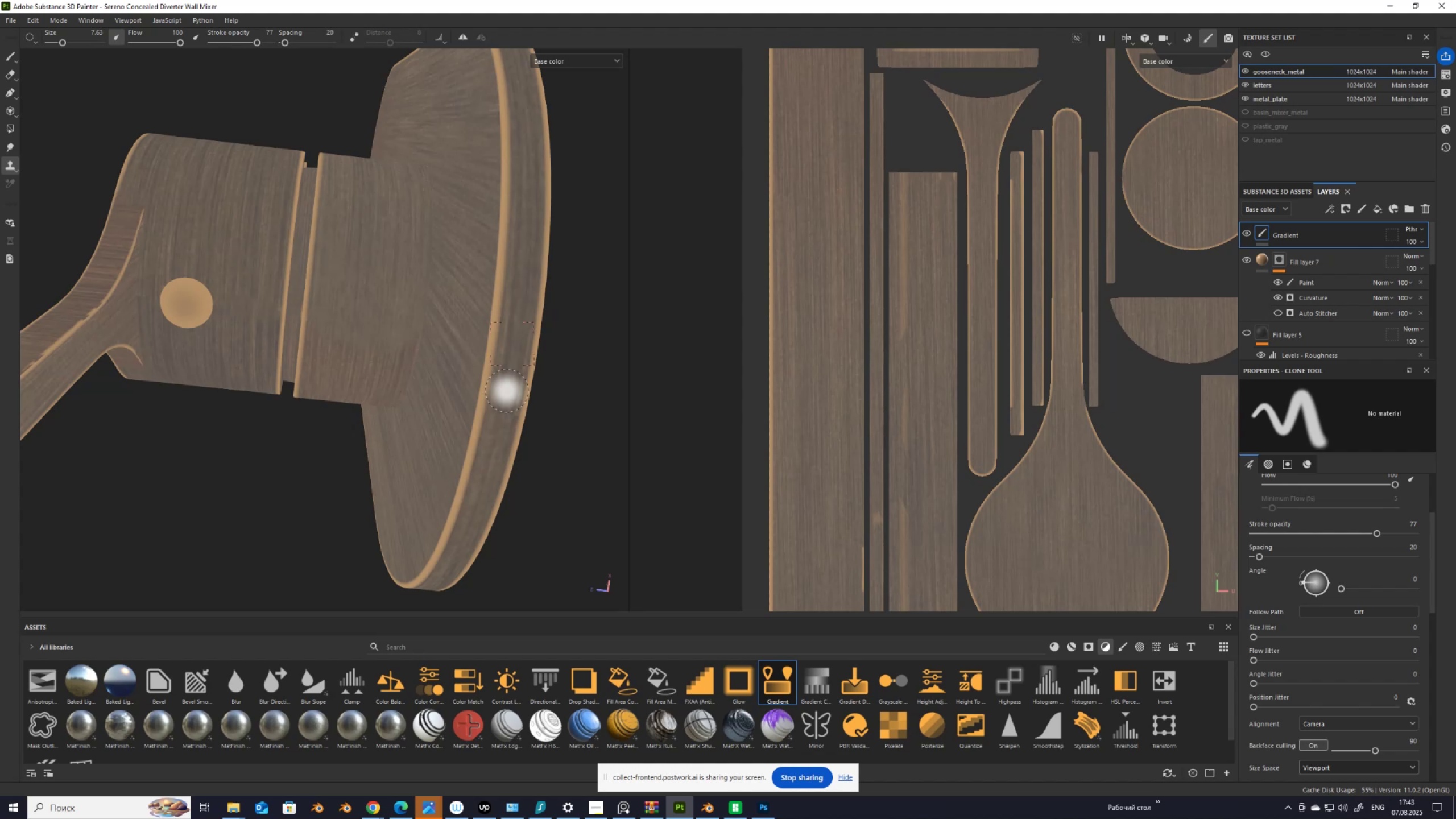 
scroll: coordinate [507, 391], scroll_direction: down, amount: 6.0
 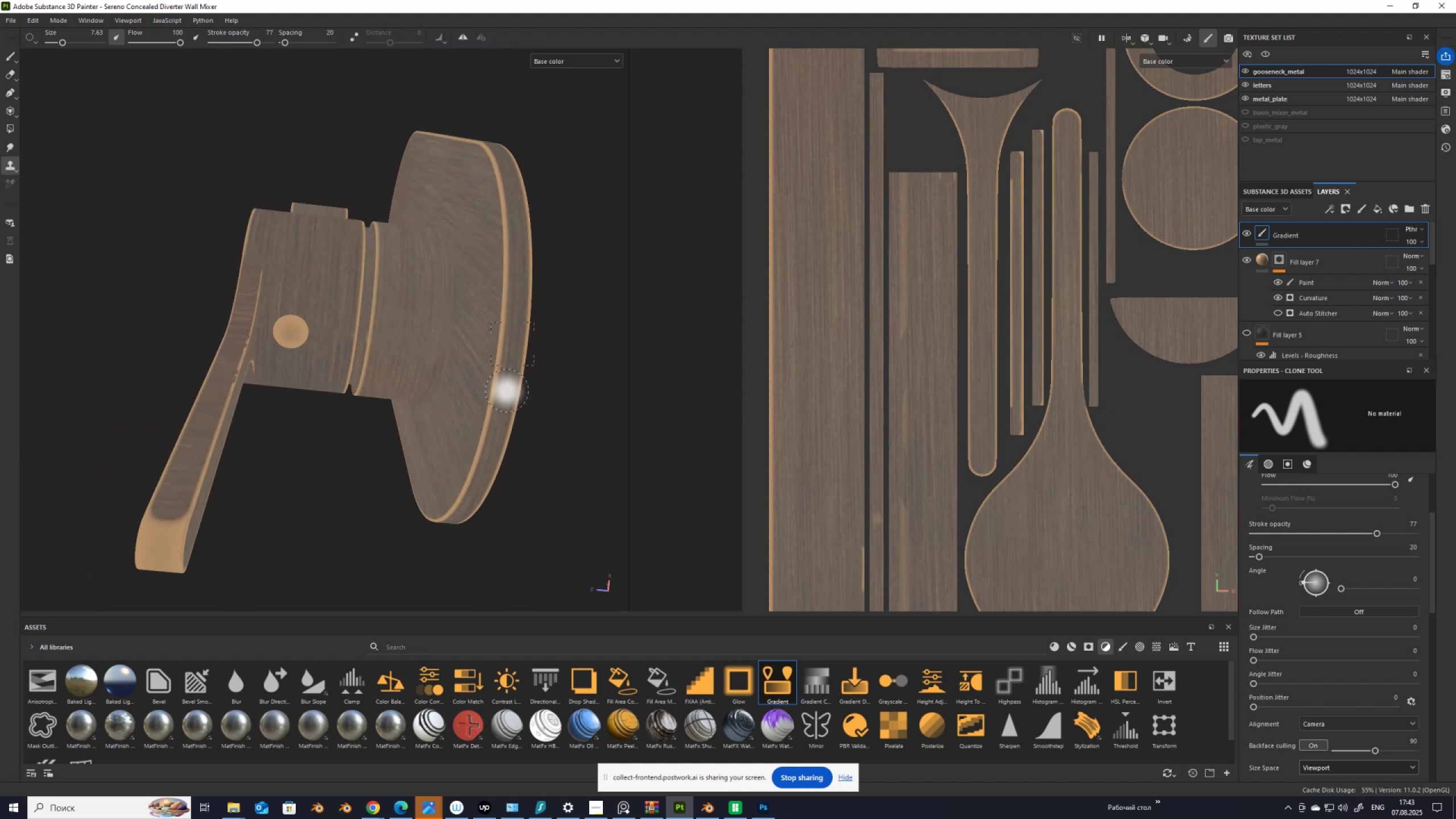 
hold_key(key=AltLeft, duration=1.52)
left_click_drag(start_coordinate=[354, 307], to_coordinate=[350, 326])
 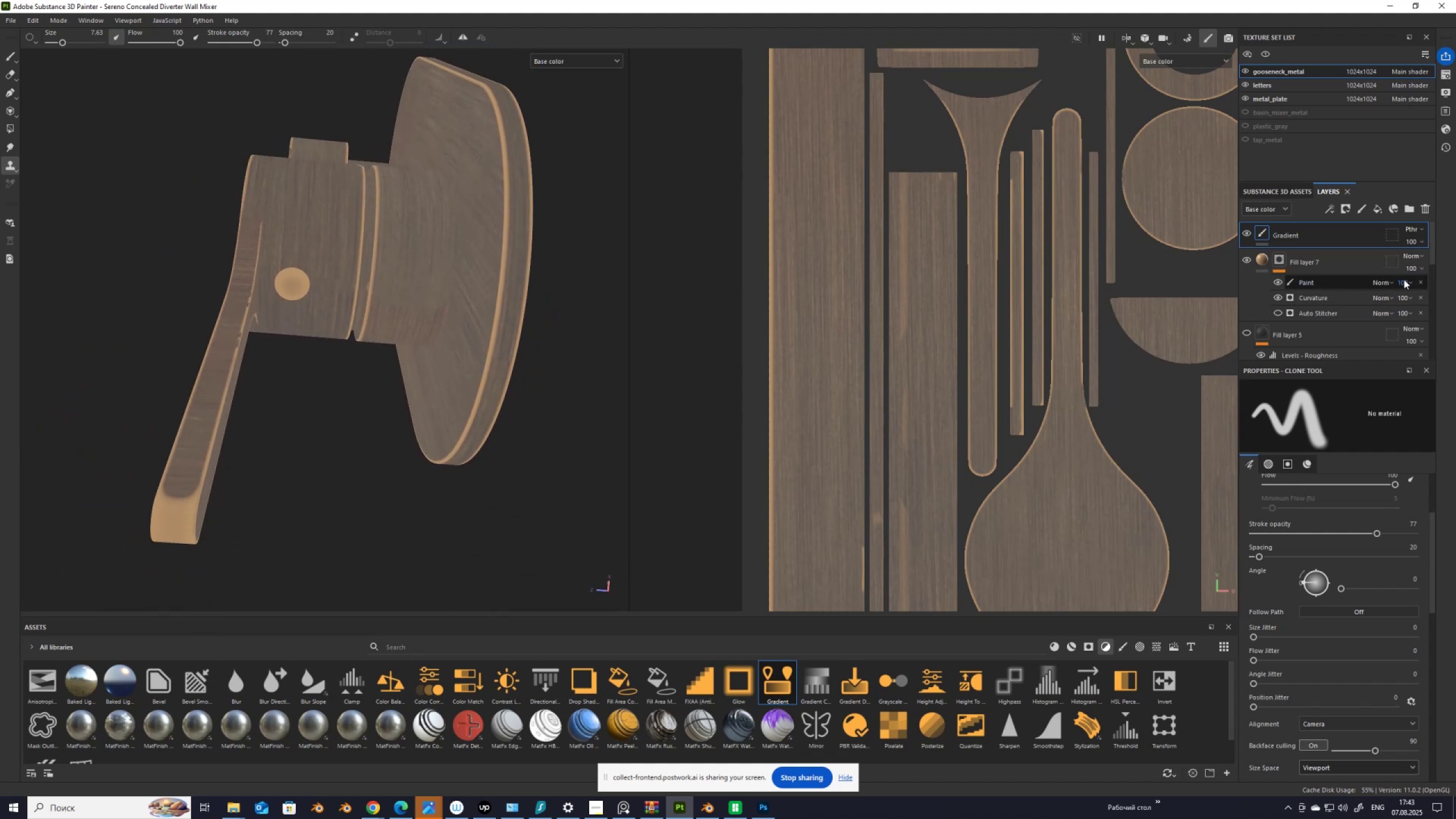 
left_click([1419, 283])
 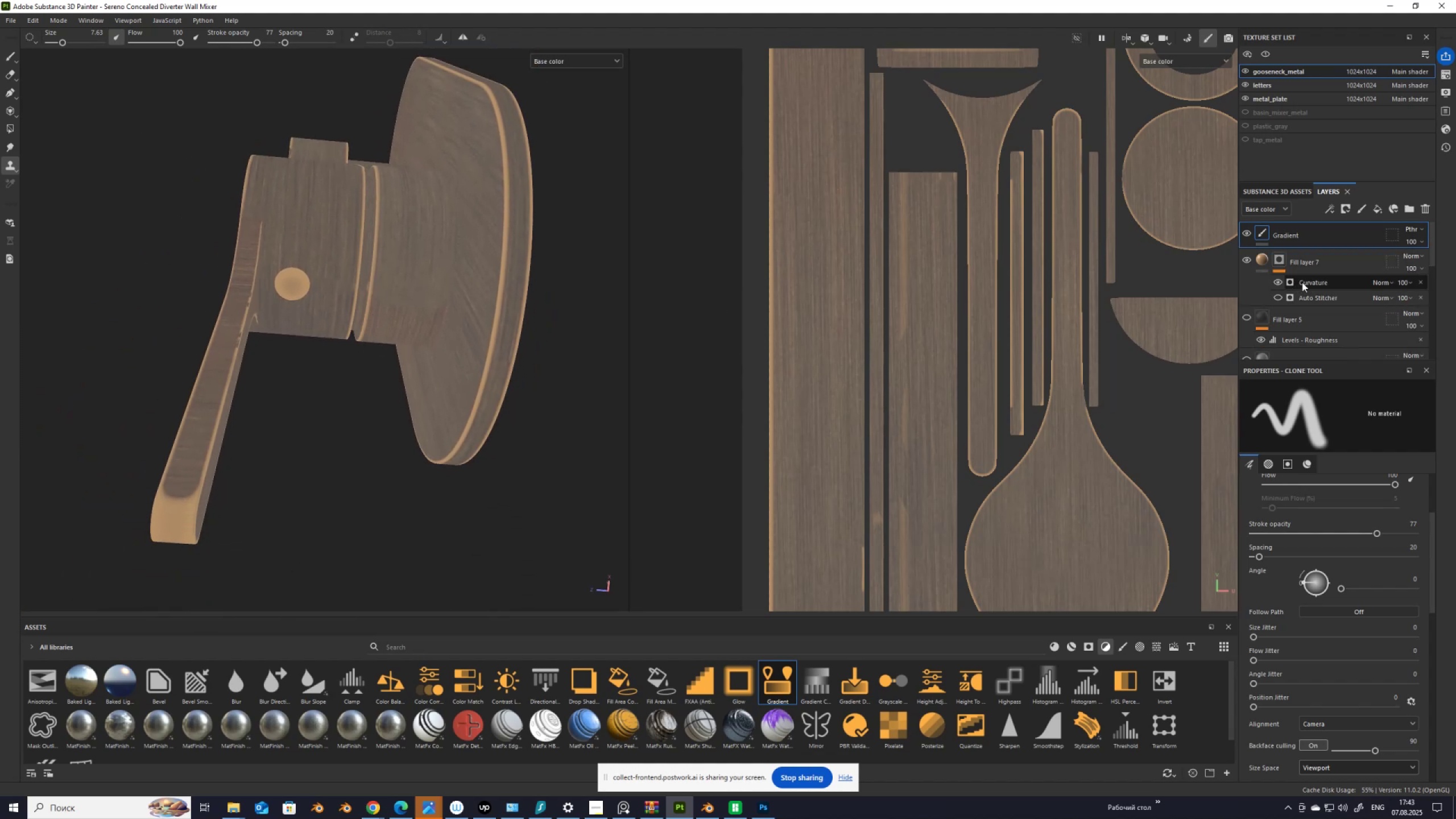 
left_click([1302, 282])
 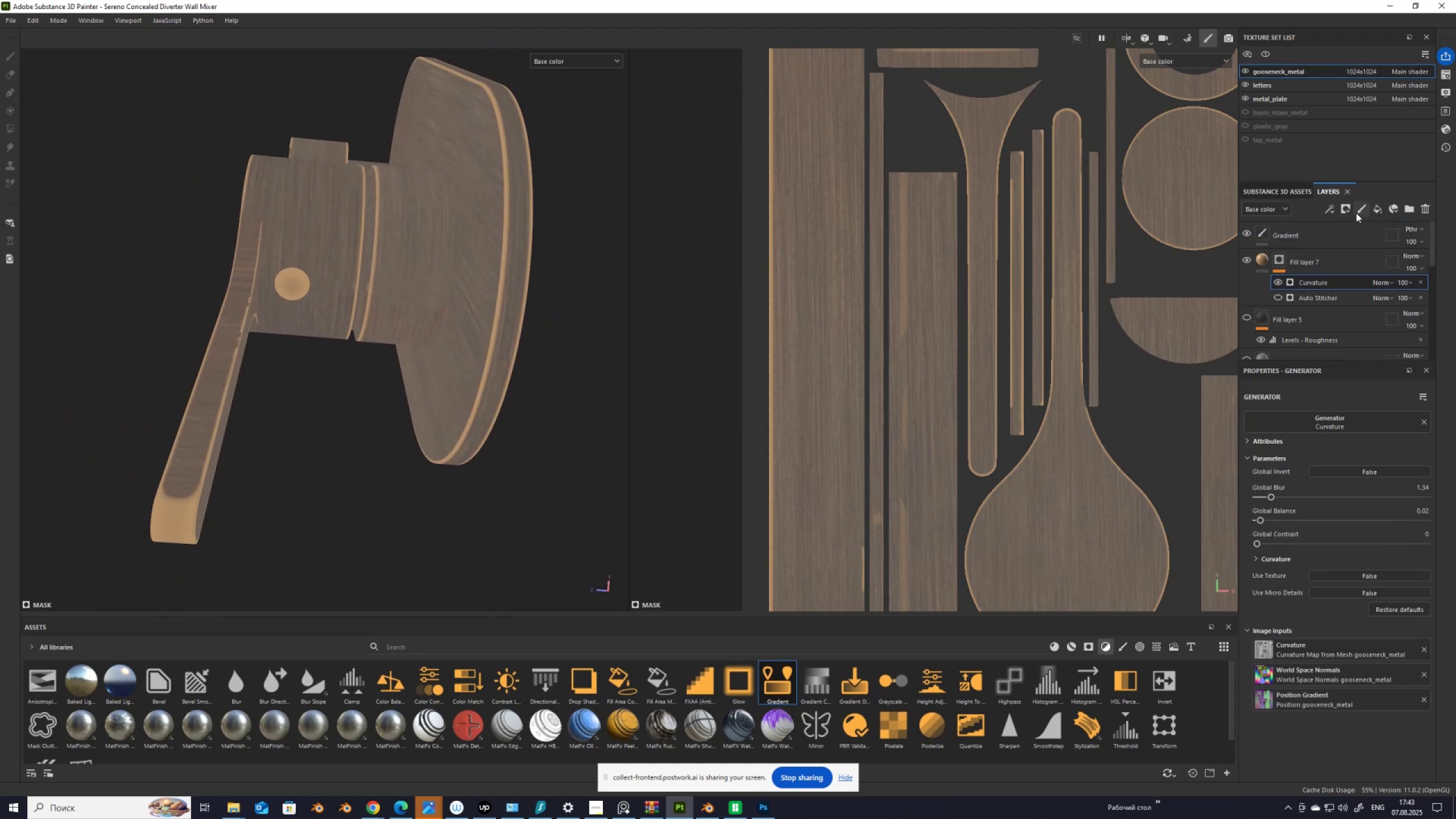 
left_click([1361, 208])
 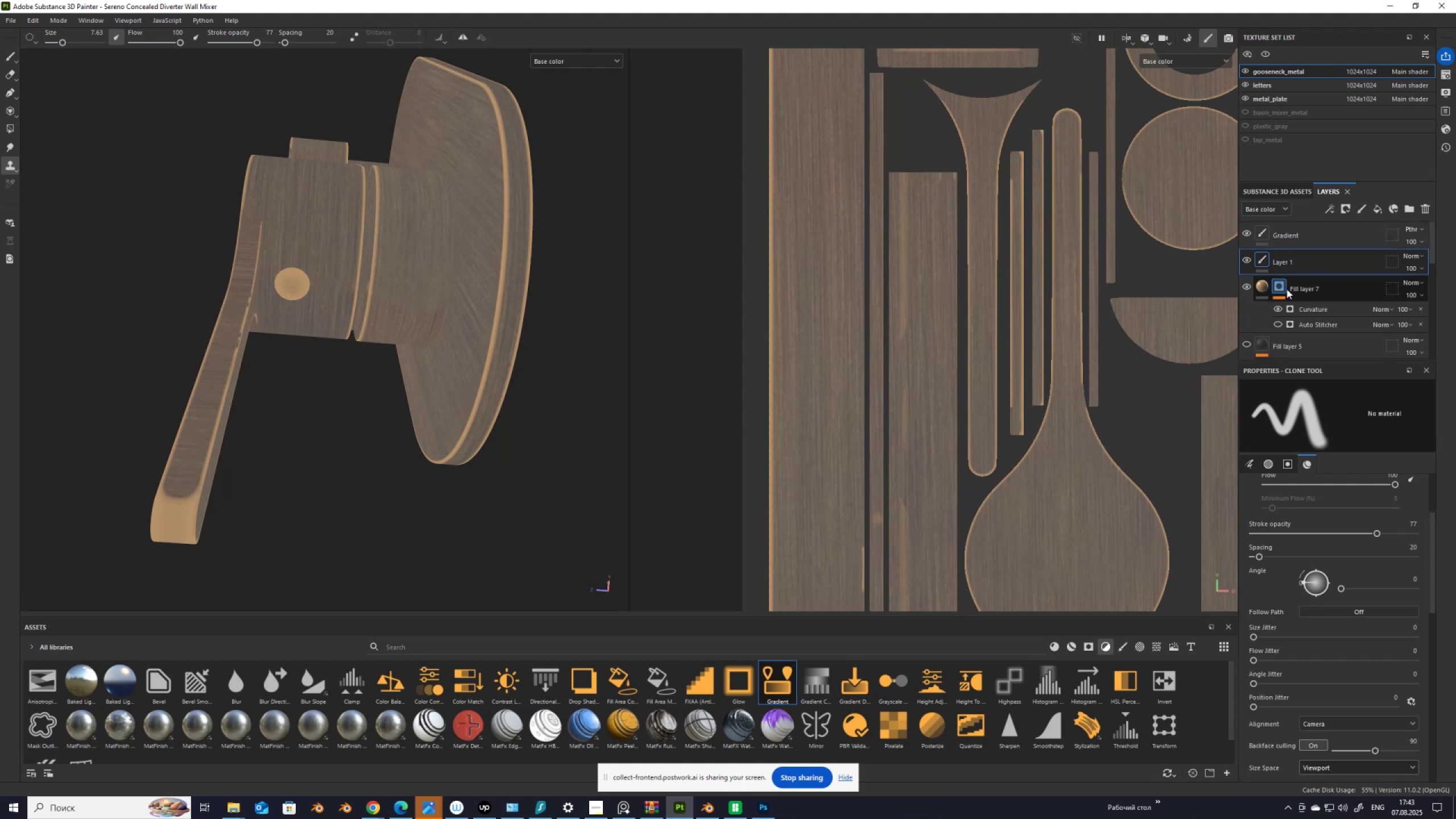 
key(Control+Z)
 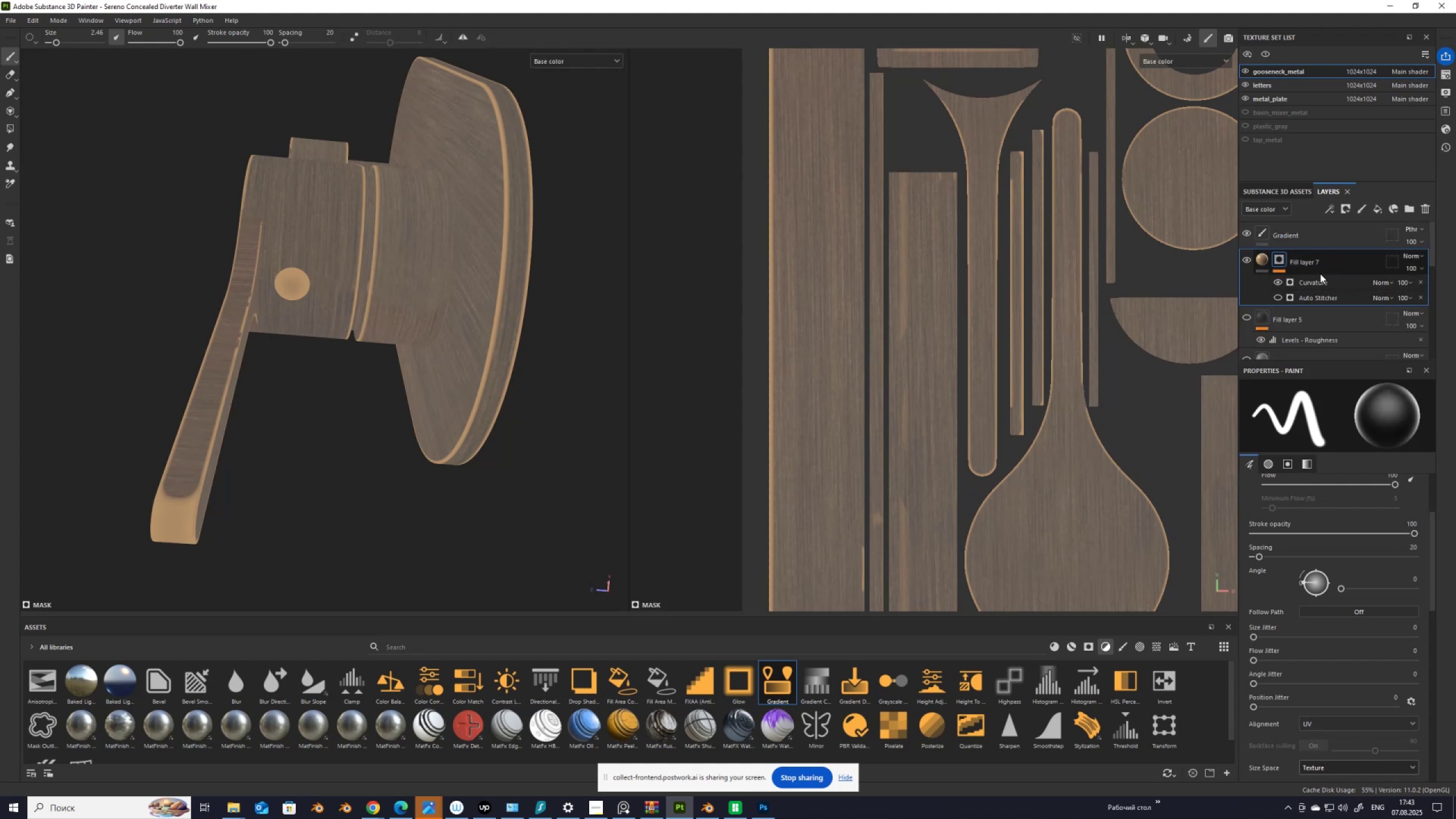 
left_click([1320, 283])
 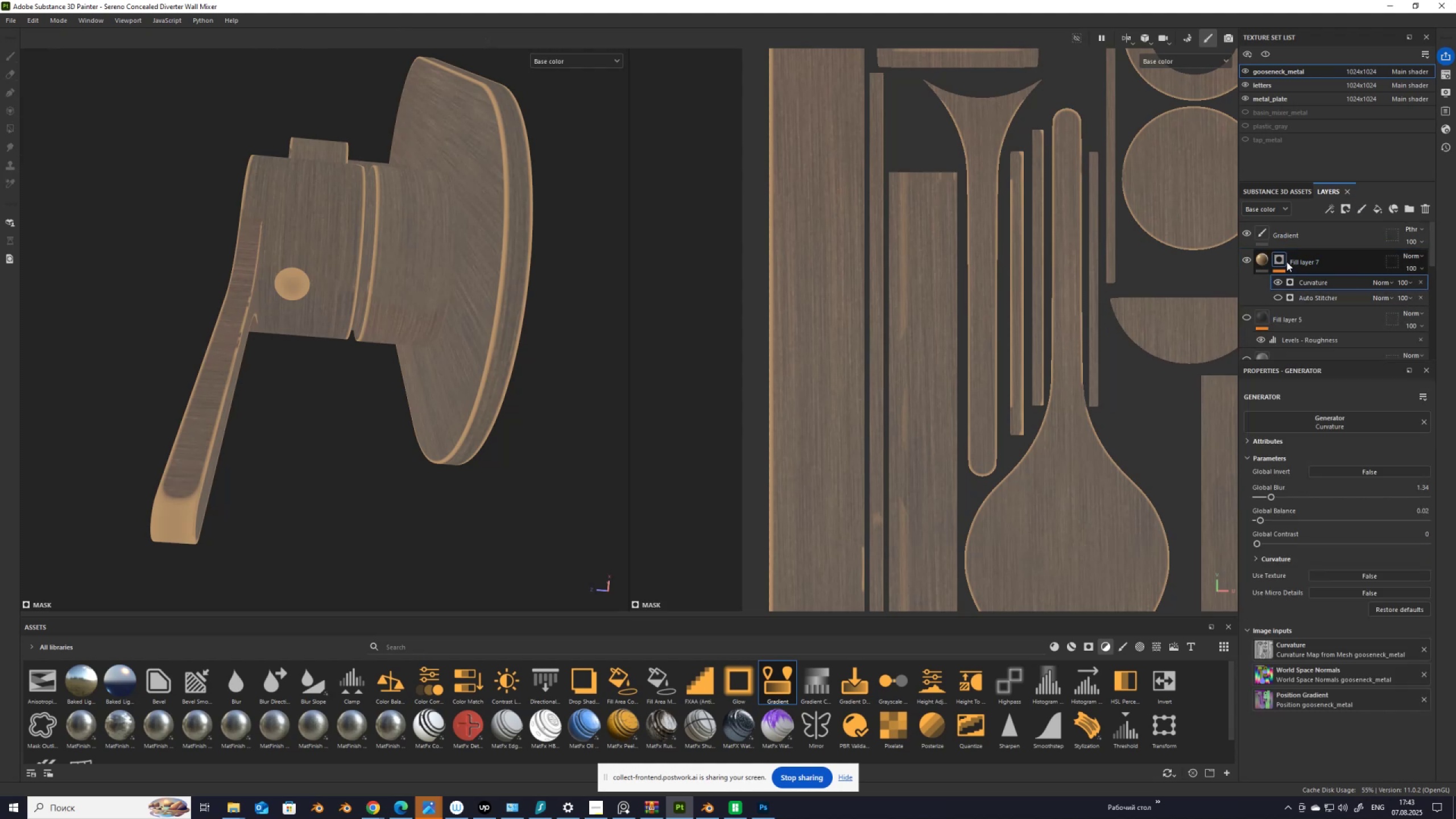 
left_click([1283, 257])
 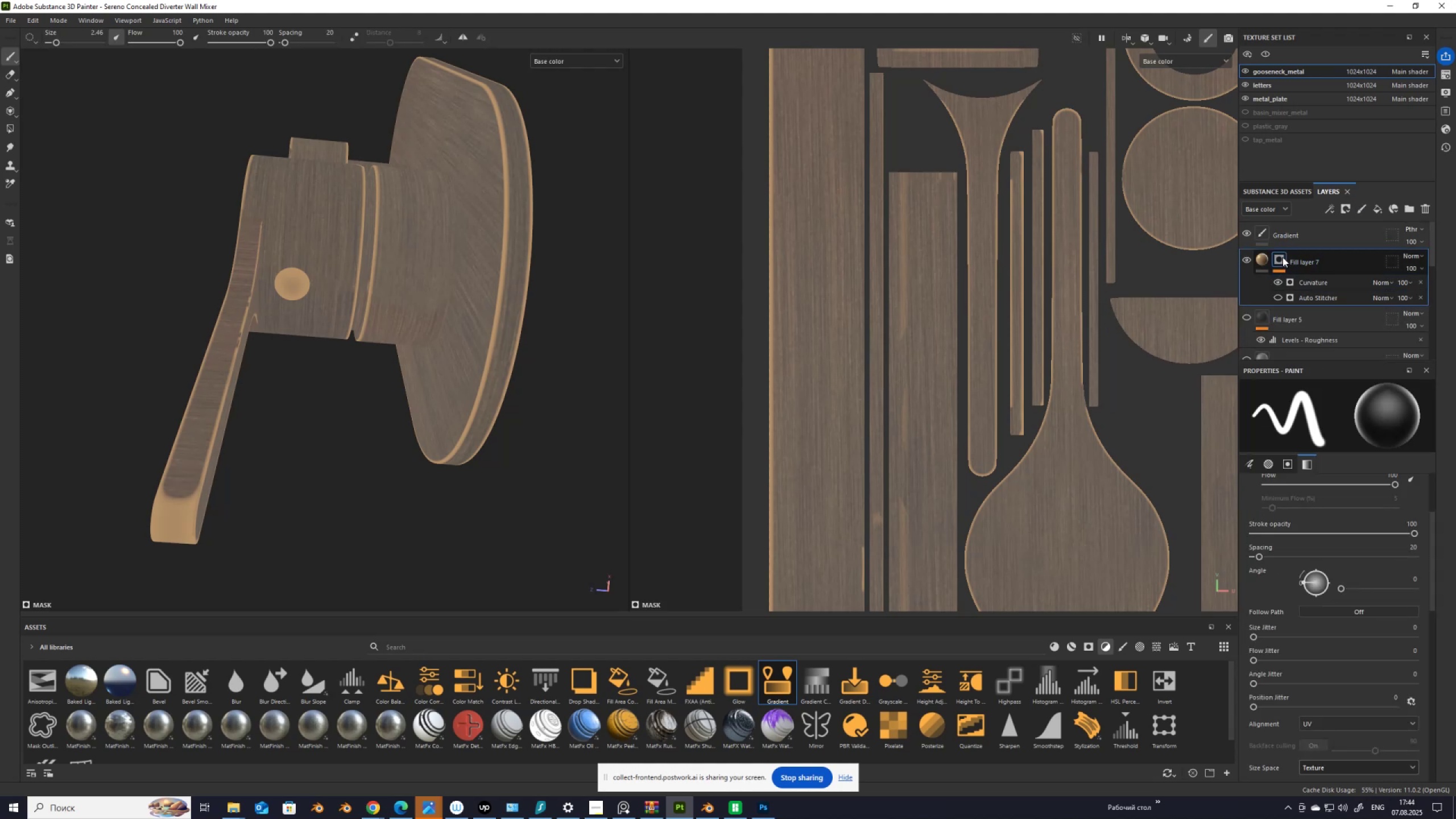 
right_click([1283, 257])
 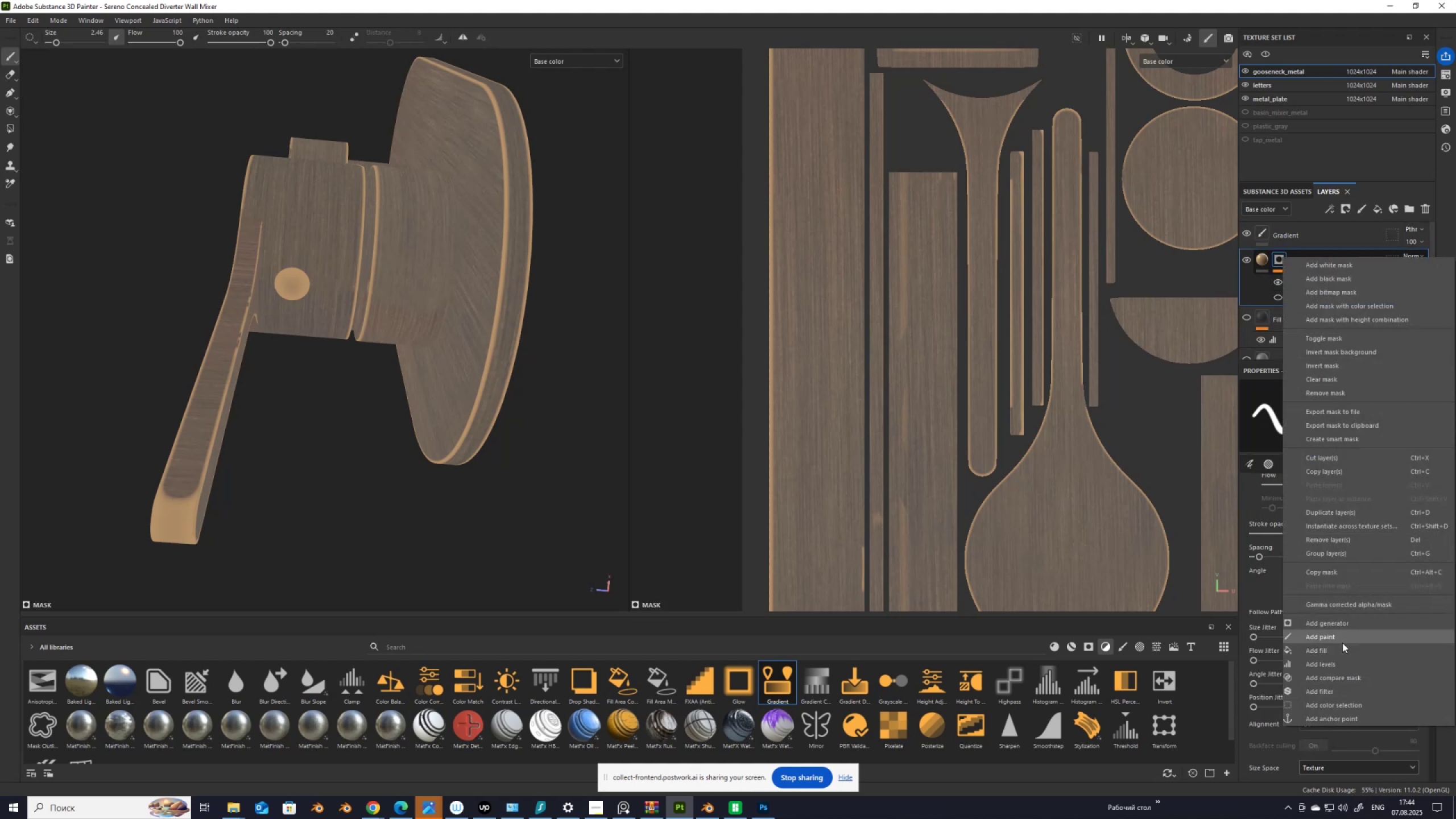 
left_click([1344, 637])
 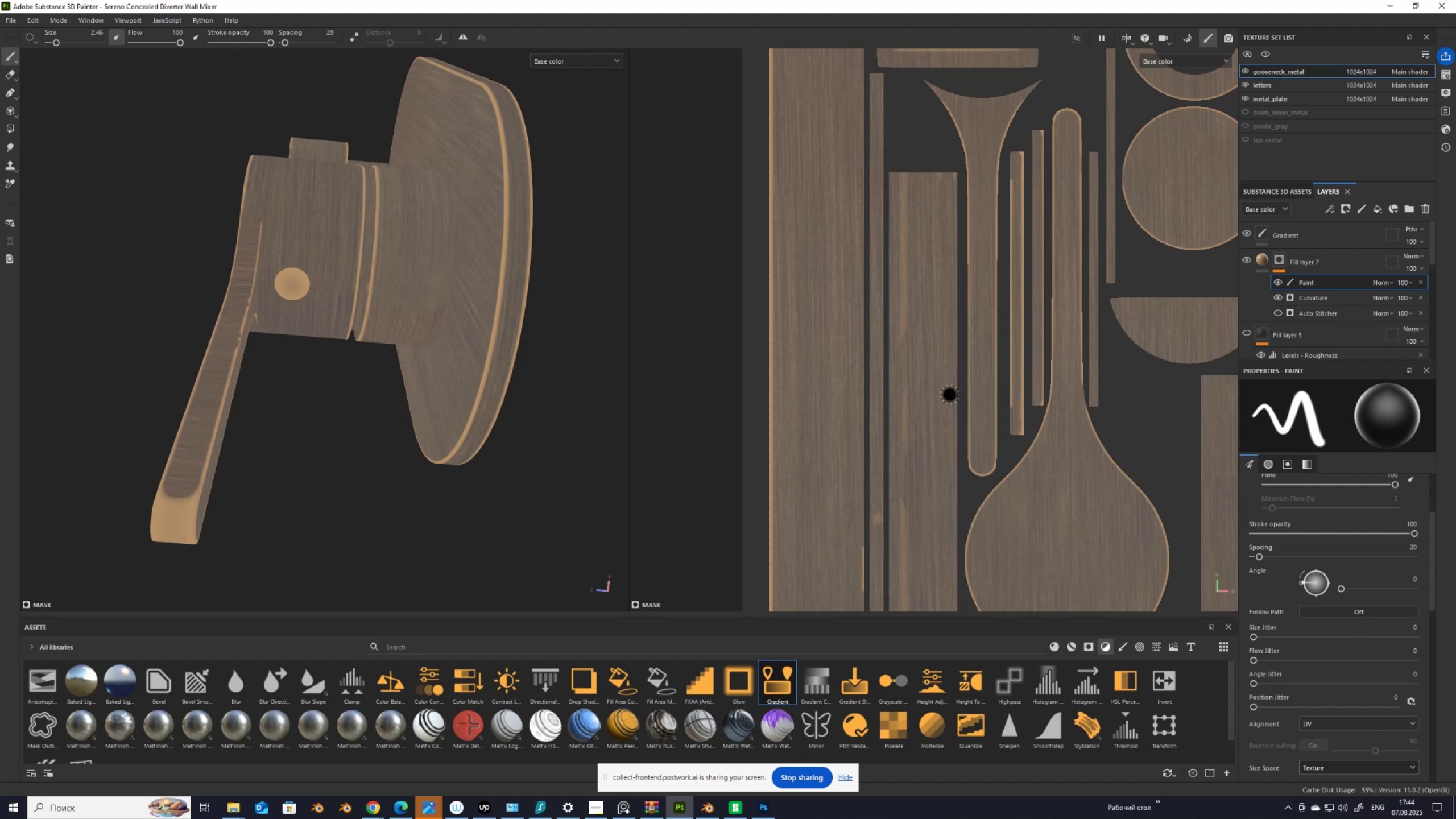 
hold_key(key=AltLeft, duration=0.9)
left_click([1279, 257])
 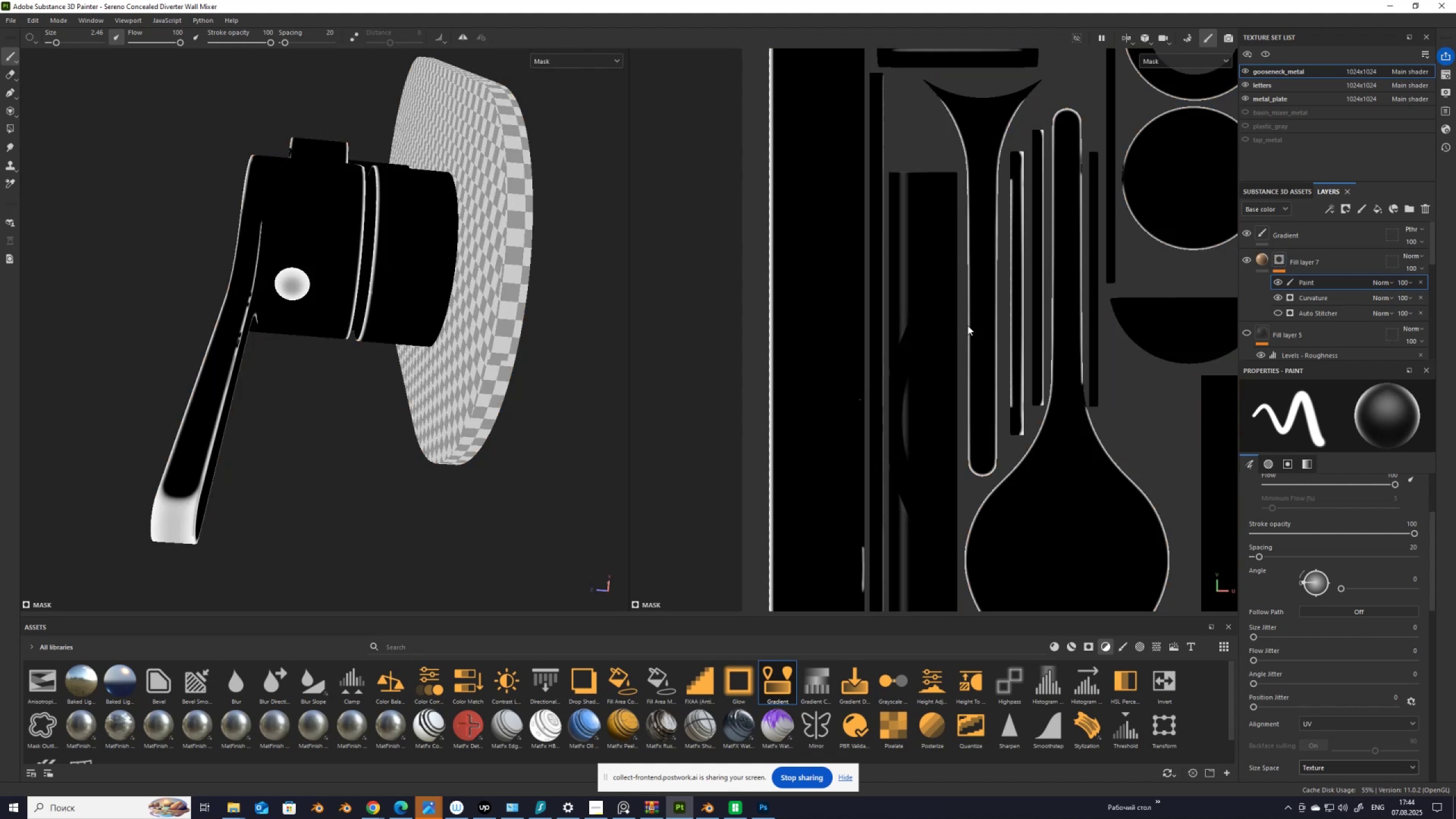 
scroll: coordinate [926, 324], scroll_direction: down, amount: 4.0
 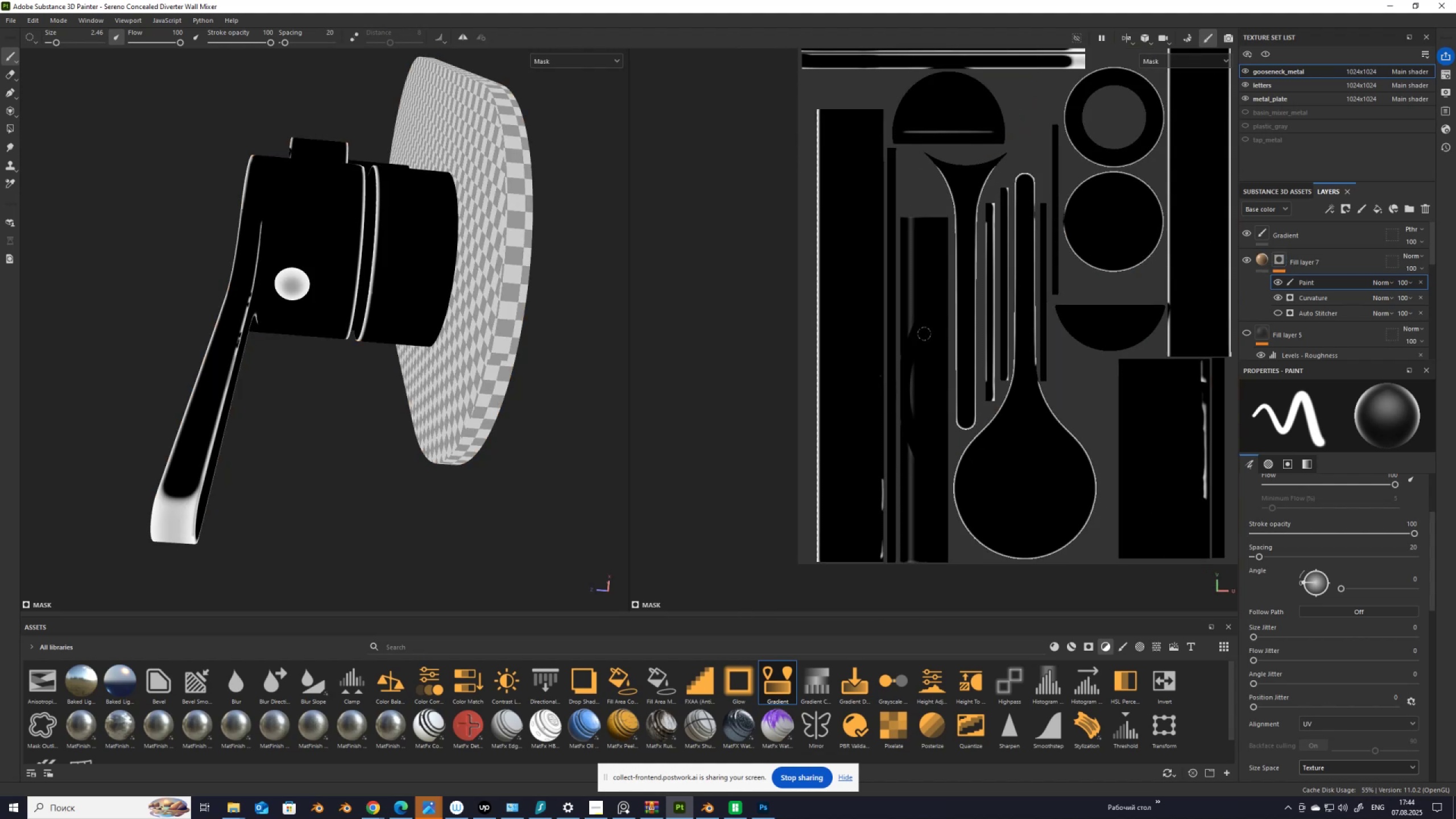 
scroll: coordinate [917, 99], scroll_direction: up, amount: 6.0
 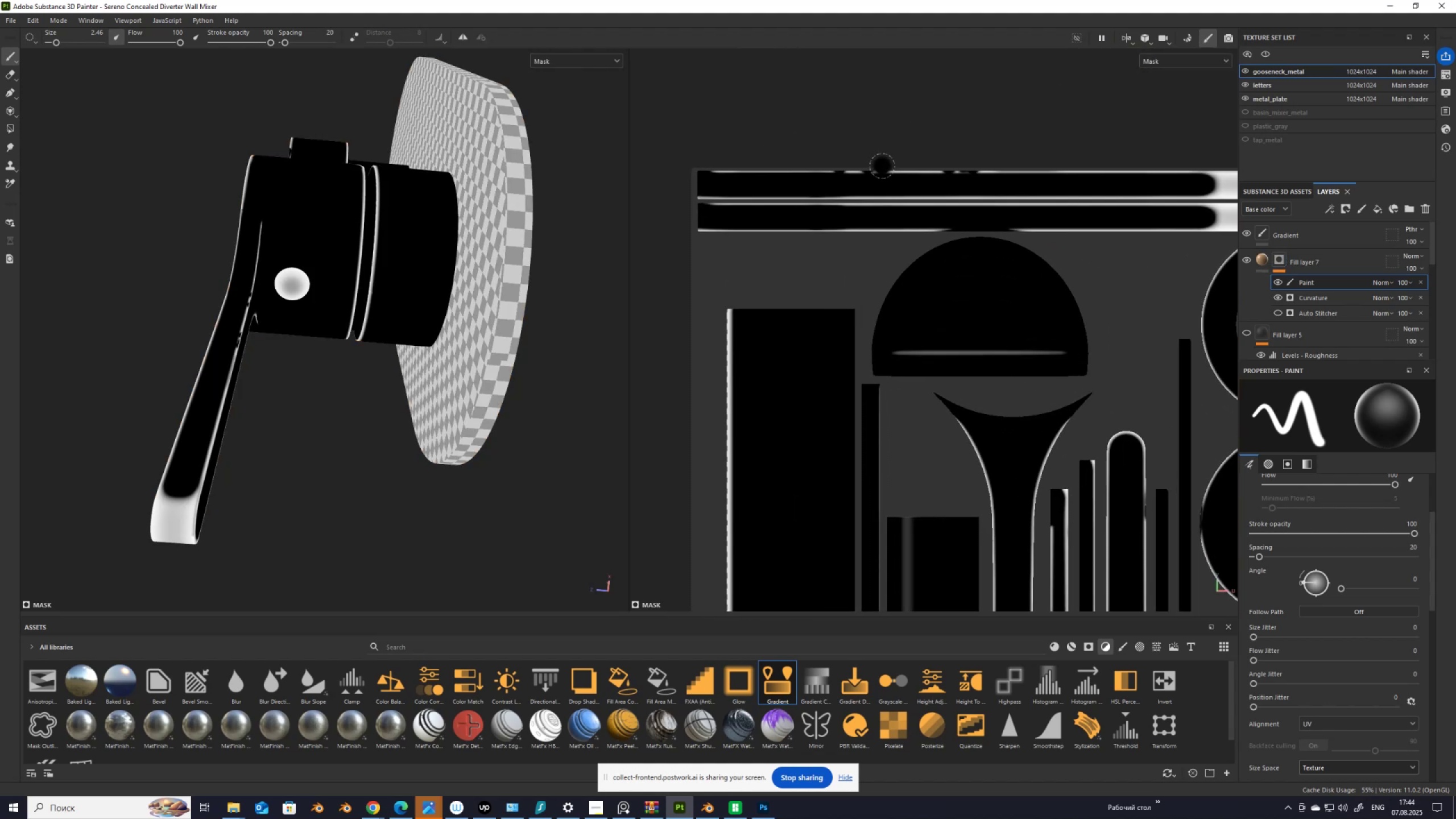 
scroll: coordinate [815, 200], scroll_direction: down, amount: 2.0
 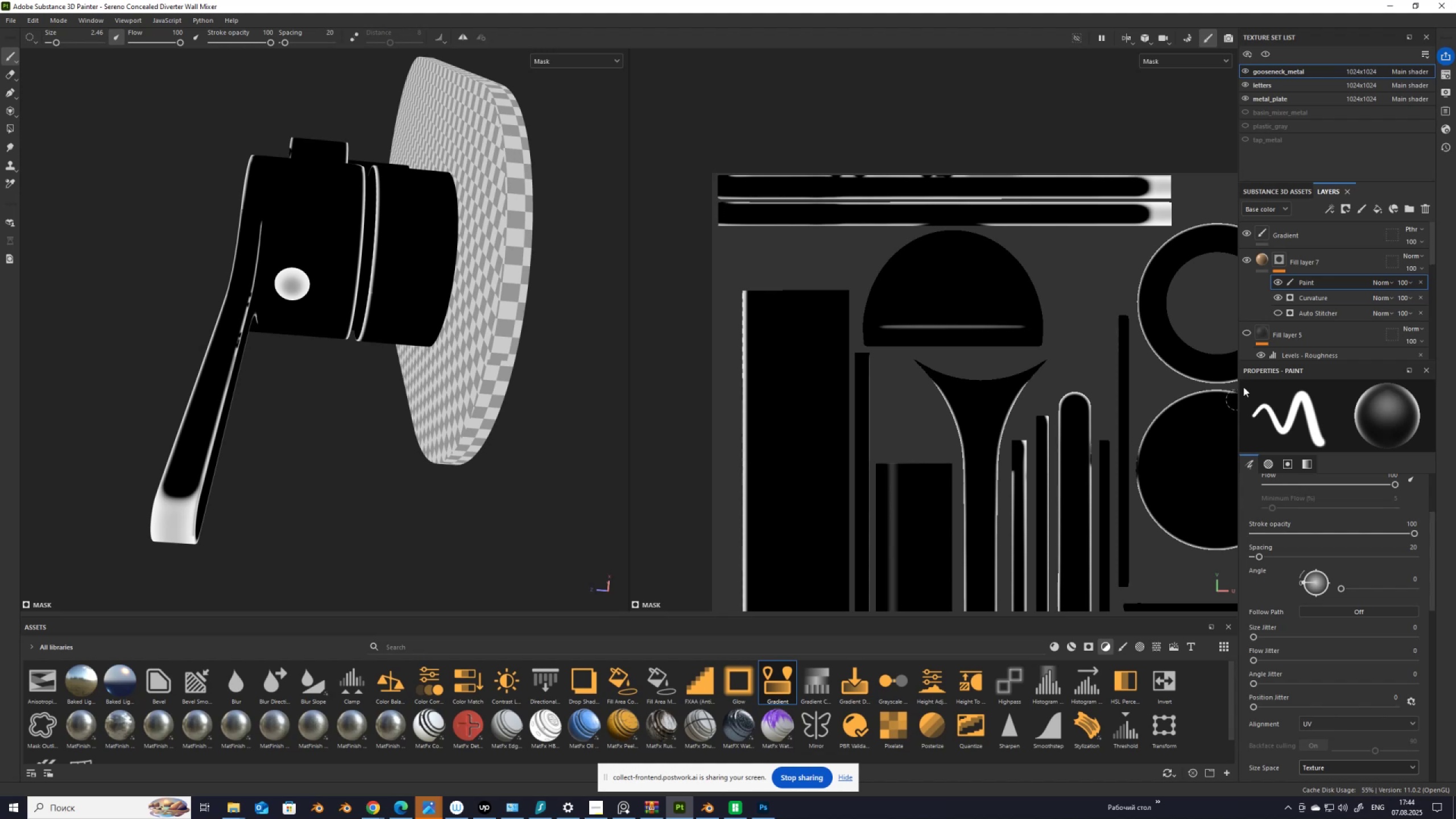 
left_click([1278, 298])
 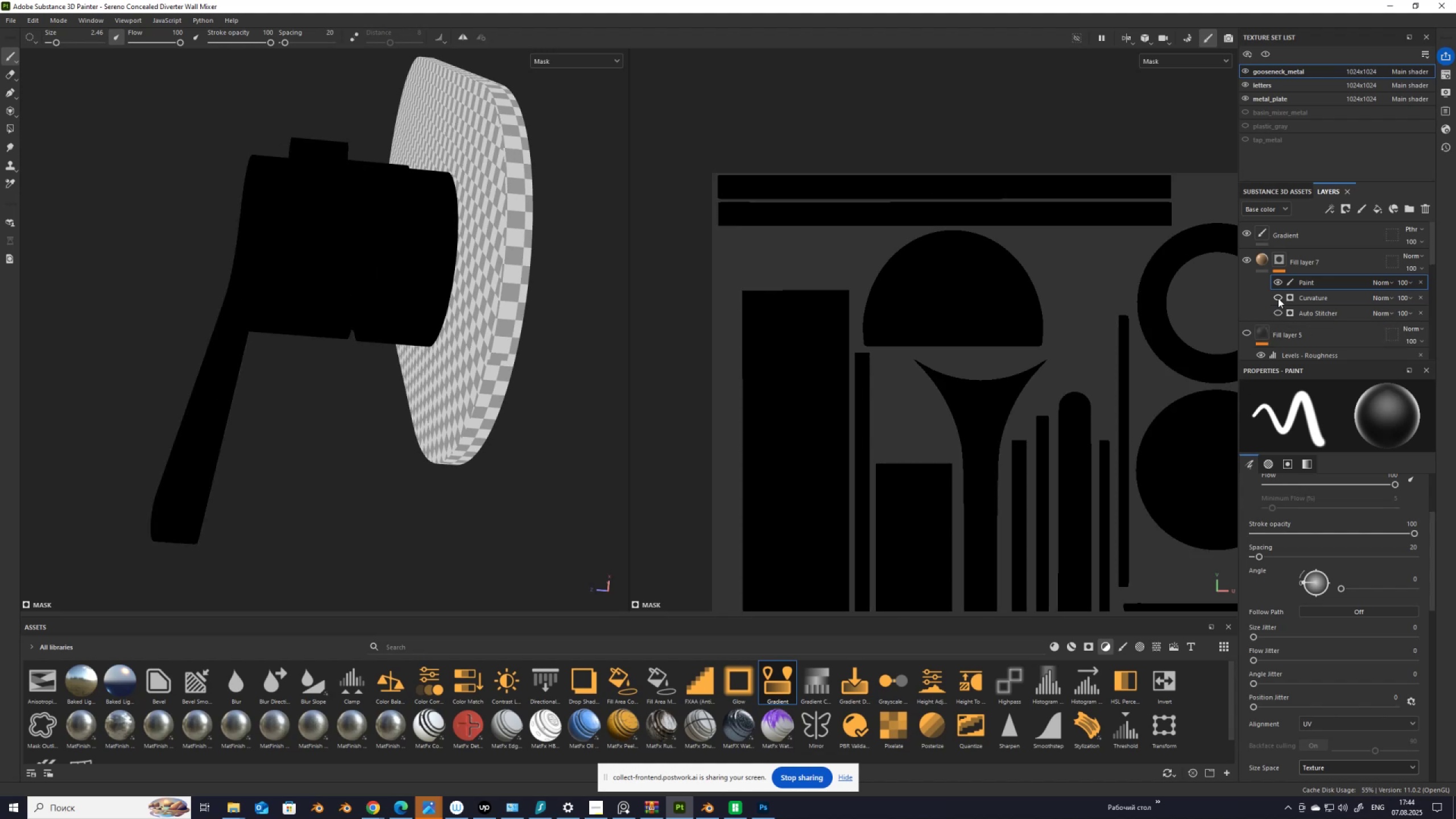 
left_click([1278, 298])
 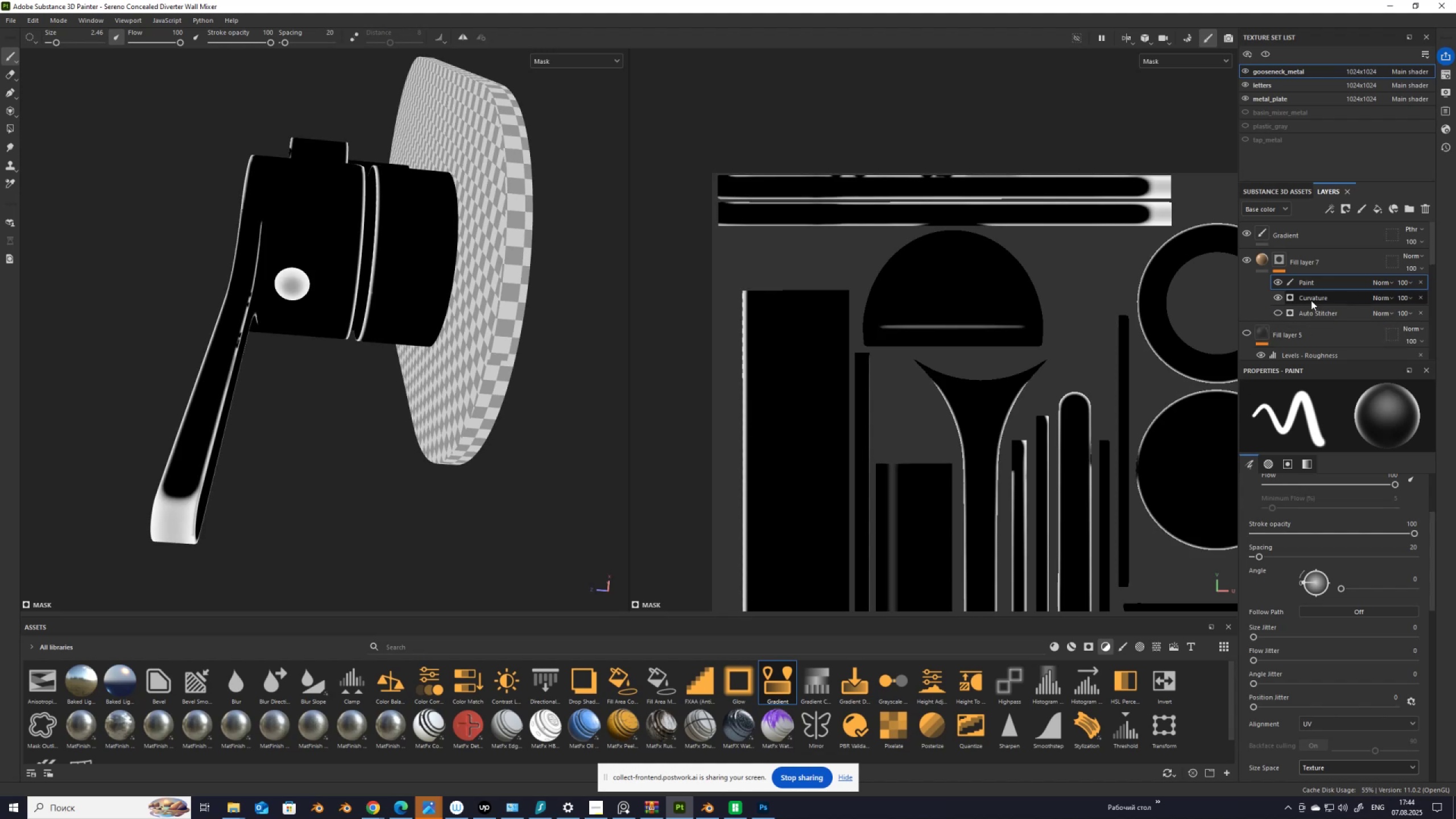 
left_click([1311, 300])
 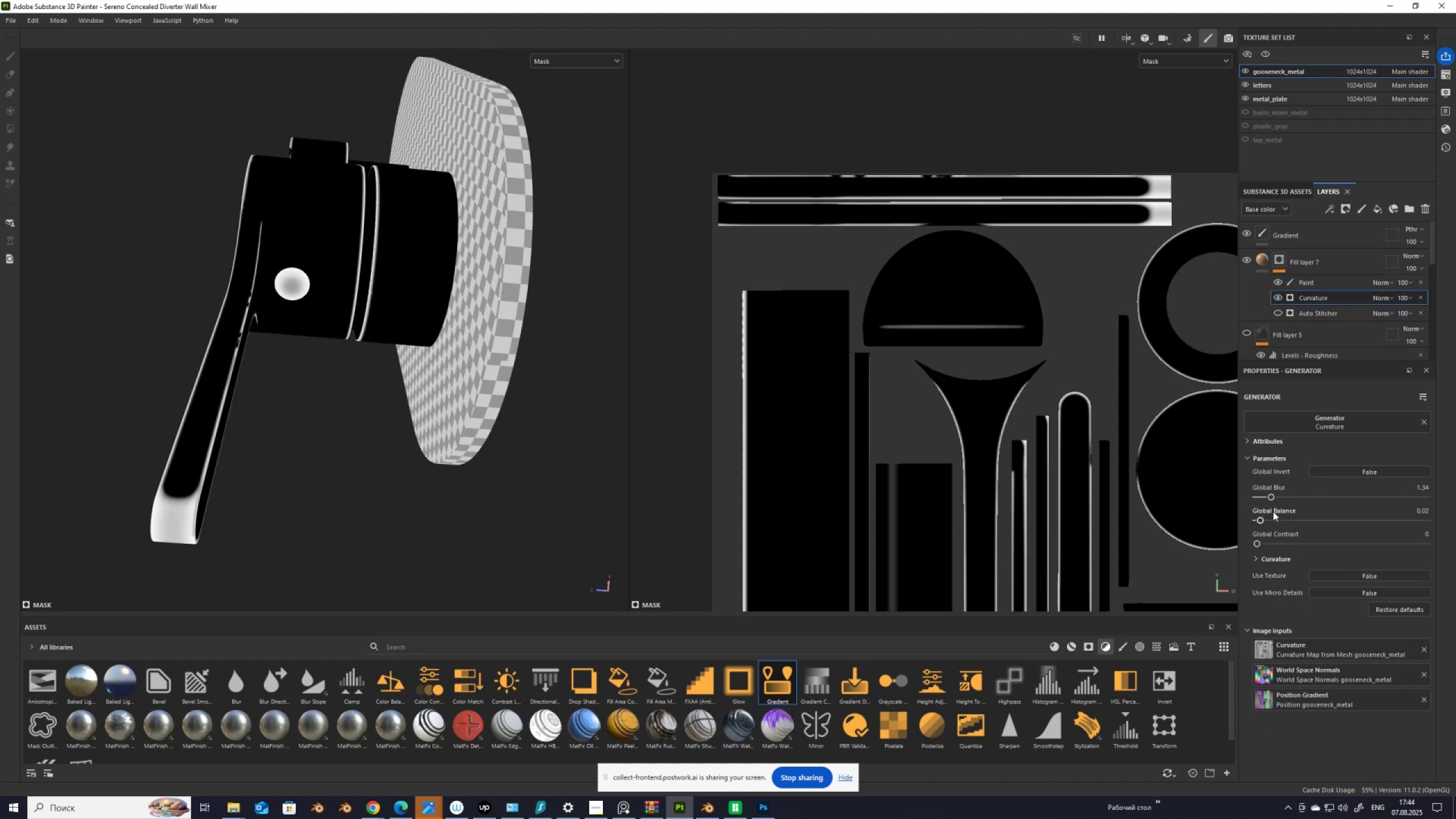 
left_click_drag(start_coordinate=[1273, 499], to_coordinate=[1244, 502])
 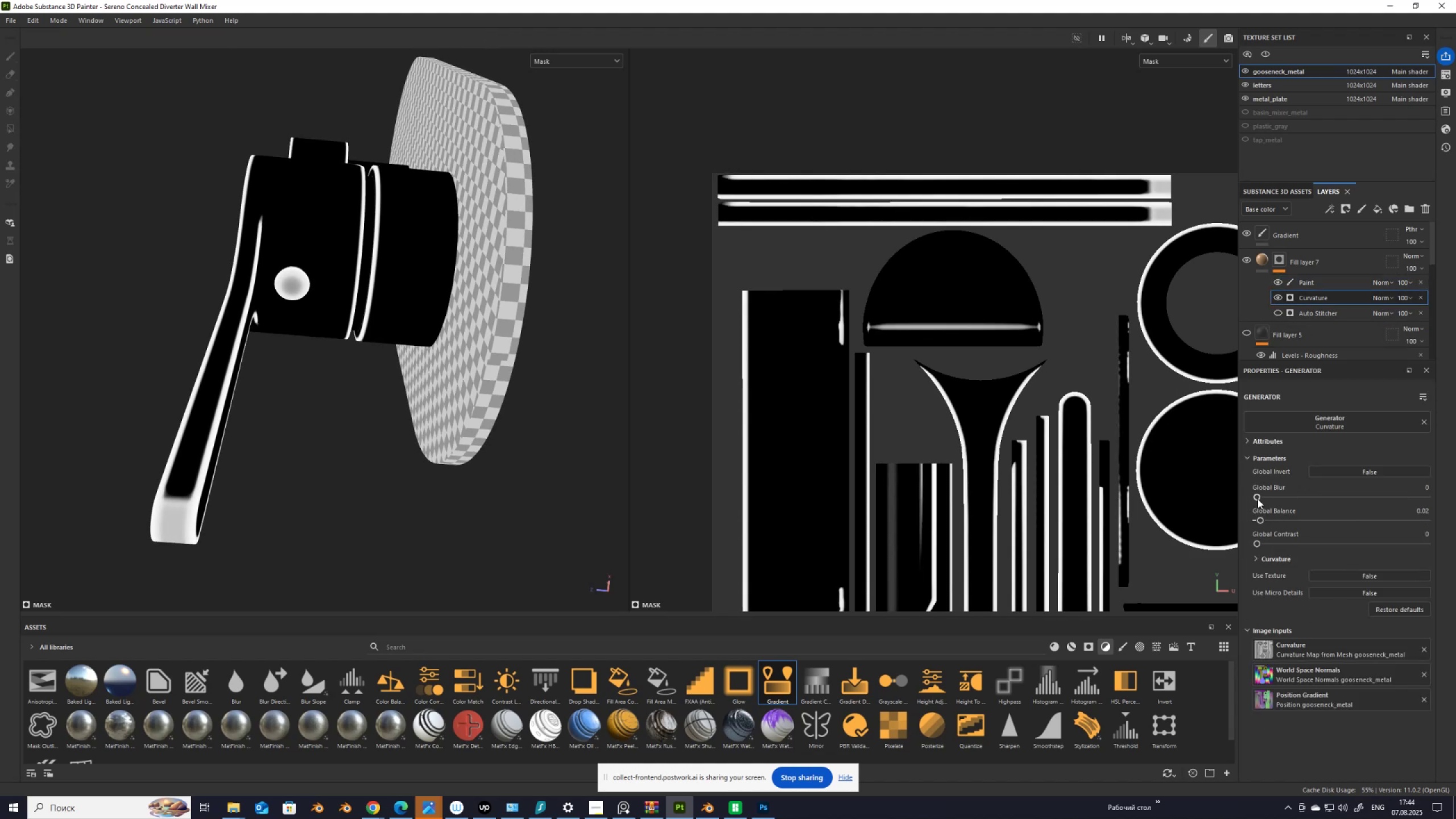 
left_click_drag(start_coordinate=[1257, 499], to_coordinate=[1263, 499])
 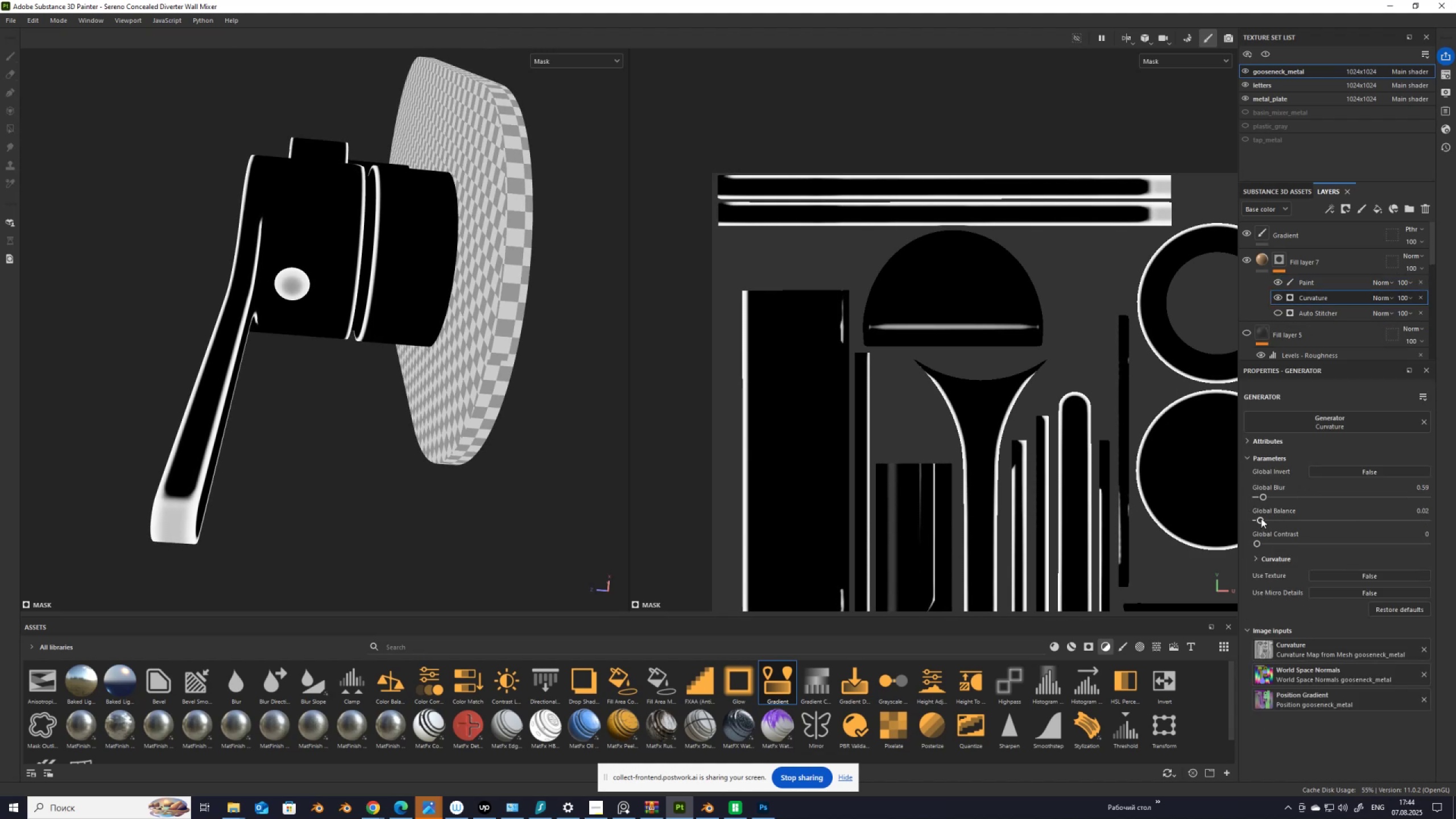 
left_click_drag(start_coordinate=[1261, 518], to_coordinate=[1258, 518])
 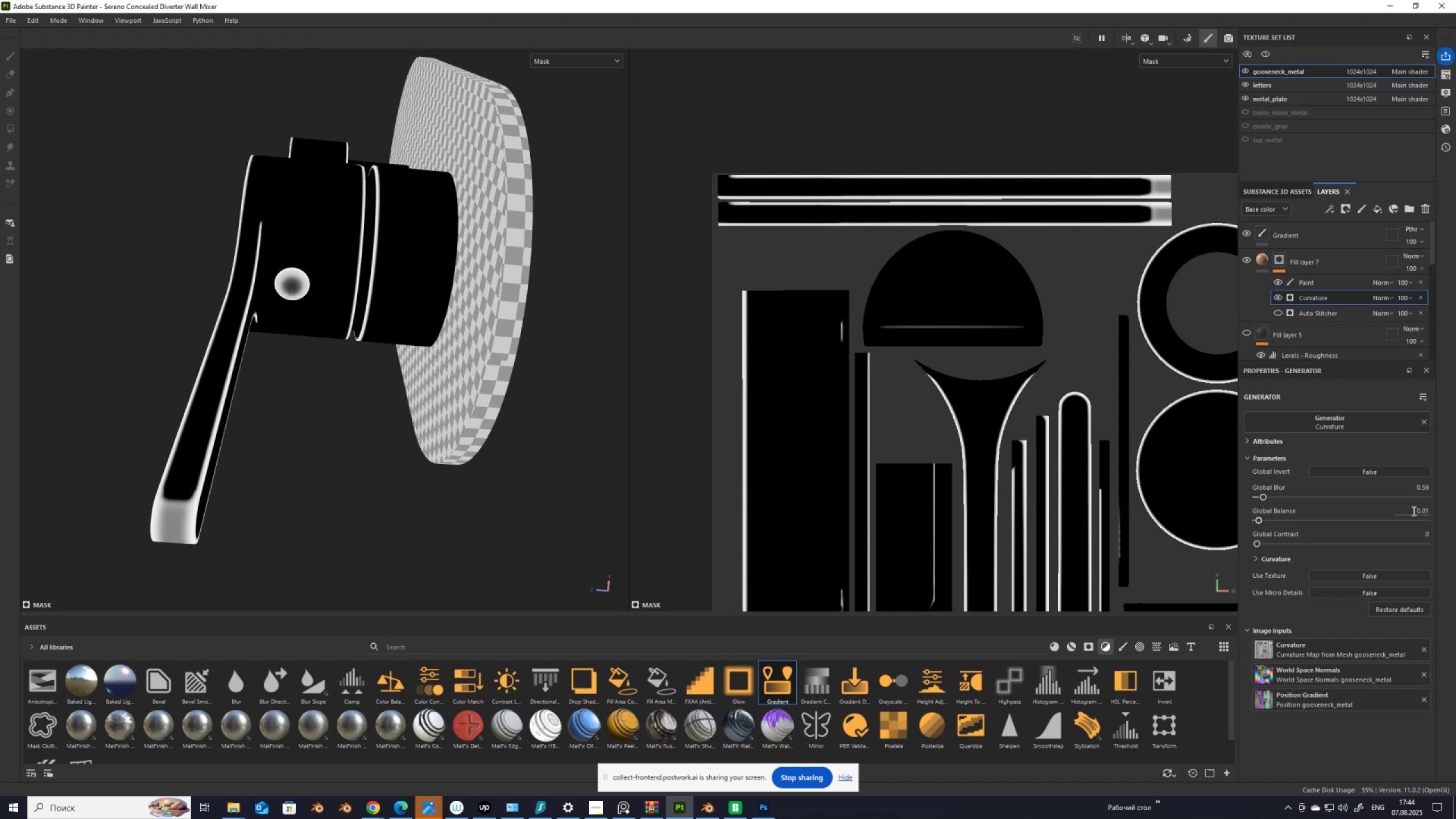 
left_click_drag(start_coordinate=[1263, 496], to_coordinate=[1261, 499])
 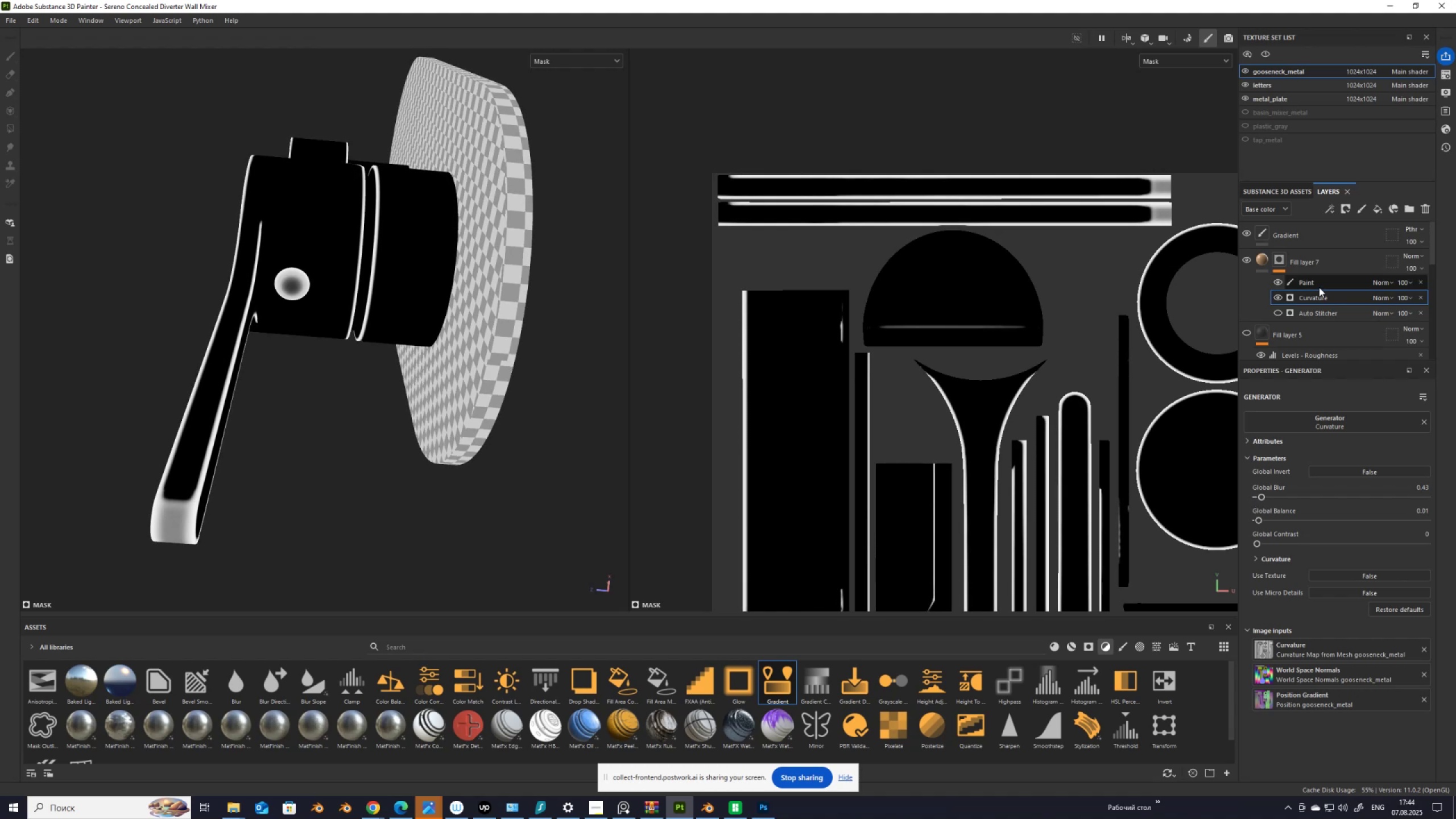 
left_click([1318, 286])
 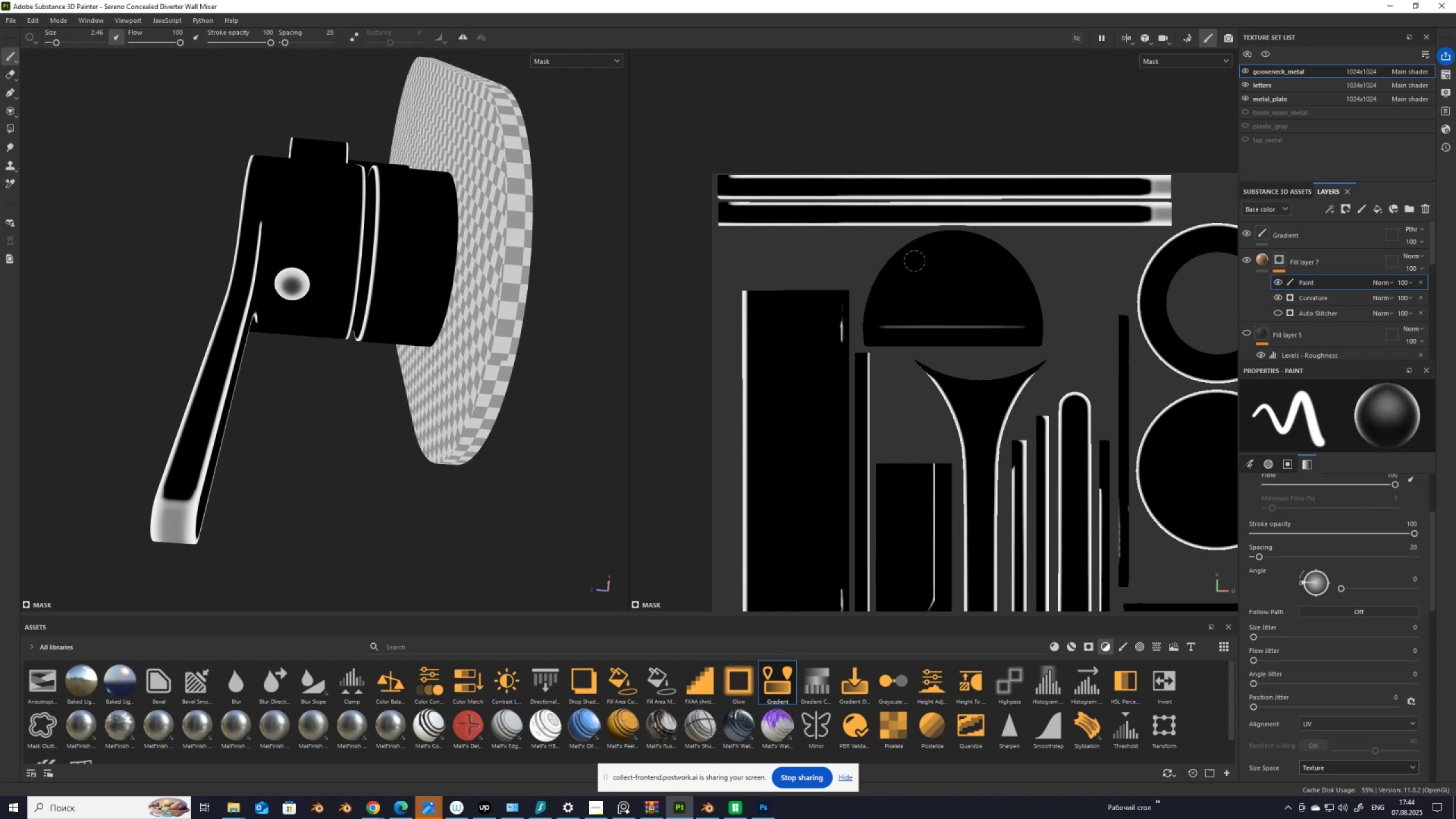 
scroll: coordinate [799, 278], scroll_direction: none, amount: 0.0
 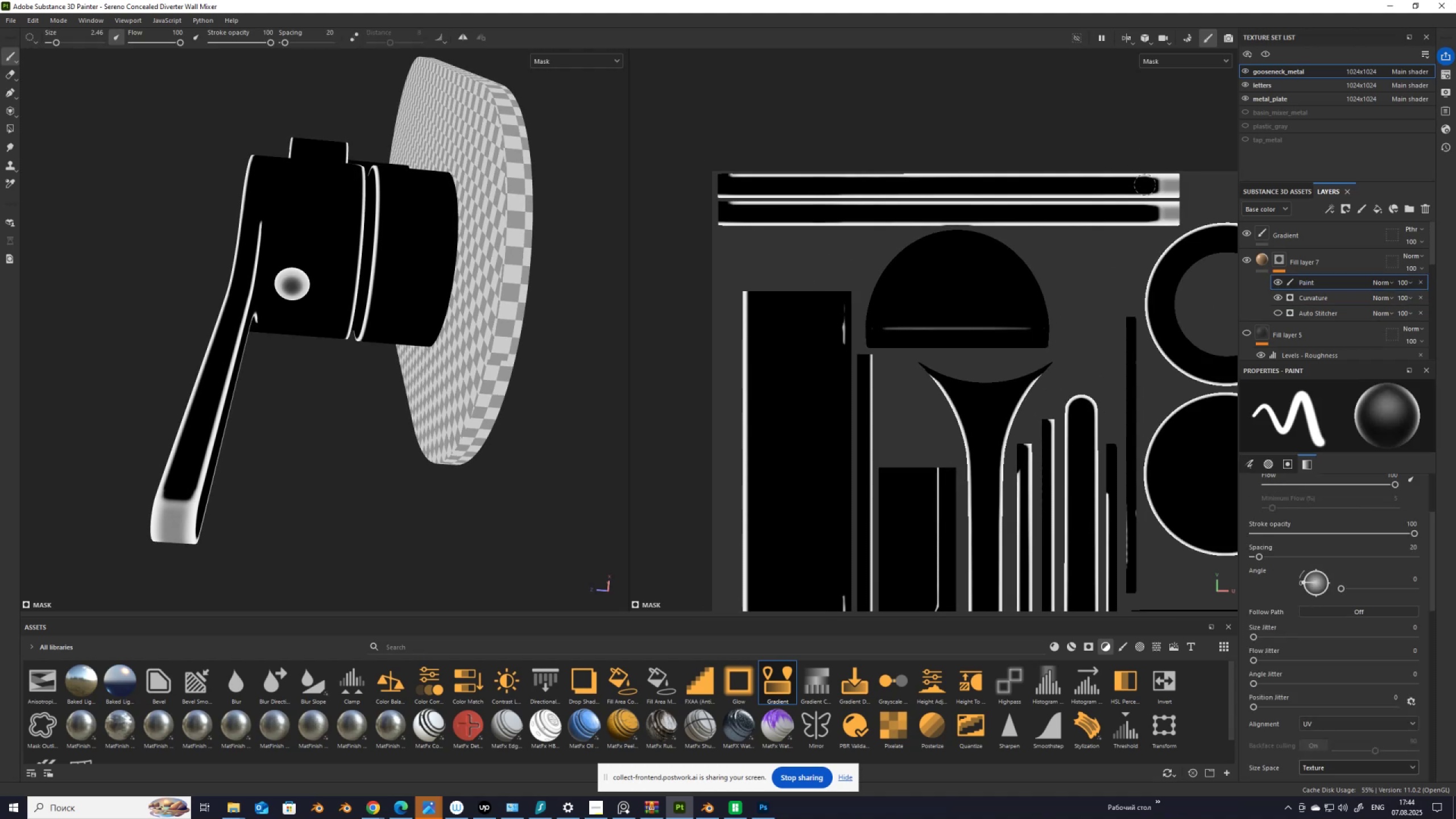 
key(BracketLeft)
 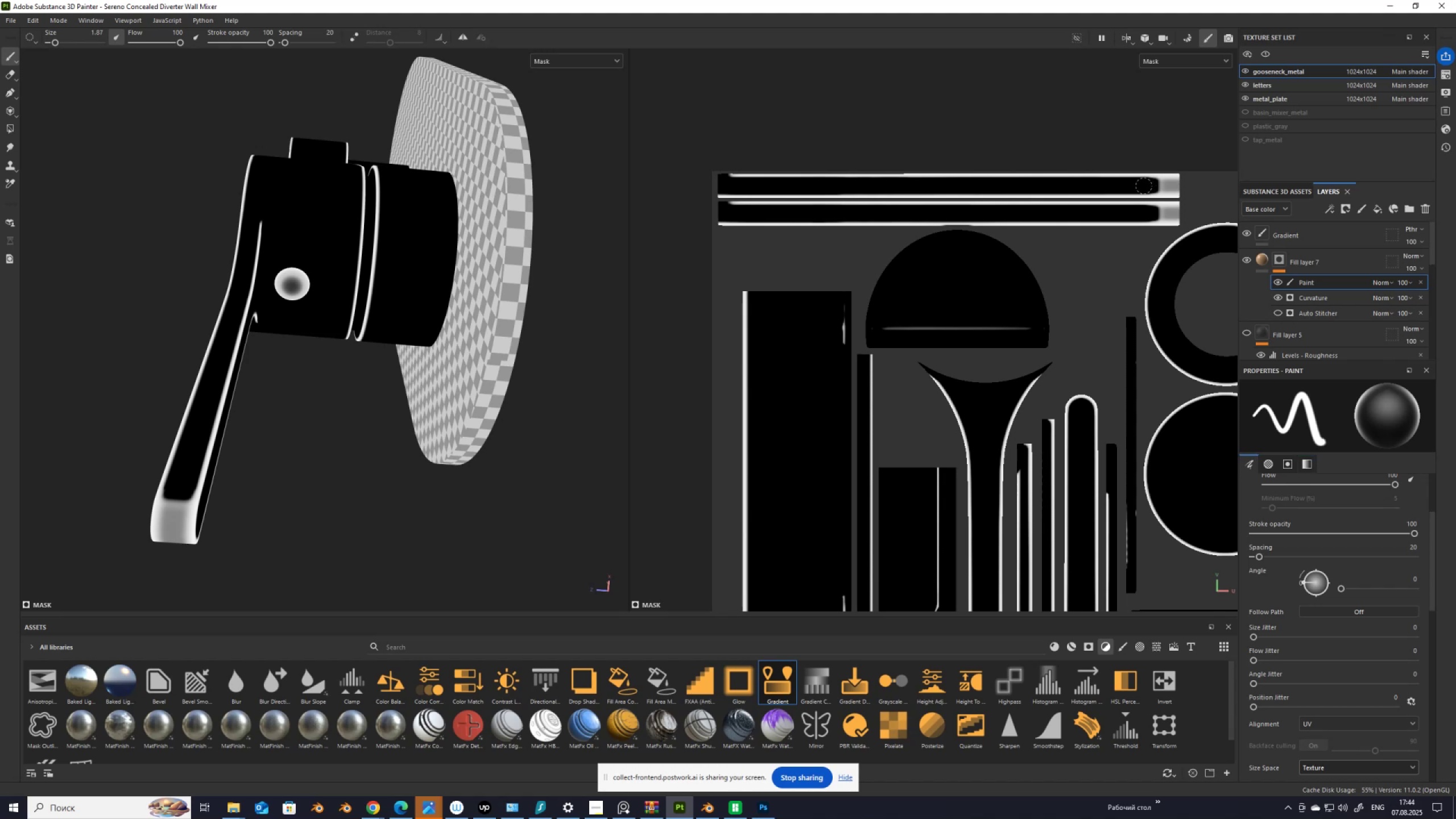 
left_click([1144, 186])
 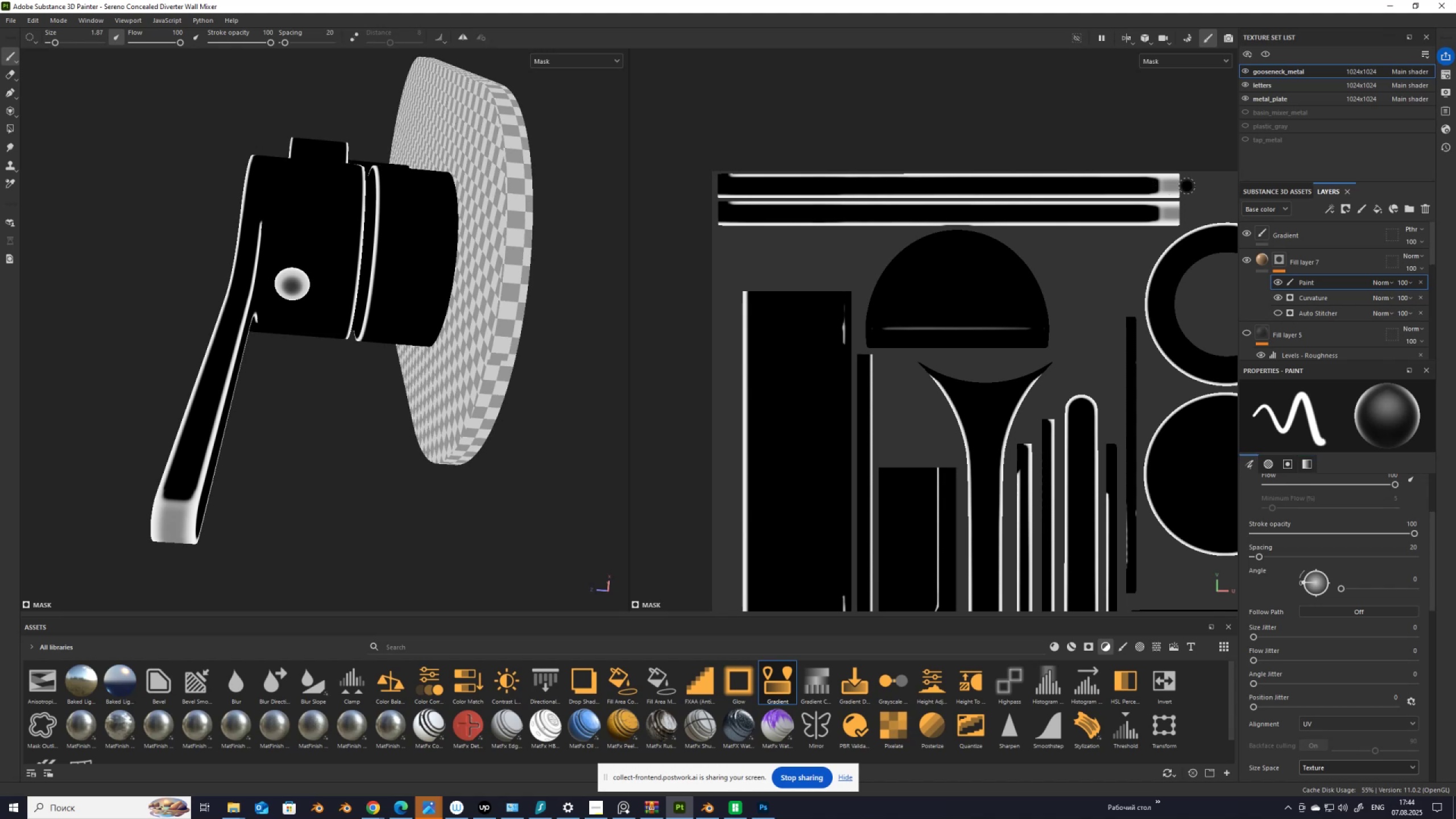 
hold_key(key=ShiftLeft, duration=0.98)
hold_key(key=ControlLeft, duration=0.98)
left_click([1194, 186])
 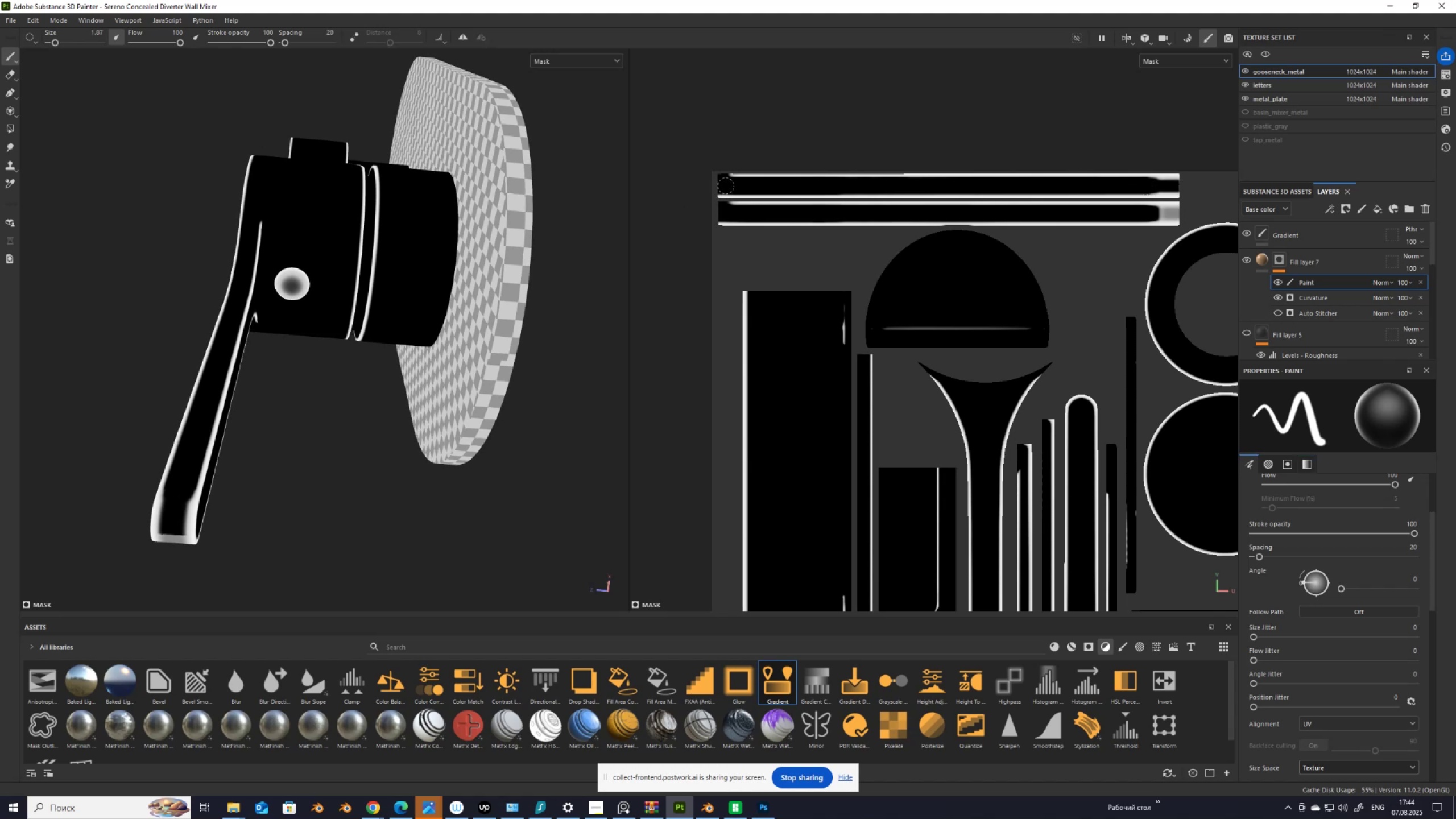 
left_click([731, 184])
 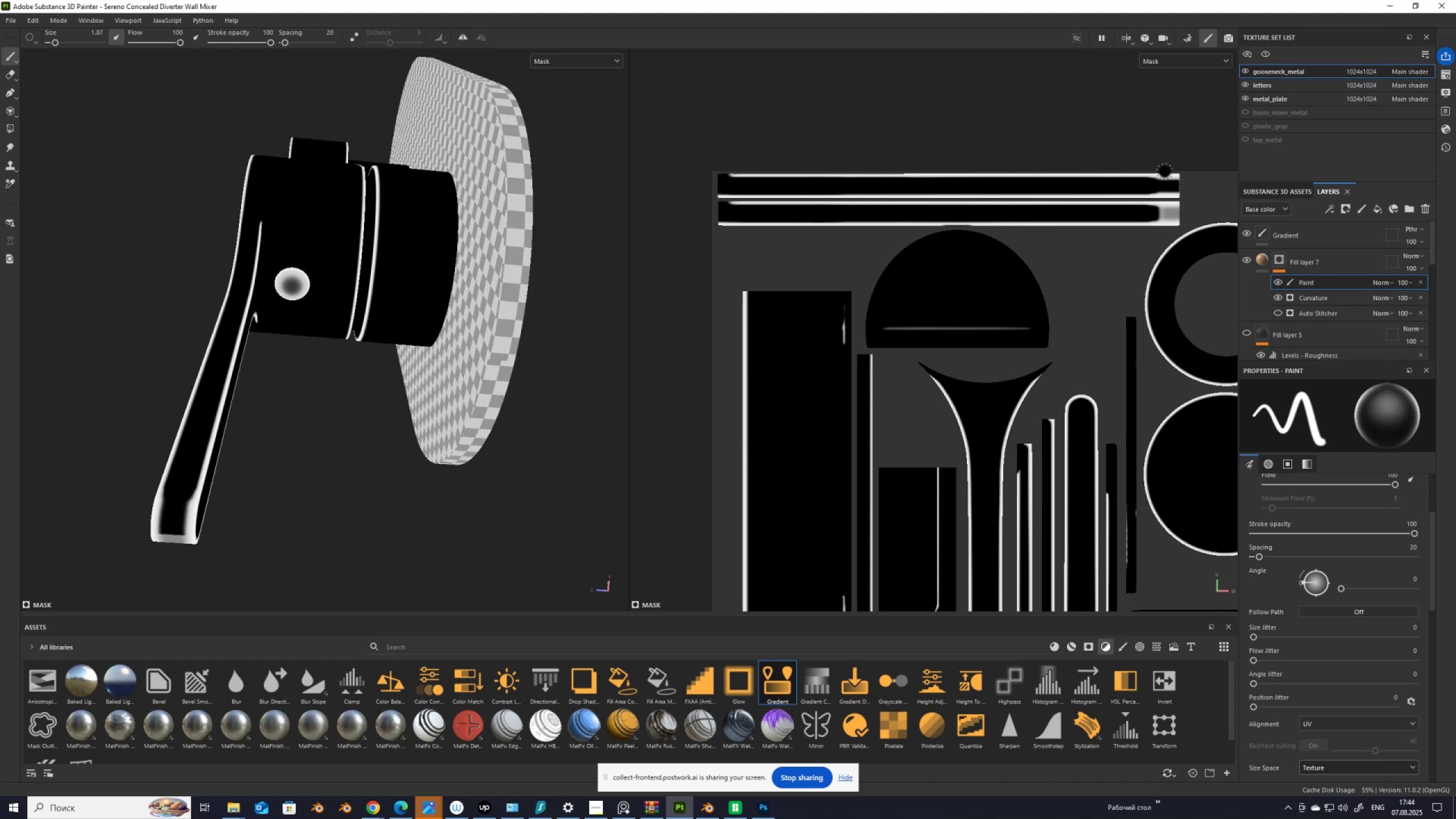 
hold_key(key=ShiftLeft, duration=0.98)
hold_key(key=ControlLeft, duration=1.0)
left_click([1210, 187])
 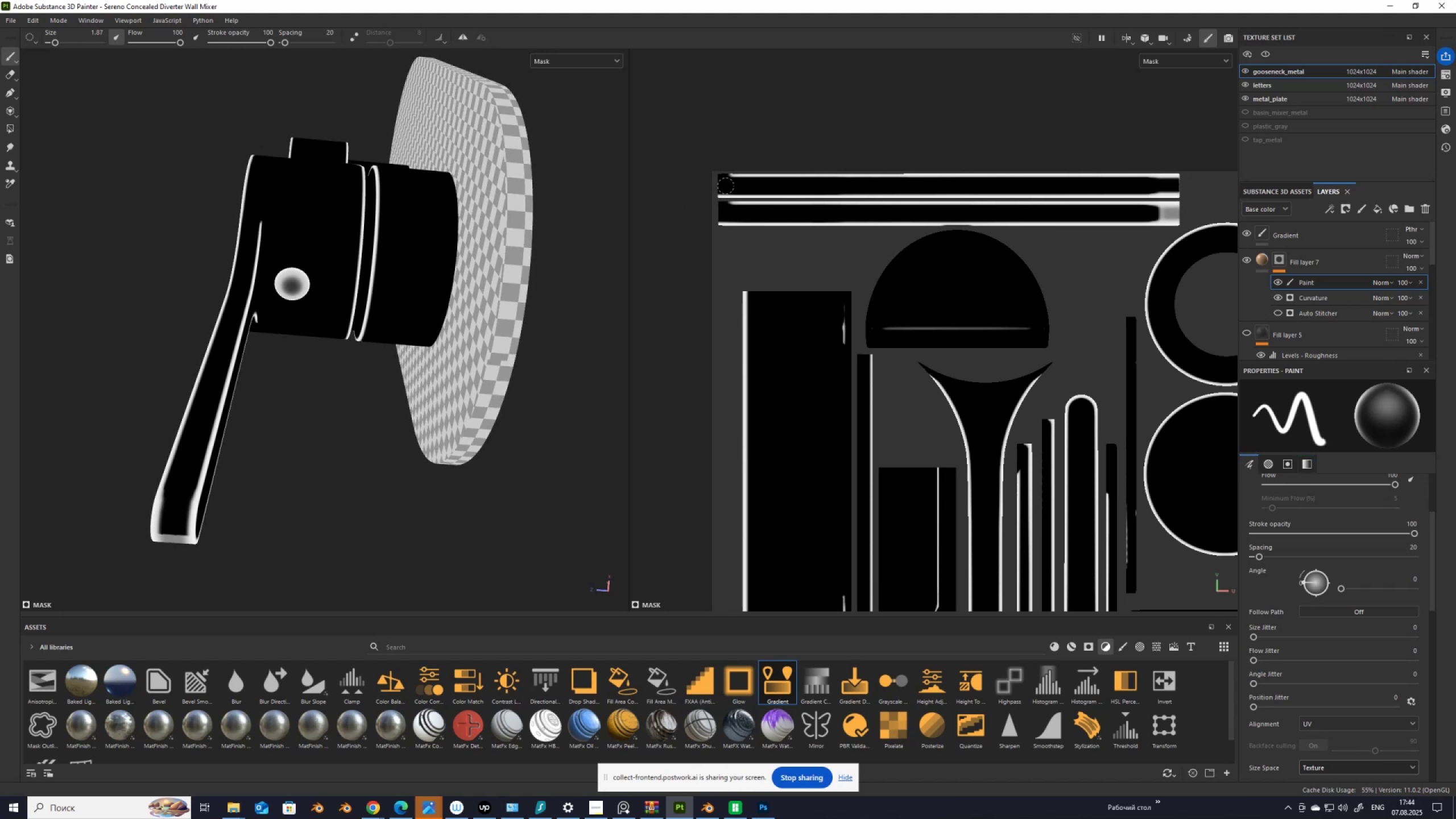 
left_click([729, 187])
 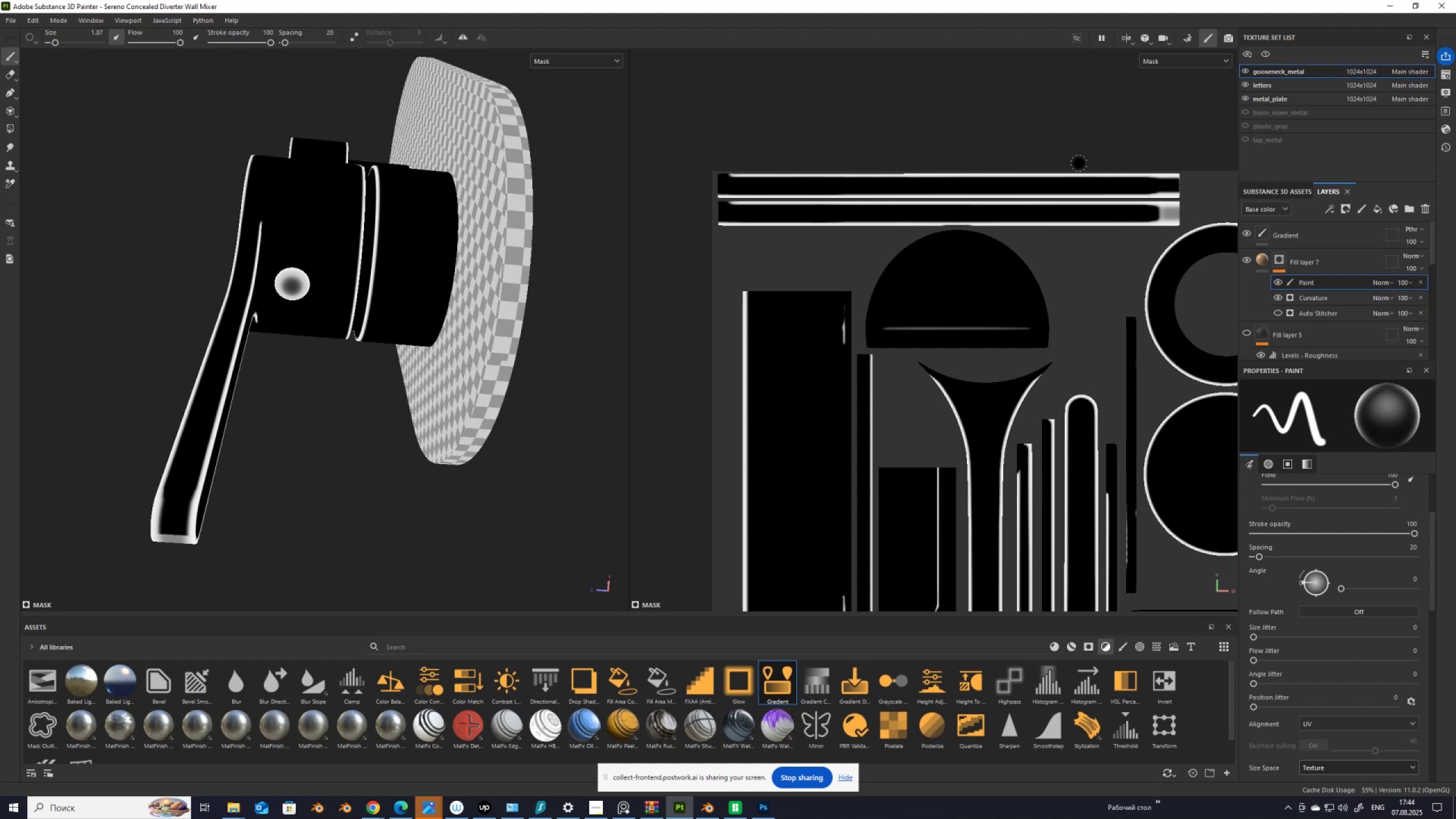 
hold_key(key=ControlLeft, duration=1.01)
hold_key(key=ShiftLeft, duration=0.99)
left_click([1198, 189])
 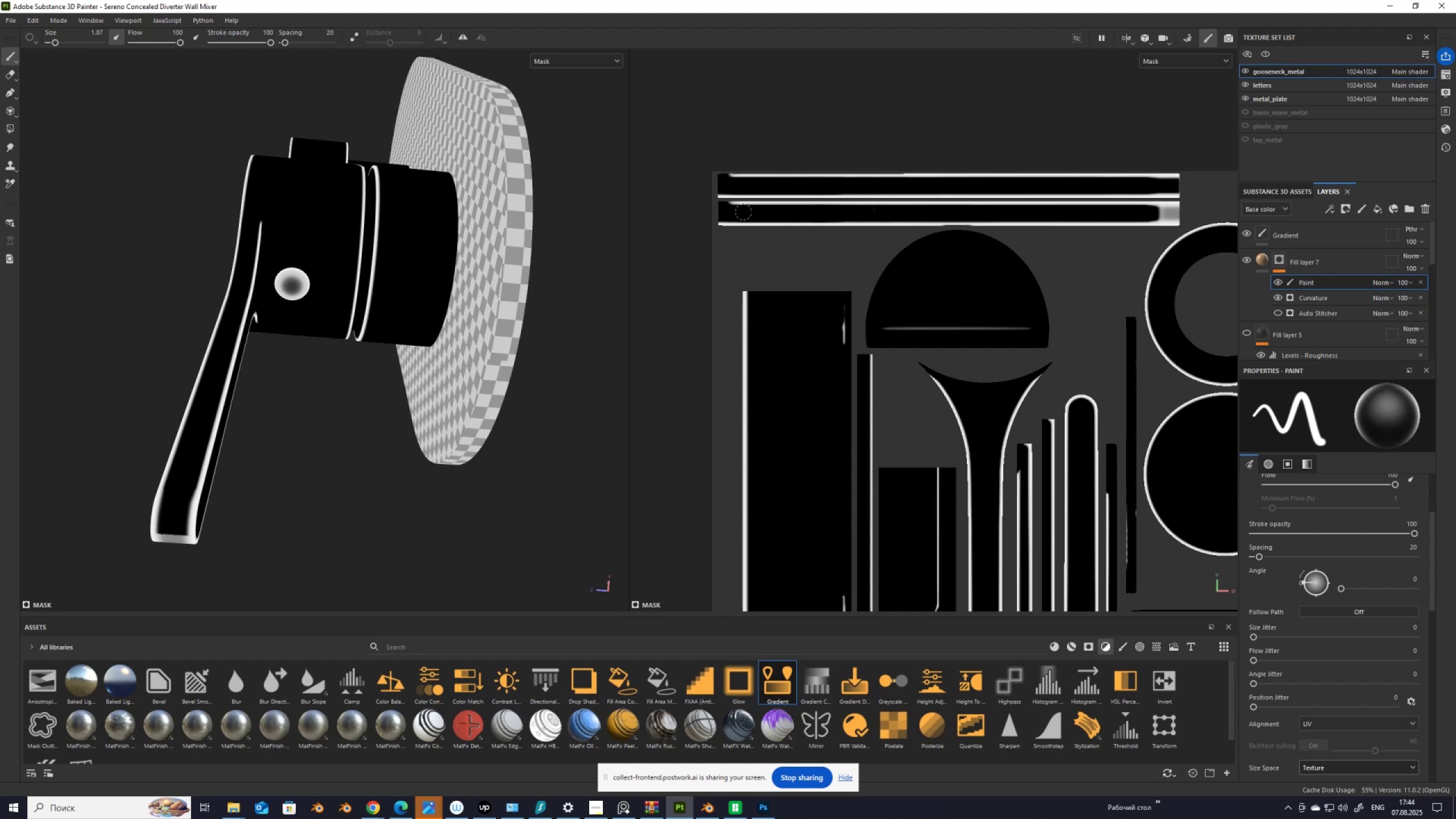 
left_click([744, 212])
 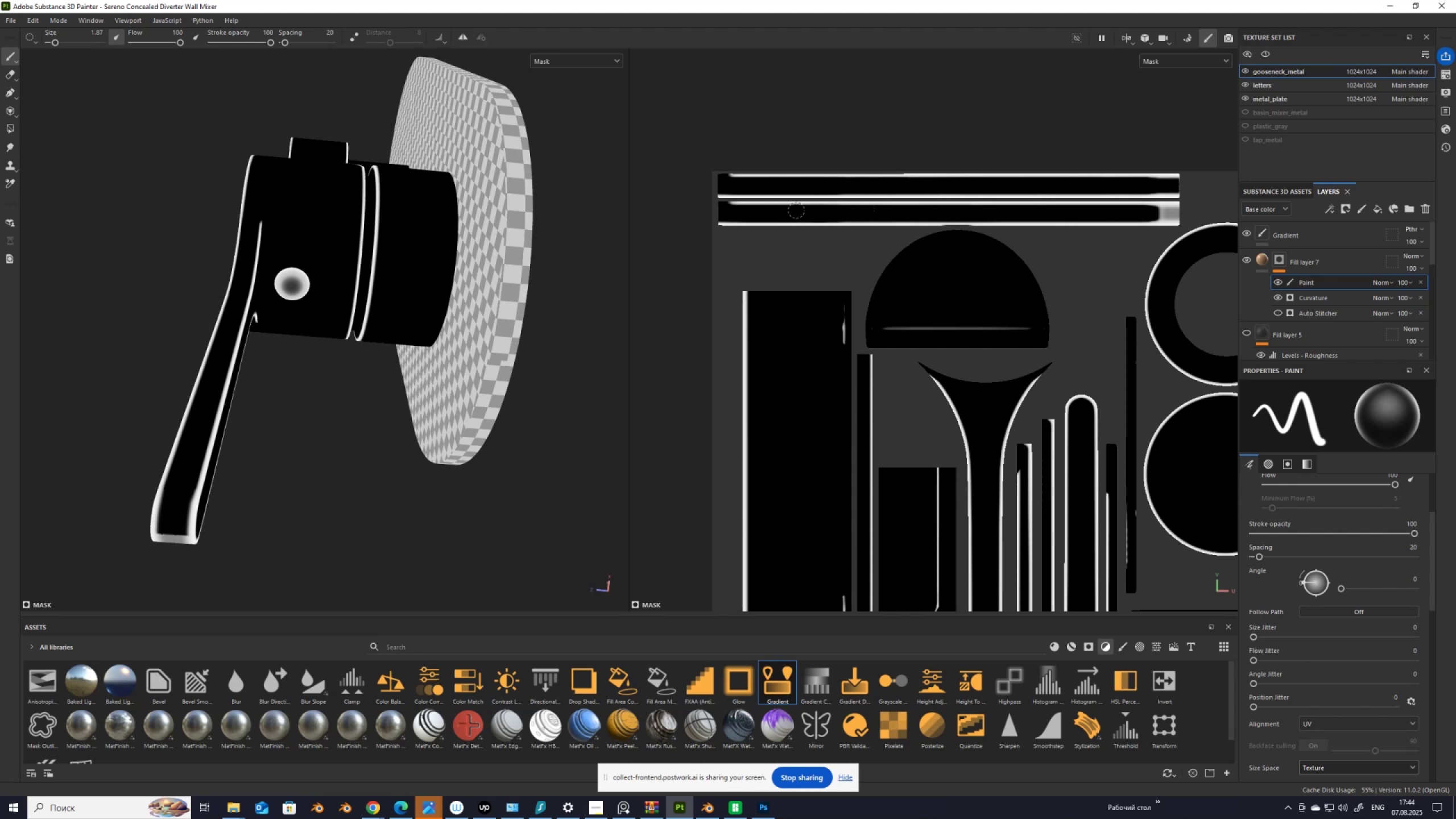 
hold_key(key=ControlLeft, duration=0.78)
 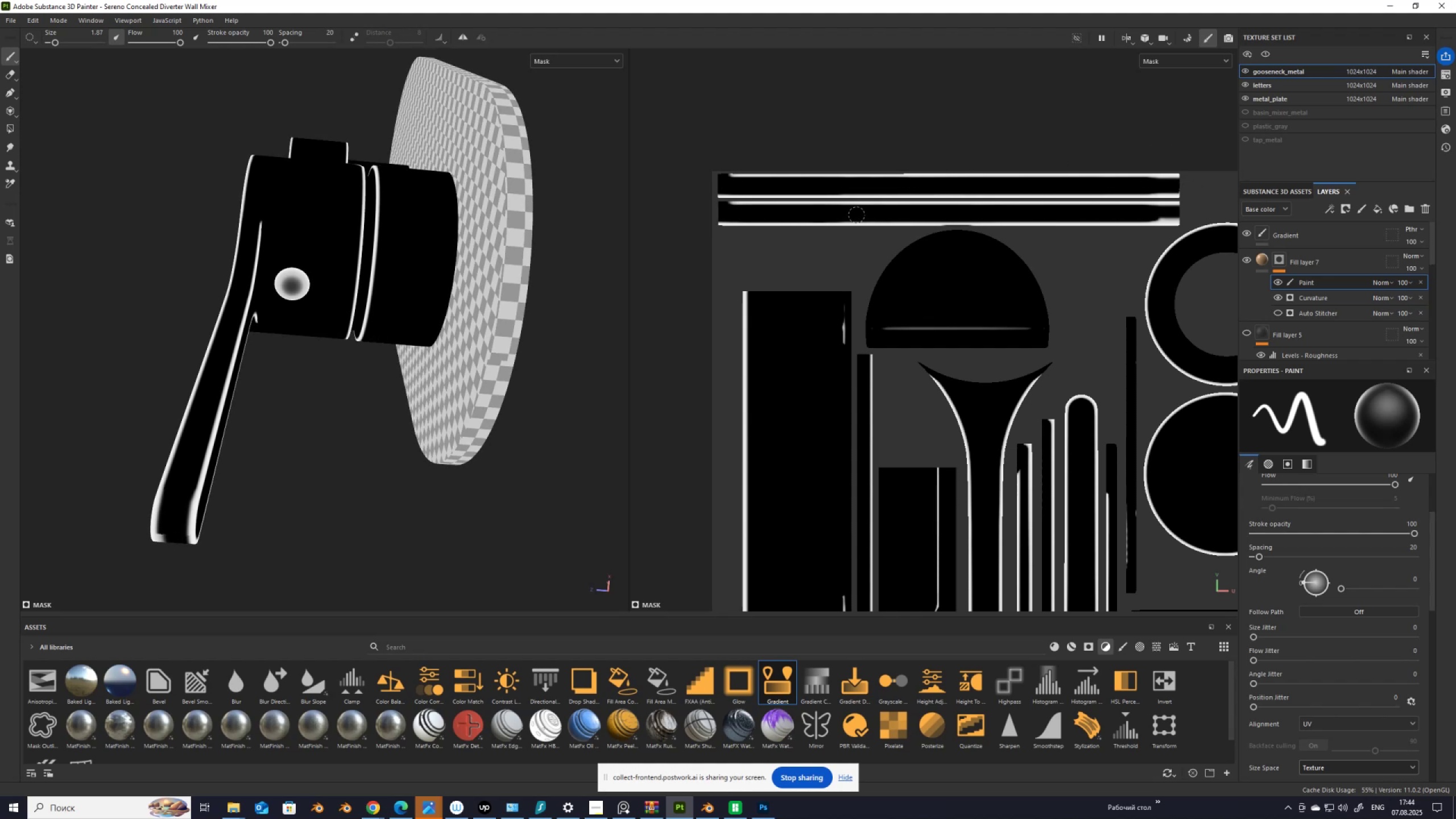 
hold_key(key=ShiftLeft, duration=0.78)
 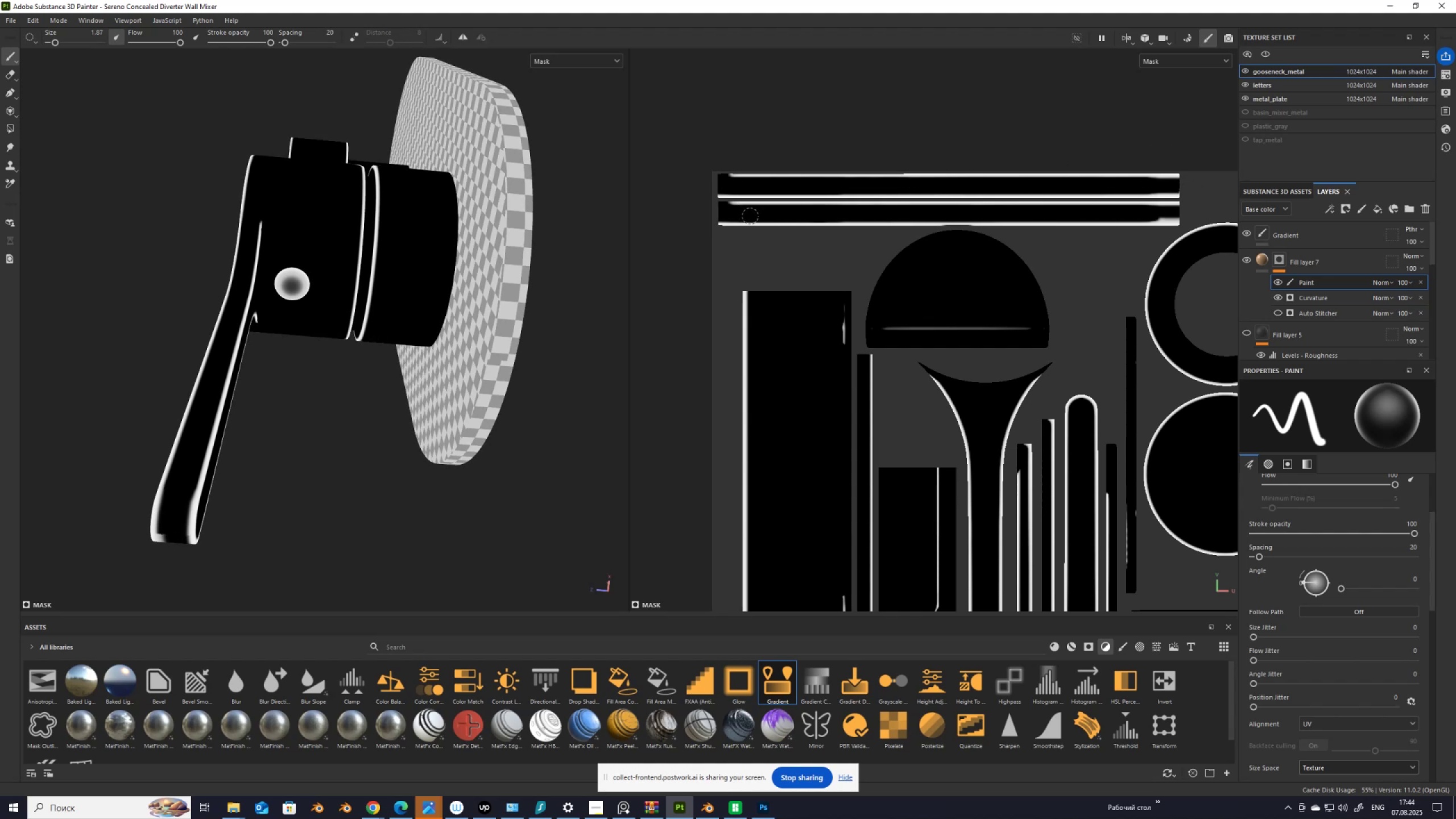 
left_click([751, 216])
 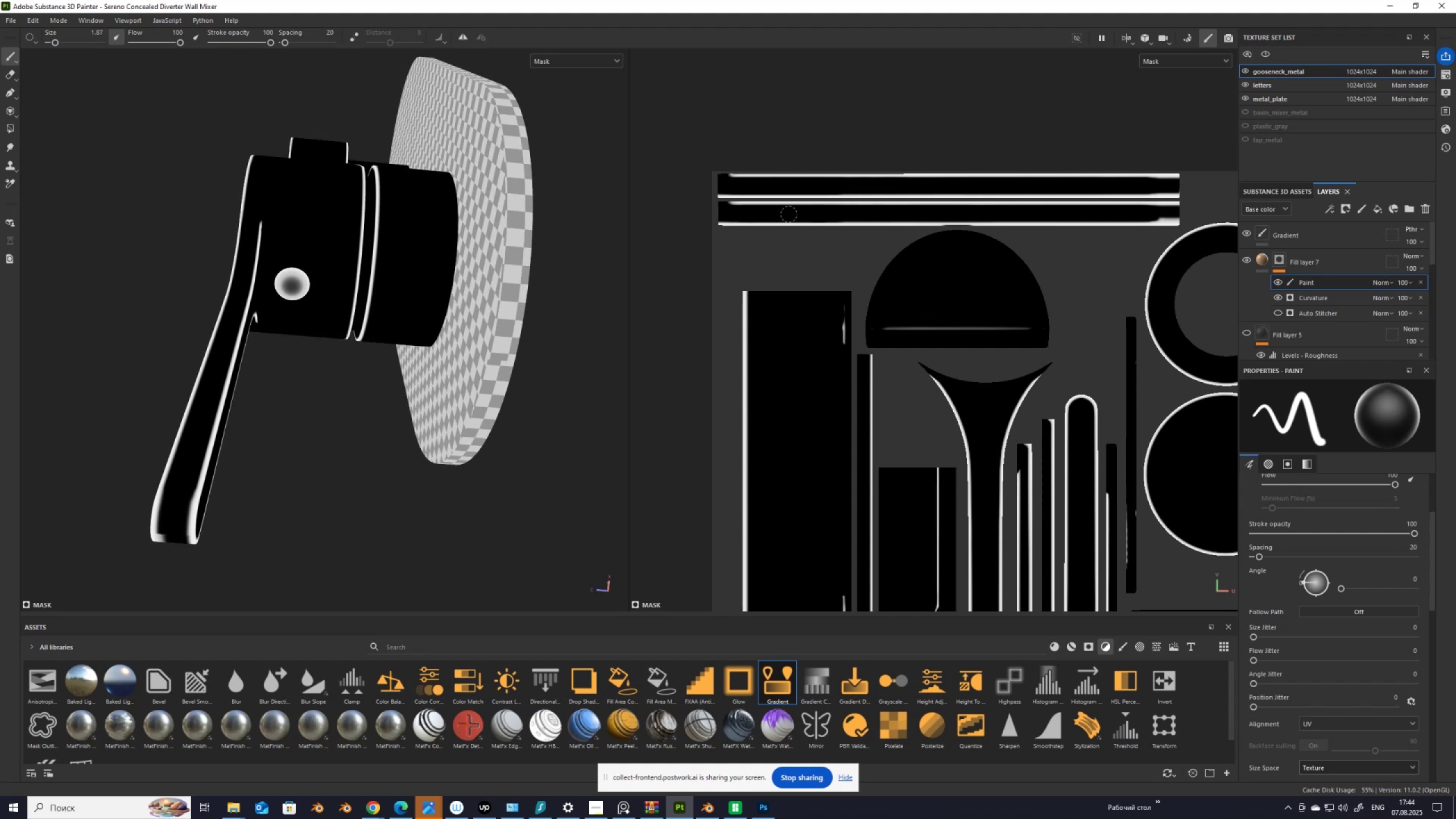 
hold_key(key=ShiftLeft, duration=1.19)
hold_key(key=ControlLeft, duration=1.17)
left_click([1190, 210])
 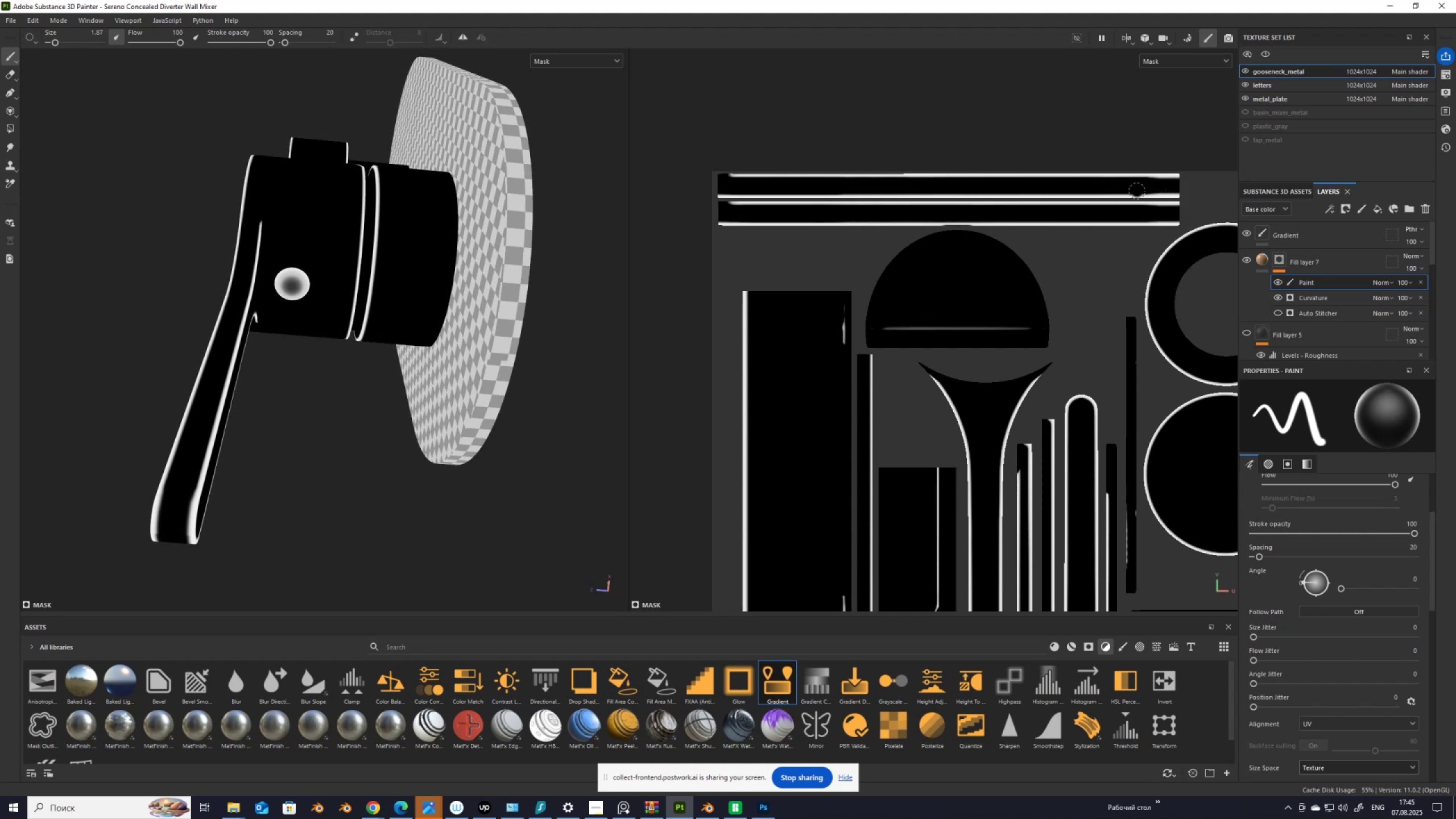 
left_click([1139, 184])
 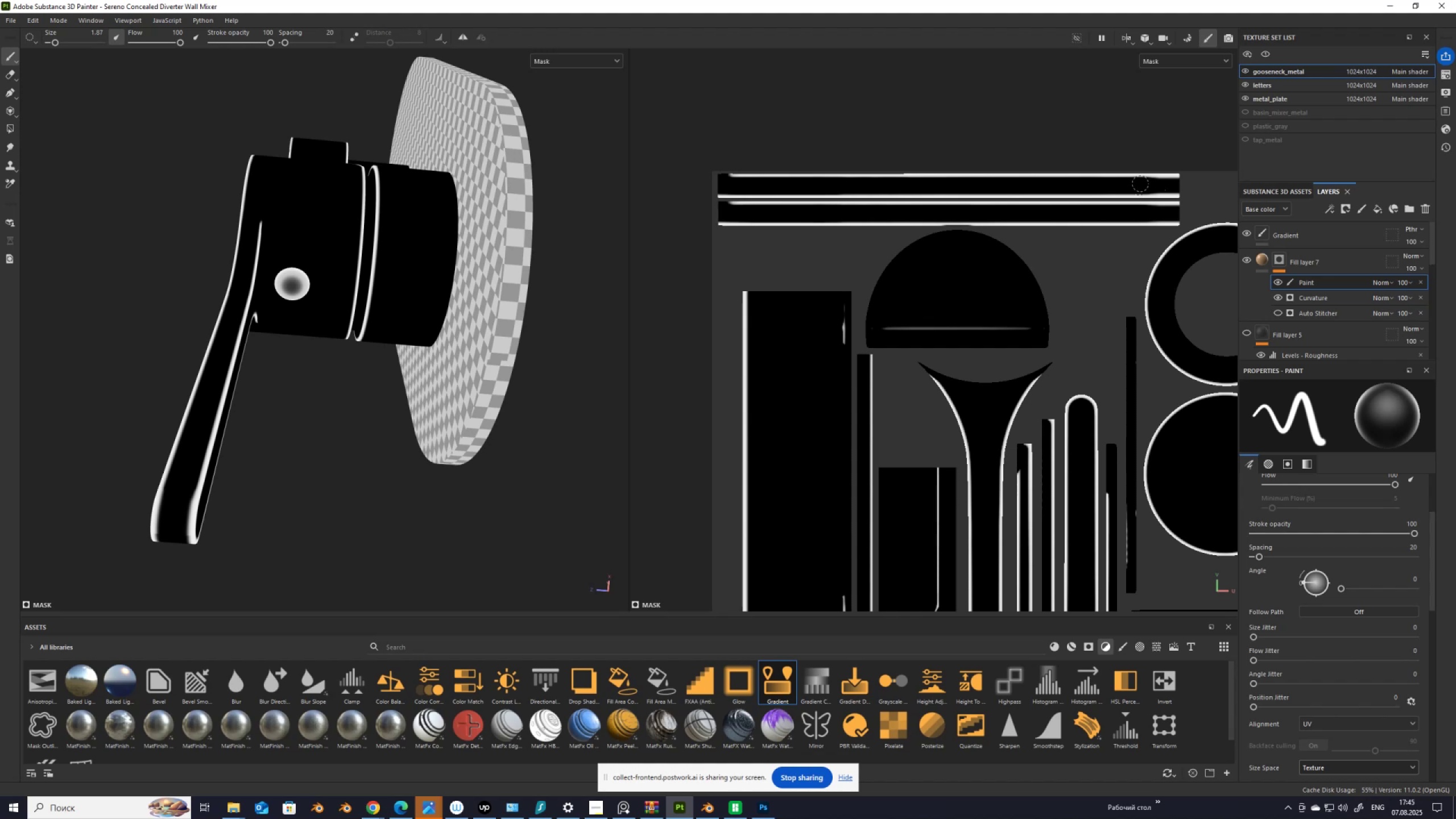 
hold_key(key=ShiftLeft, duration=0.61)
hold_key(key=ControlLeft, duration=0.61)
double_click([1207, 180])
 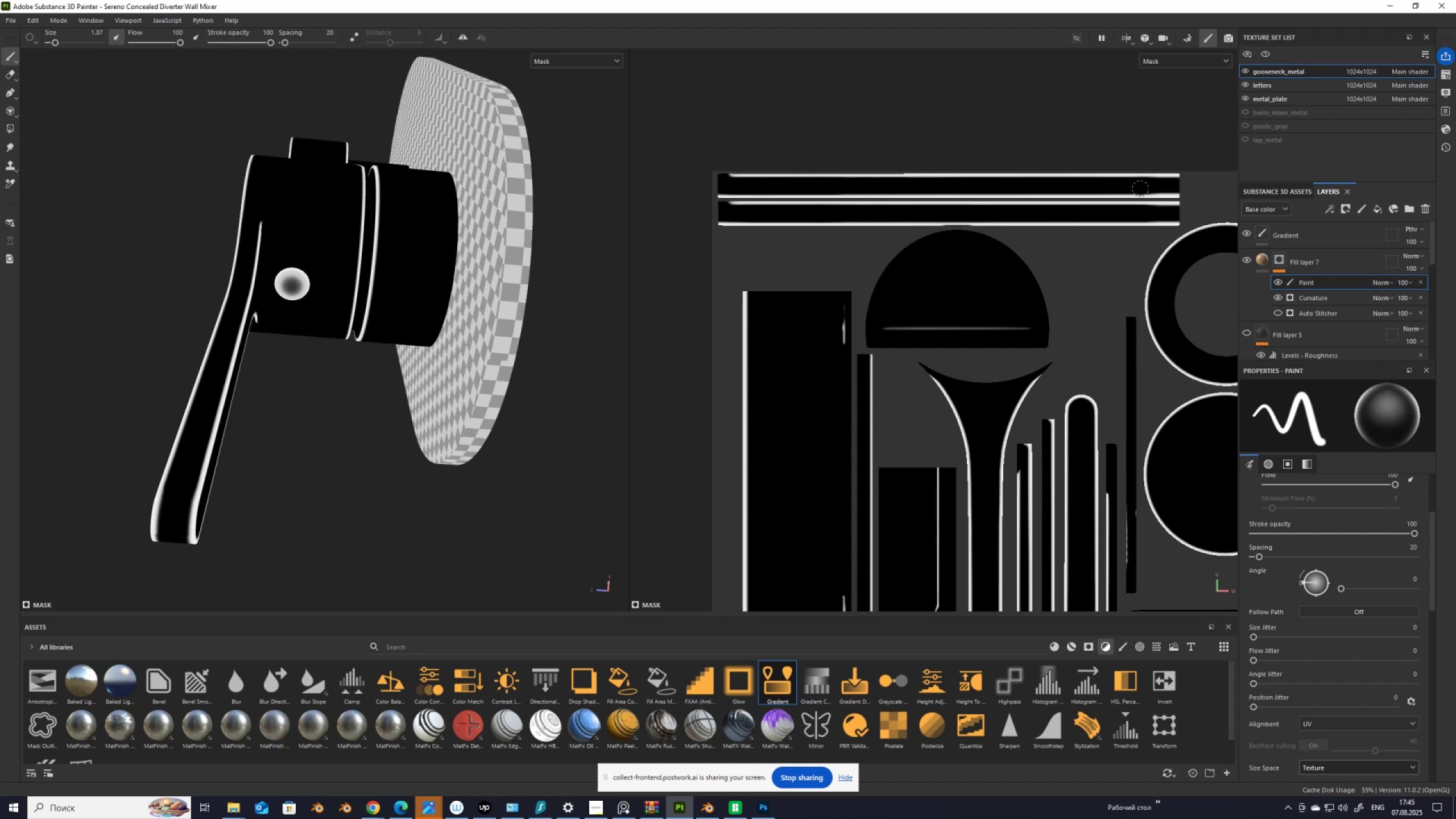 
hold_key(key=ShiftLeft, duration=0.61)
hold_key(key=ControlLeft, duration=0.61)
double_click([1207, 185])
 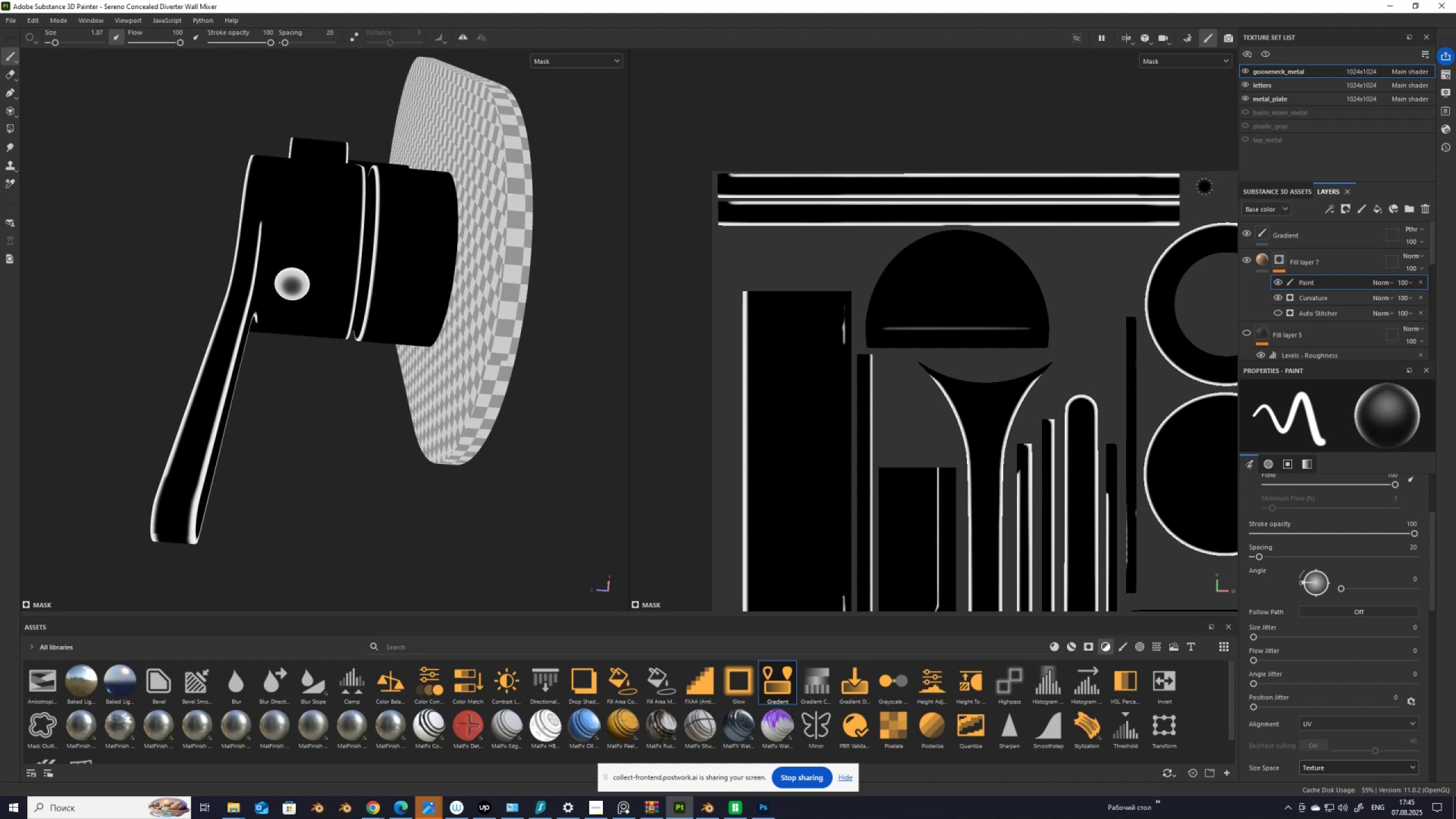 
key(Control+ControlLeft)
 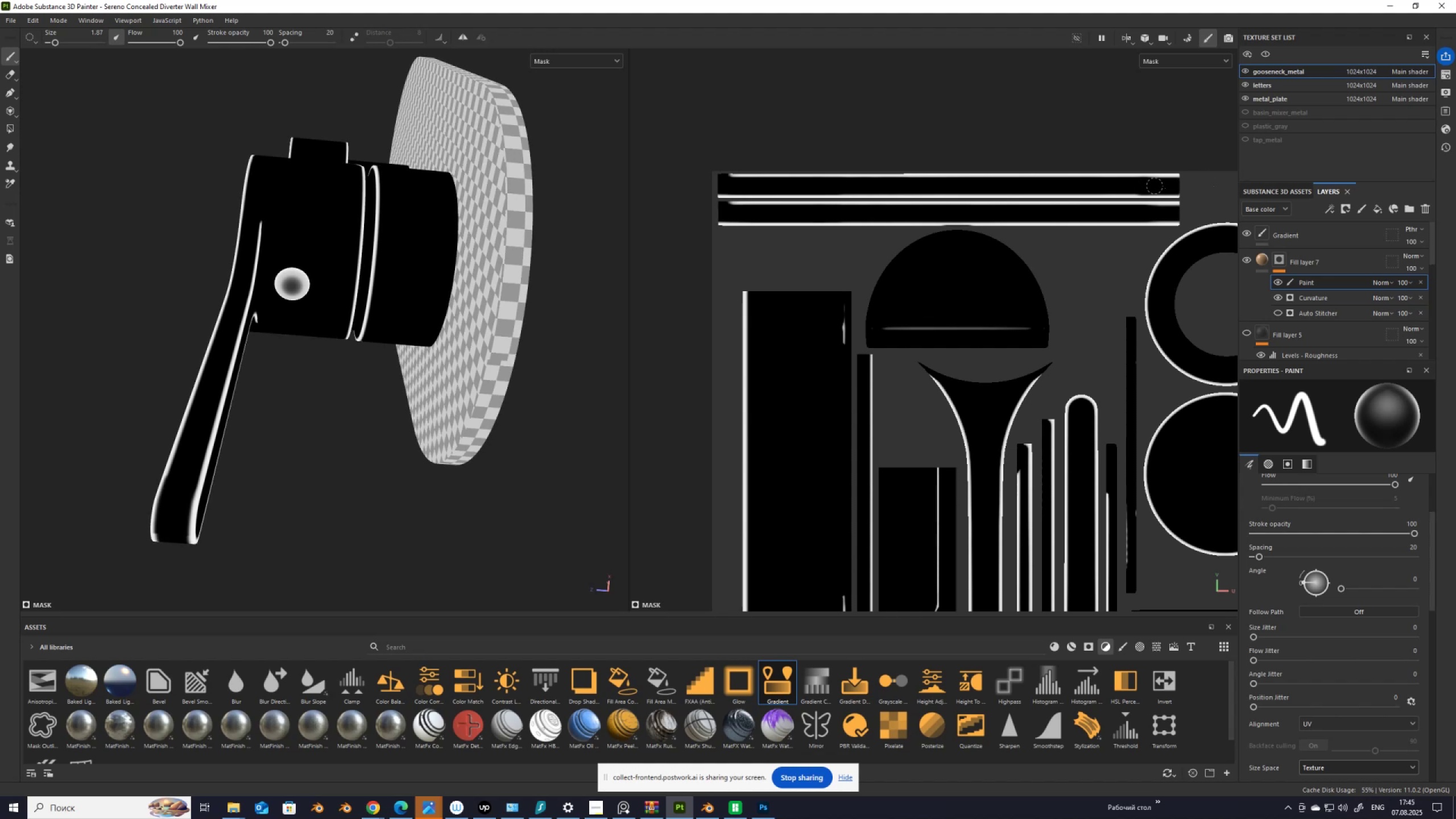 
key(Control+ControlLeft)
 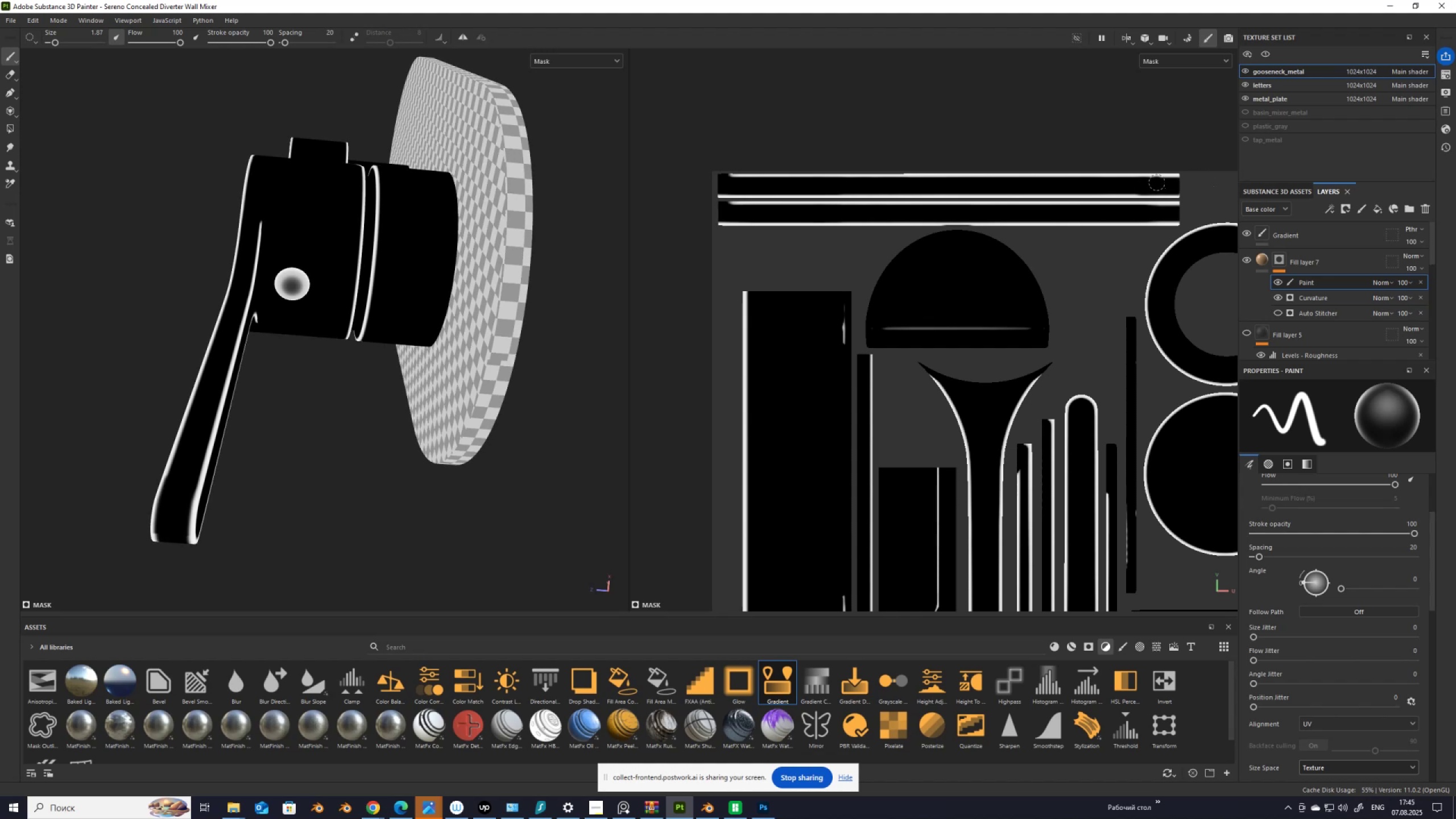 
key(Control+Z)
 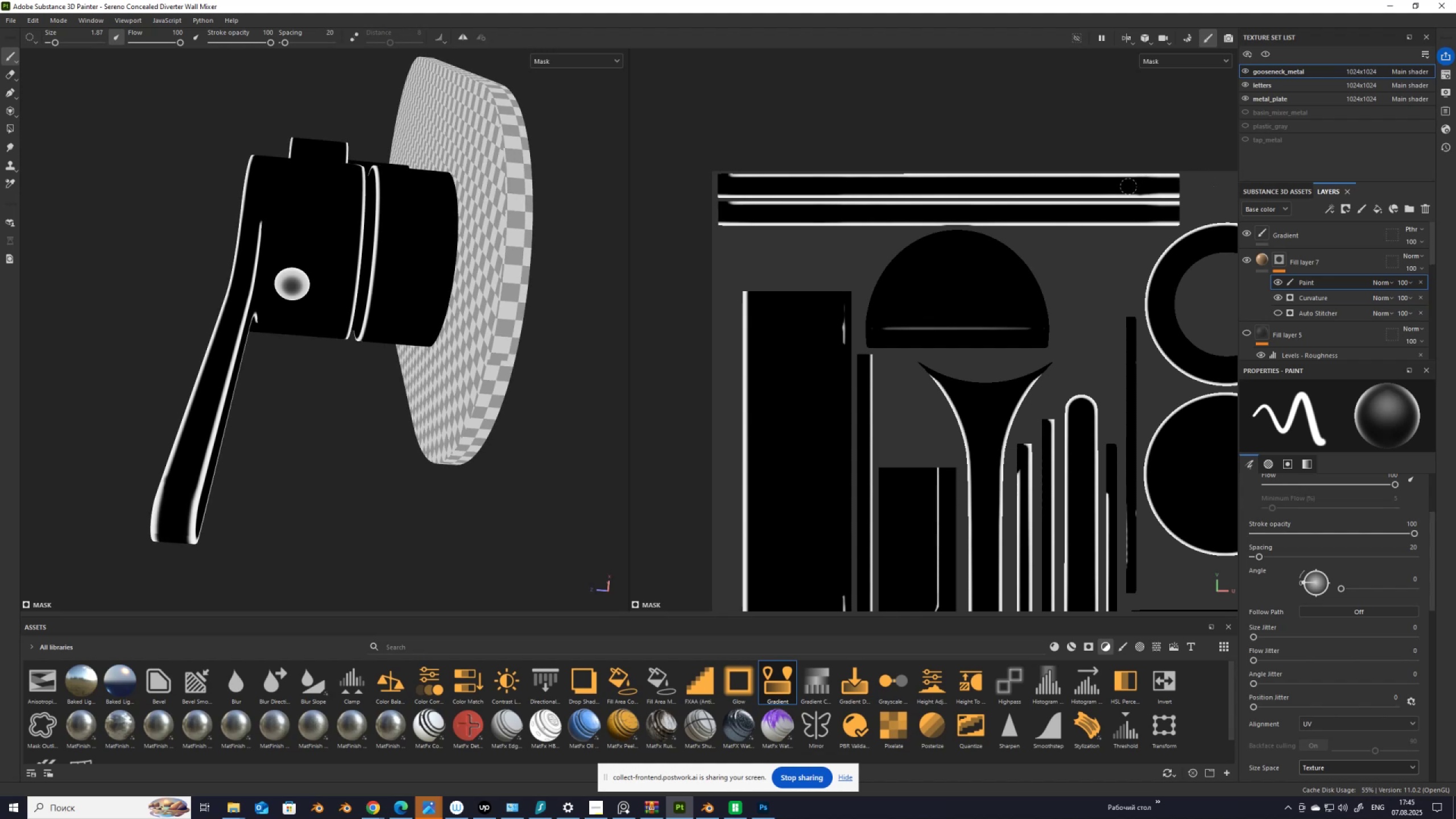 
left_click([1128, 187])
 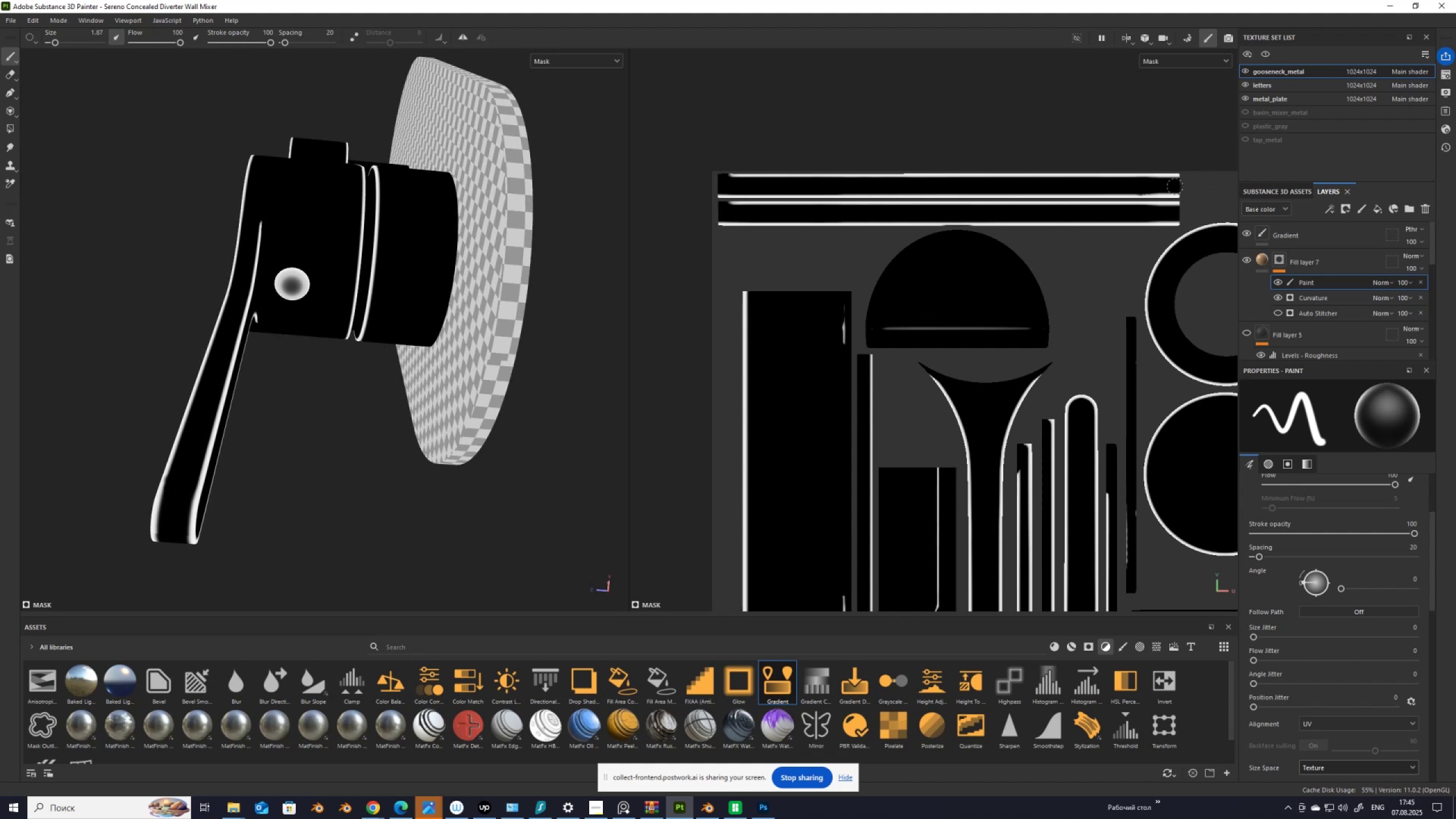 
hold_key(key=ControlLeft, duration=0.74)
hold_key(key=ShiftLeft, duration=0.73)
left_click([1204, 187])
 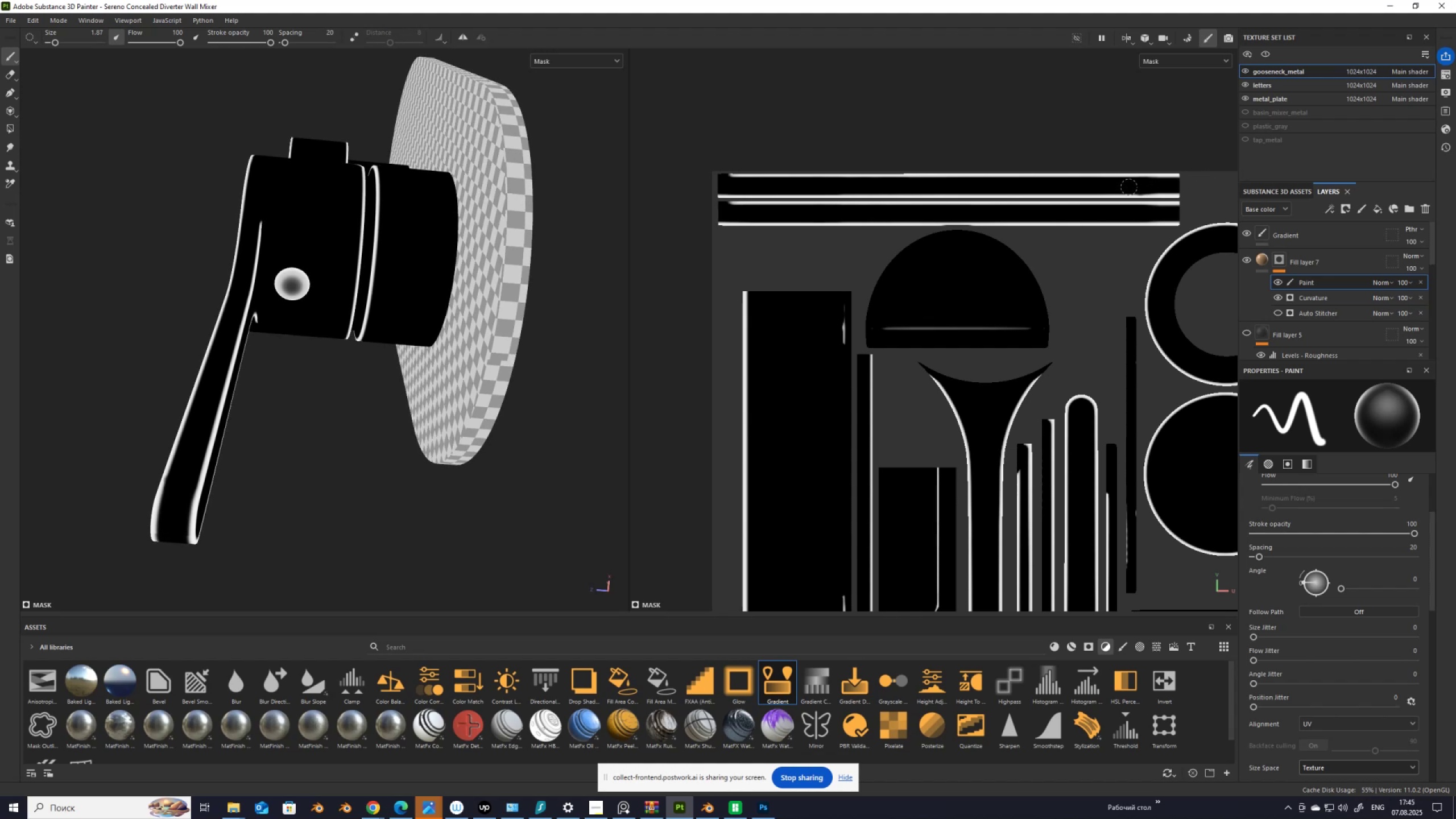 
left_click([1129, 187])
 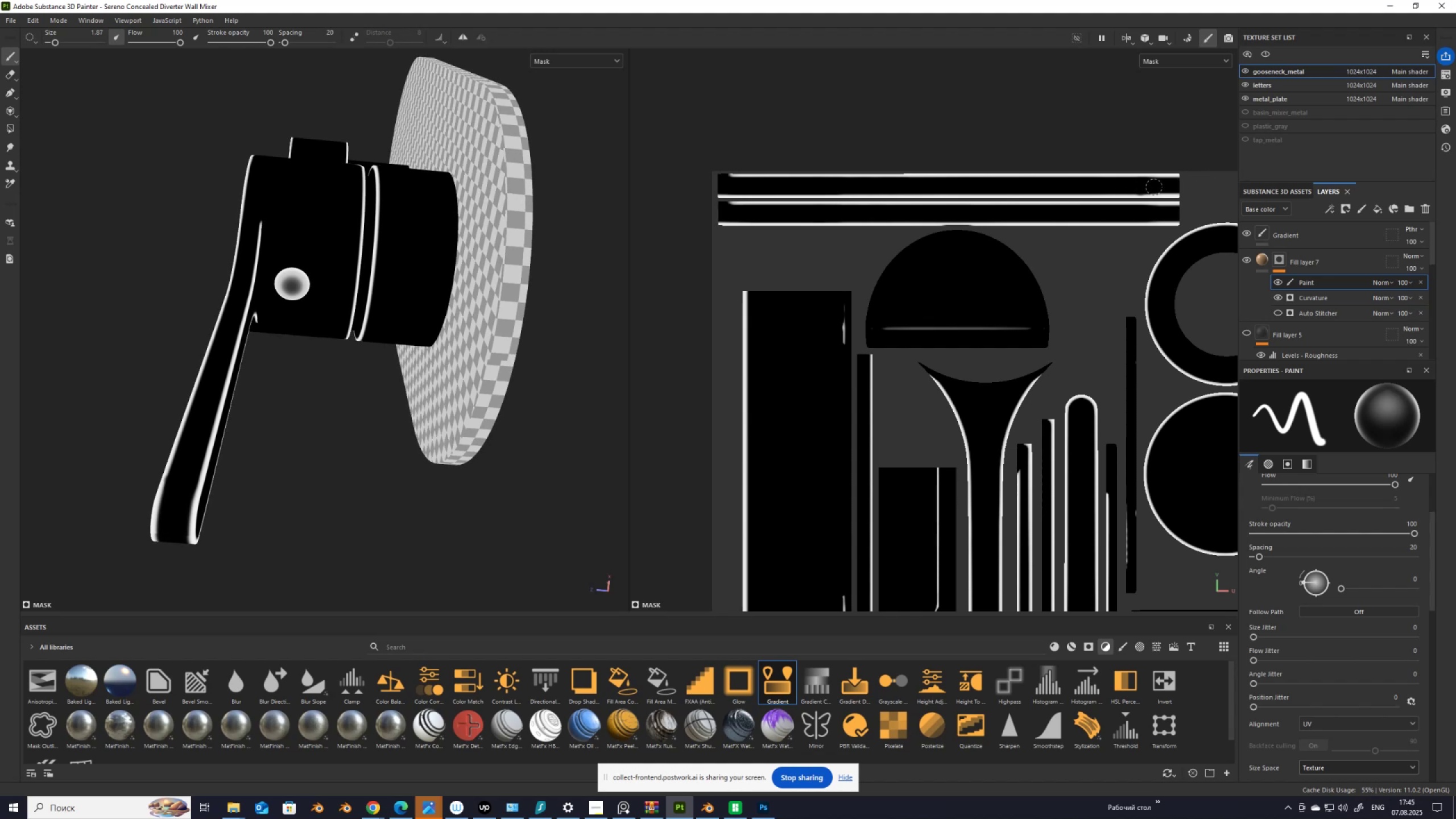 
hold_key(key=ControlLeft, duration=0.78)
hold_key(key=ShiftLeft, duration=0.78)
left_click([1212, 191])
 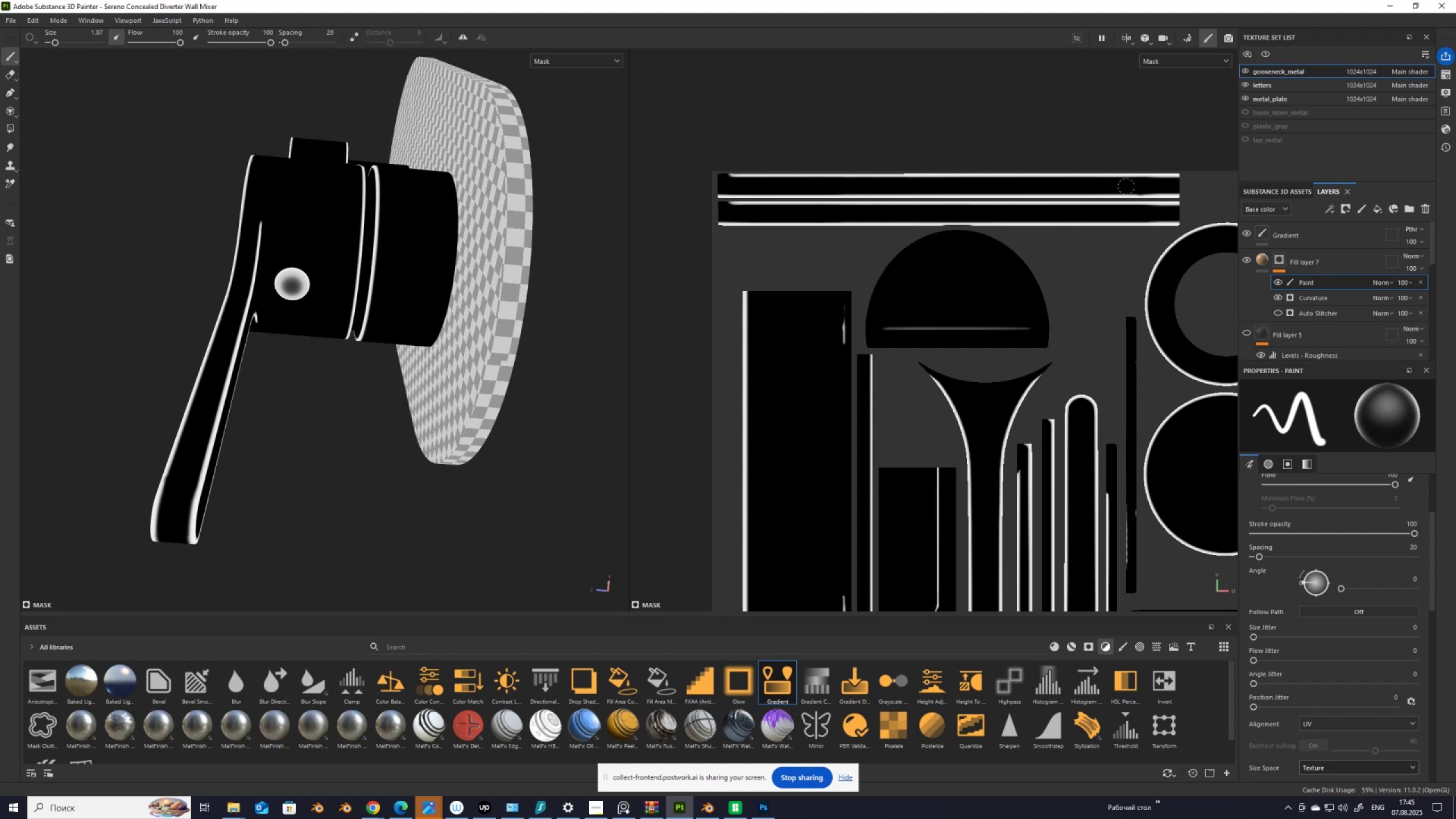 
left_click([1126, 187])
 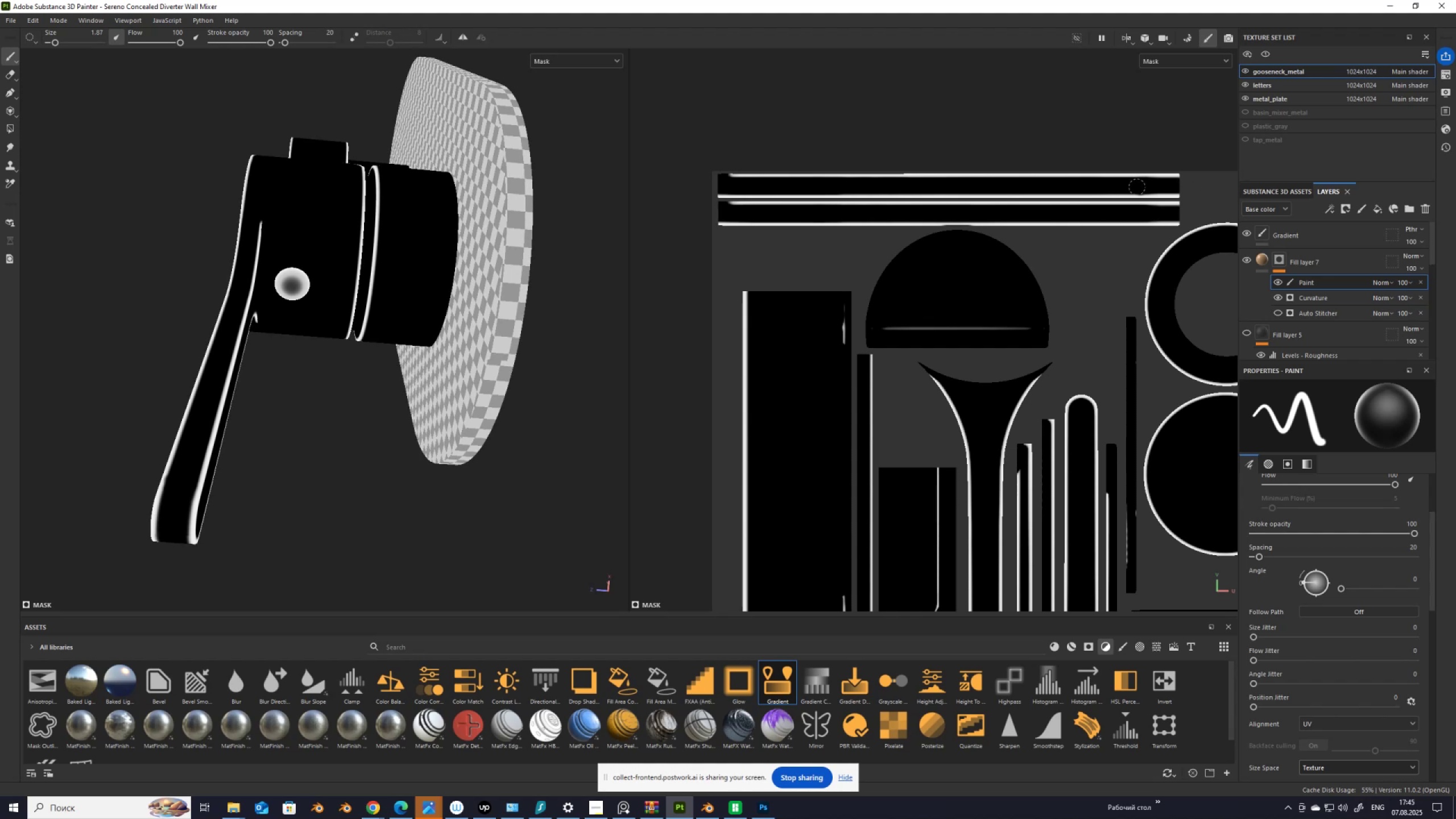 
hold_key(key=ShiftLeft, duration=0.76)
hold_key(key=ControlLeft, duration=0.76)
left_click([1200, 192])
 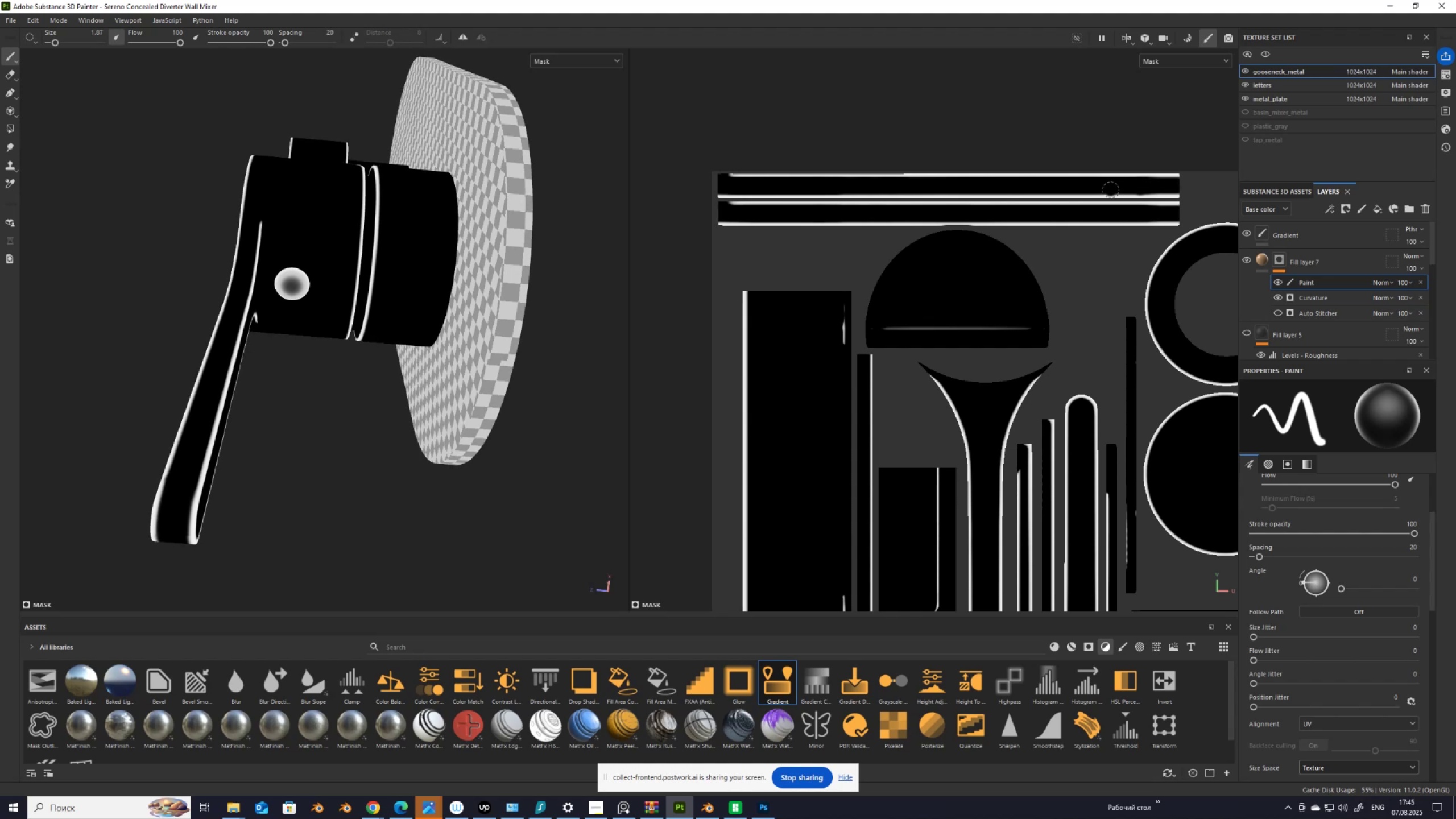 
left_click([1111, 190])
 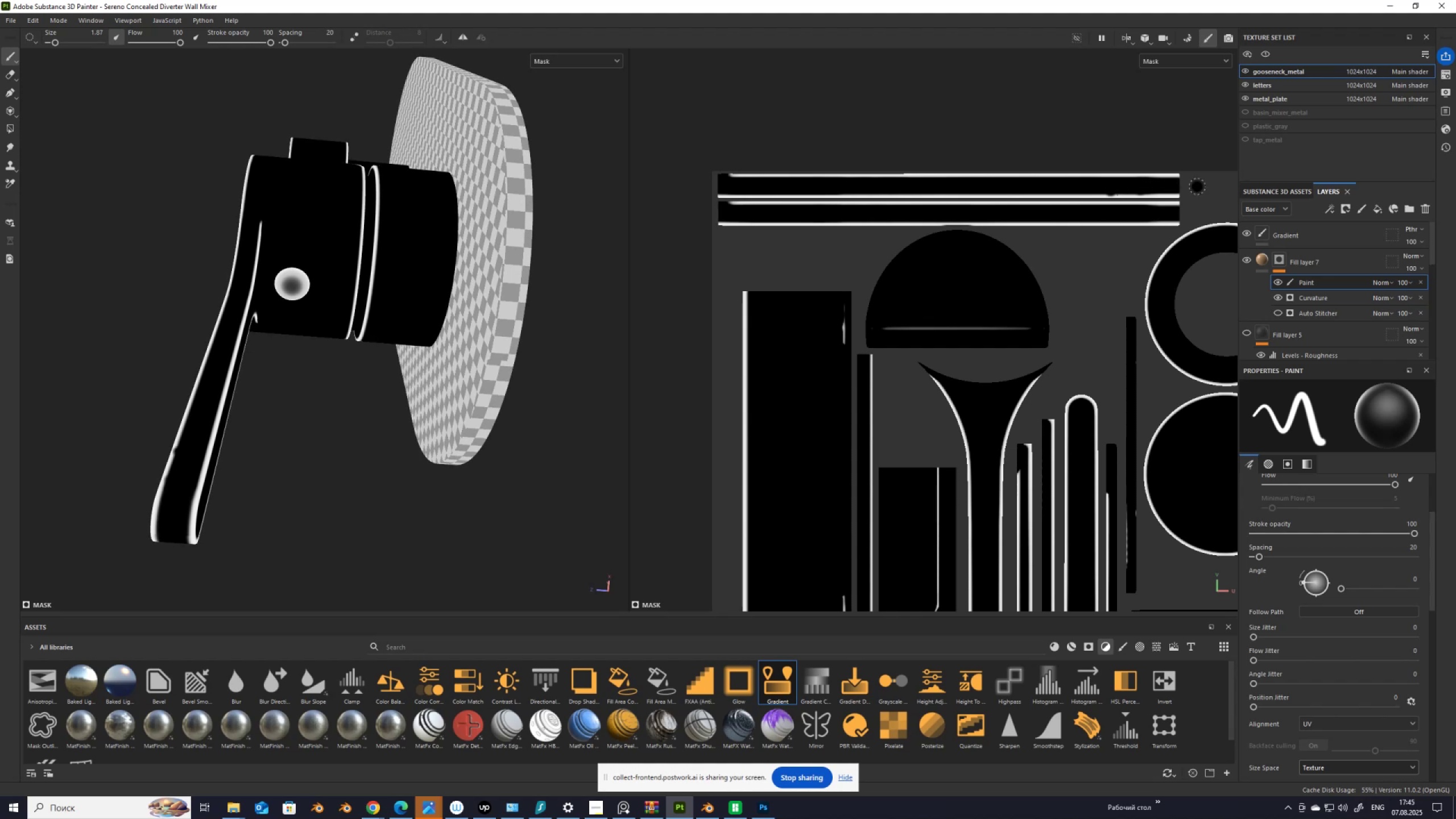 
hold_key(key=ShiftLeft, duration=0.67)
hold_key(key=ControlLeft, duration=0.66)
left_click([1211, 189])
 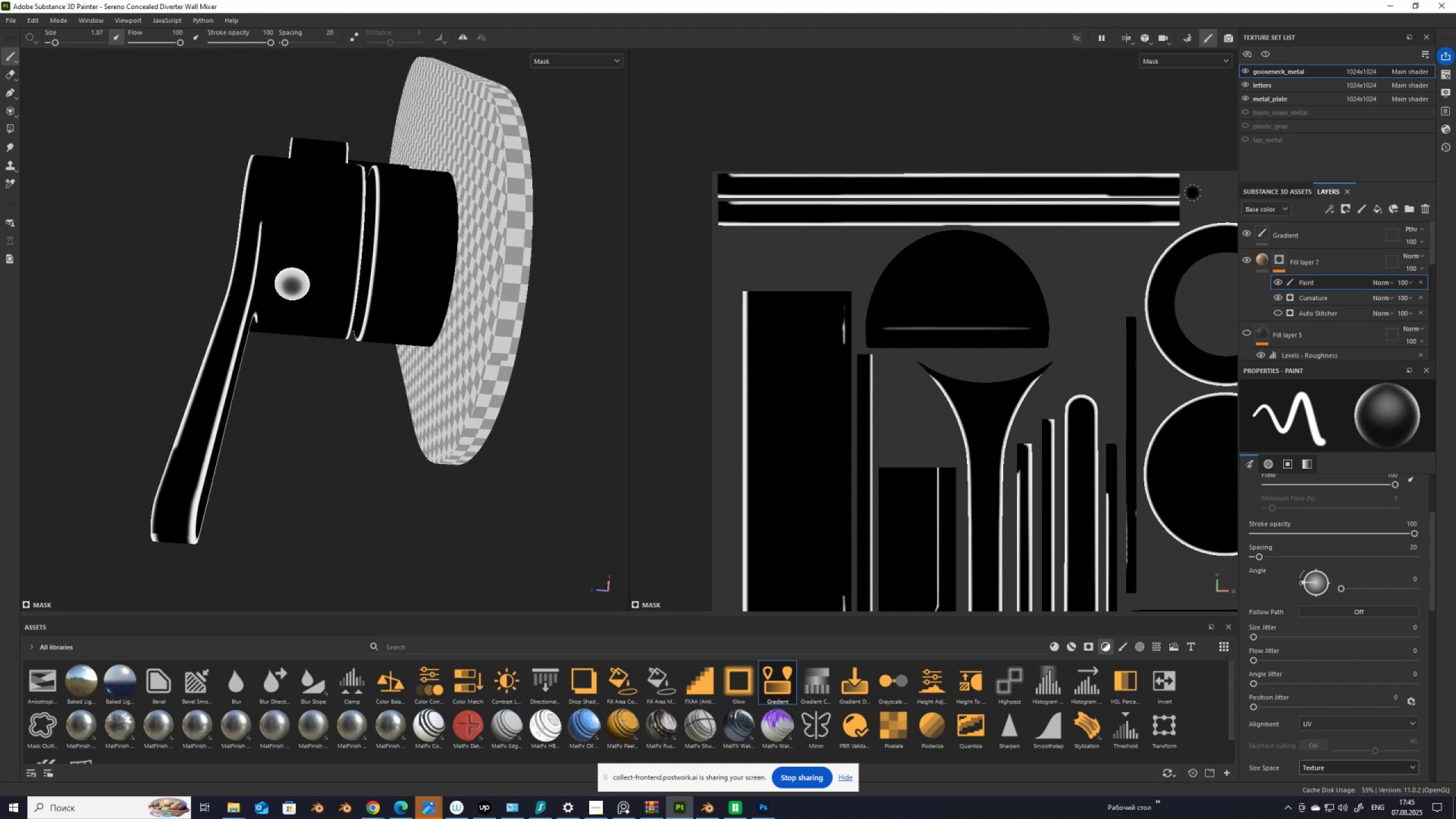 
key(Control+Z)
 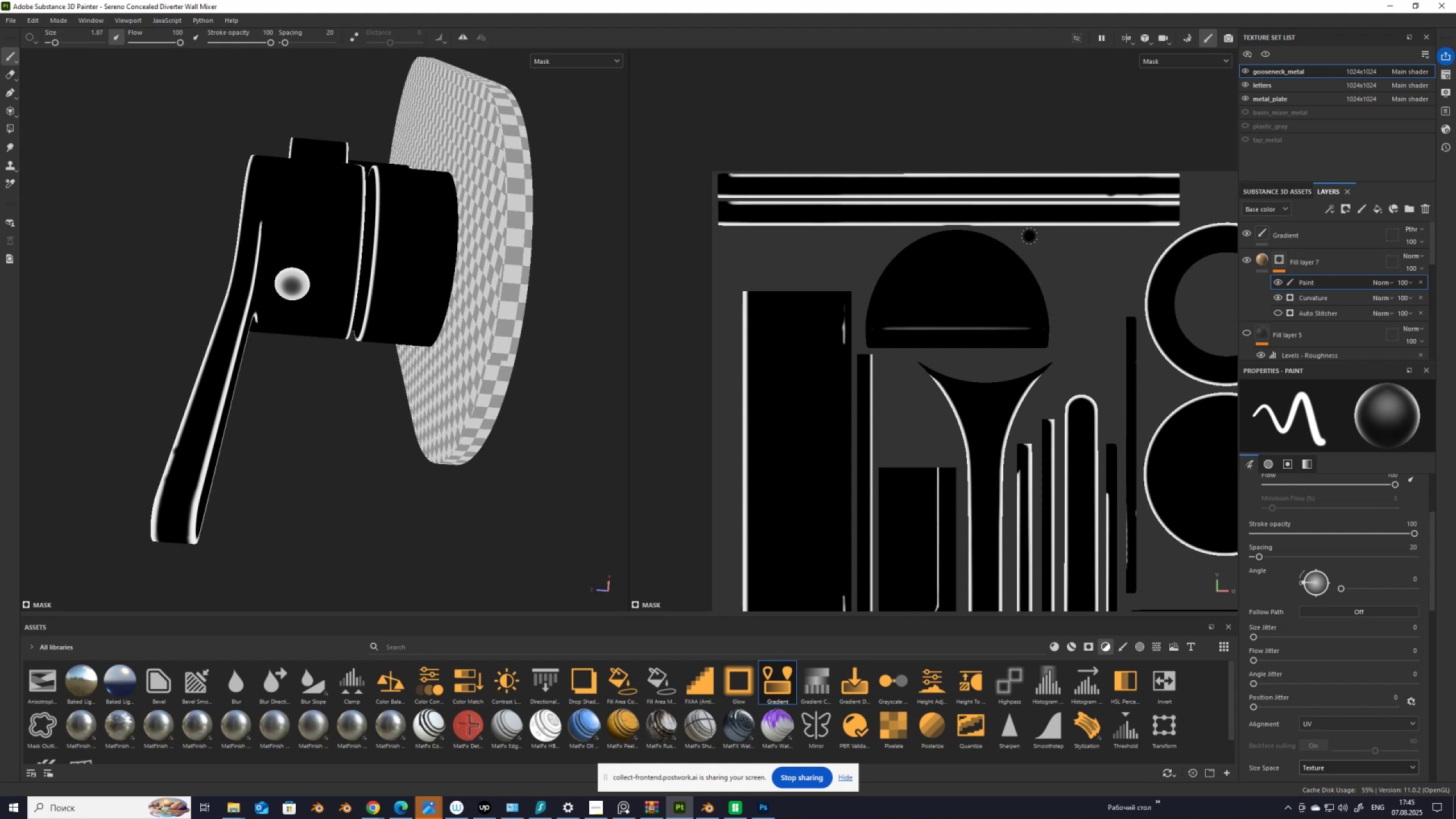 
key(Control+Z)
 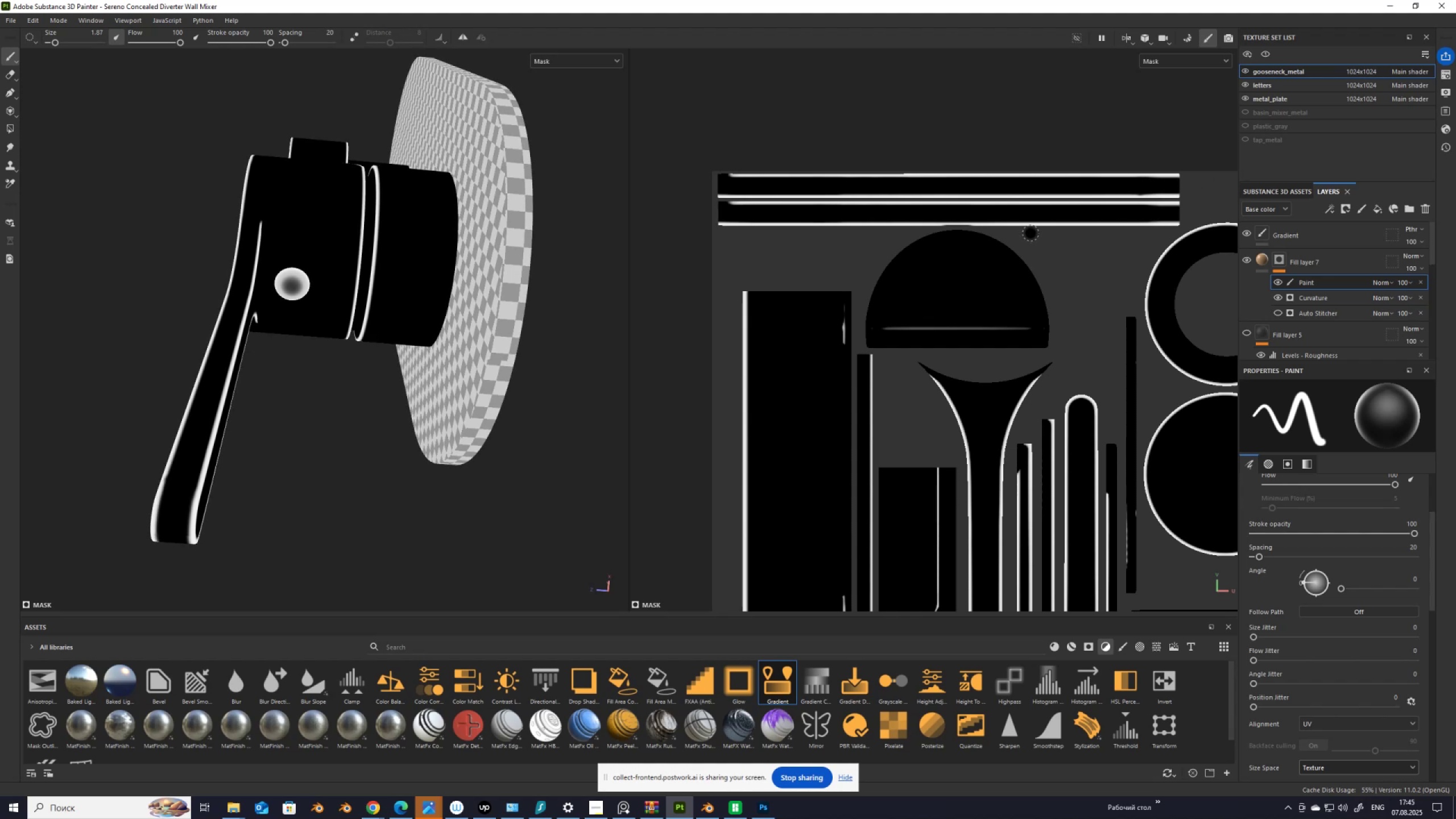 
key(Control+ControlLeft)
 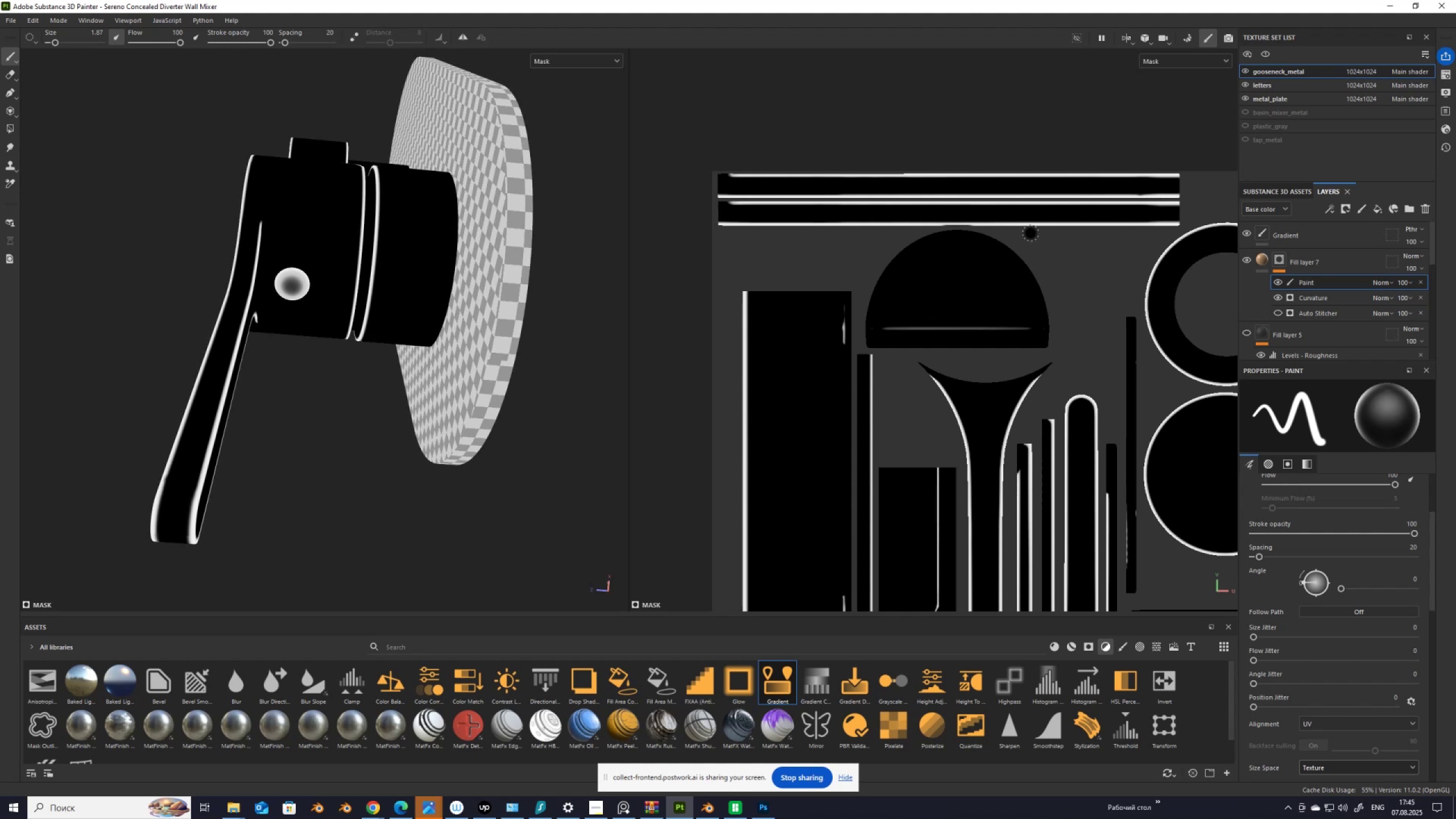 
key(Control+Z)
 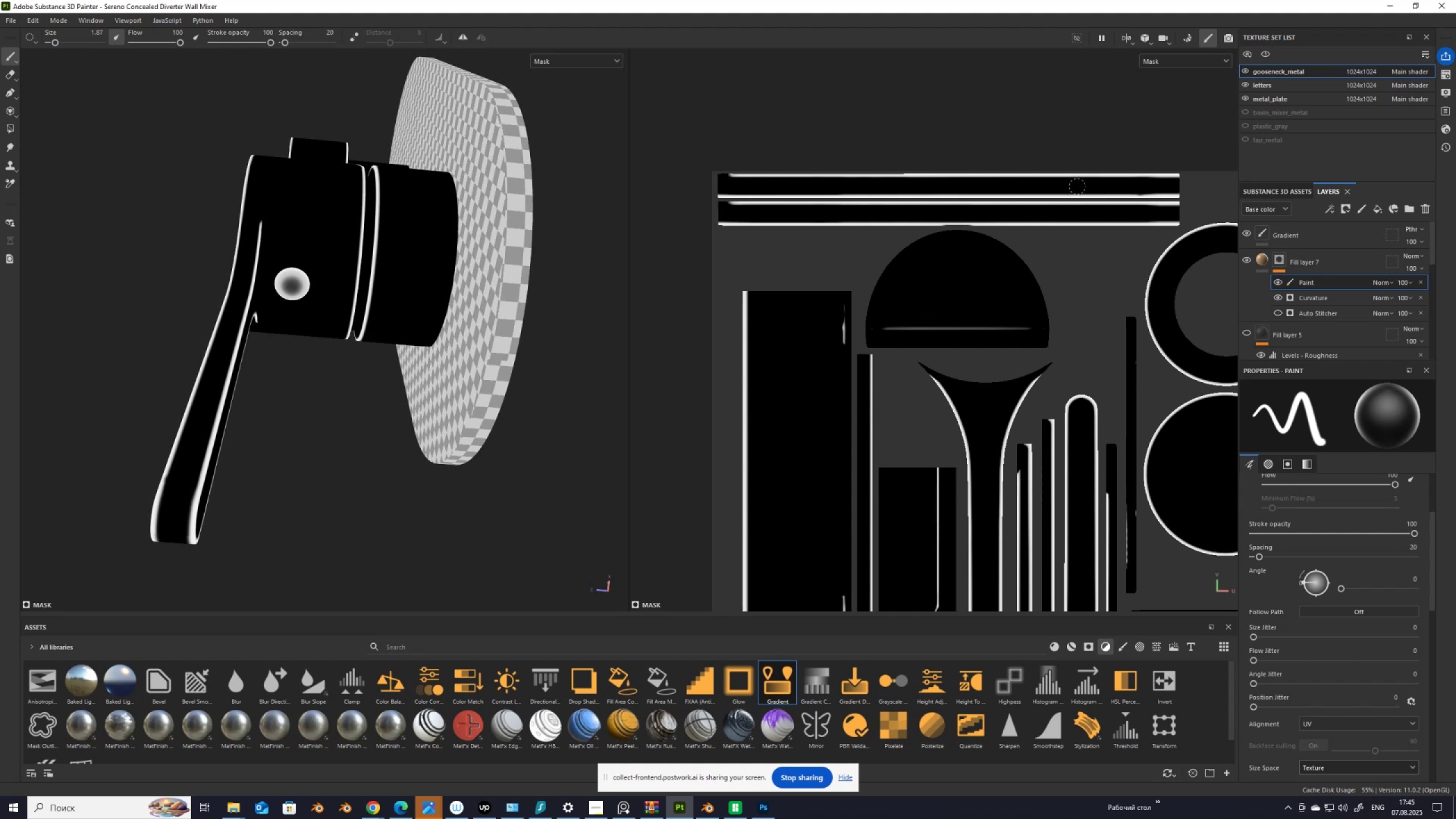 
left_click([1077, 188])
 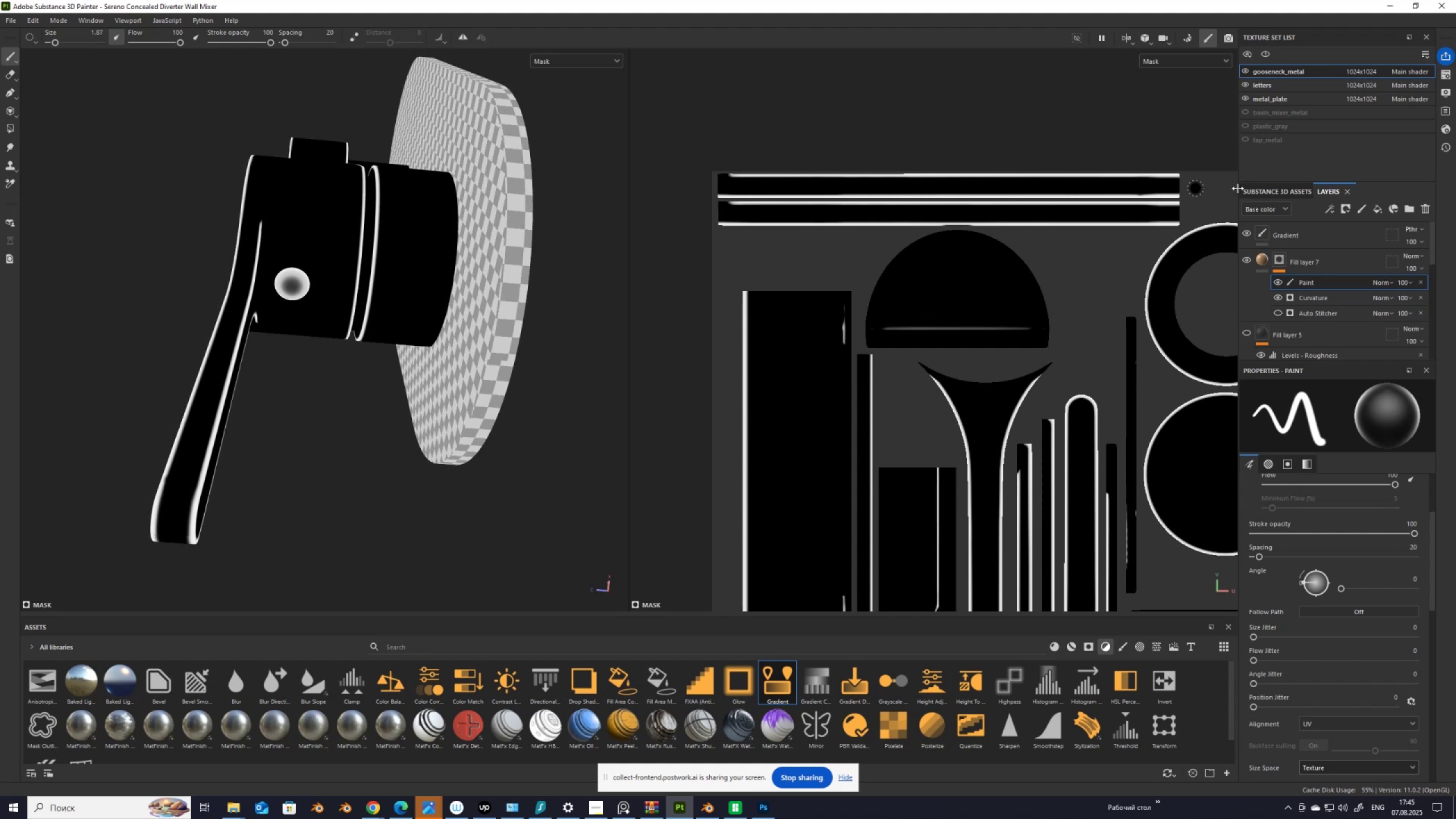 
hold_key(key=ControlLeft, duration=1.53)
hold_key(key=ShiftLeft, duration=1.53)
left_click([1192, 194])
 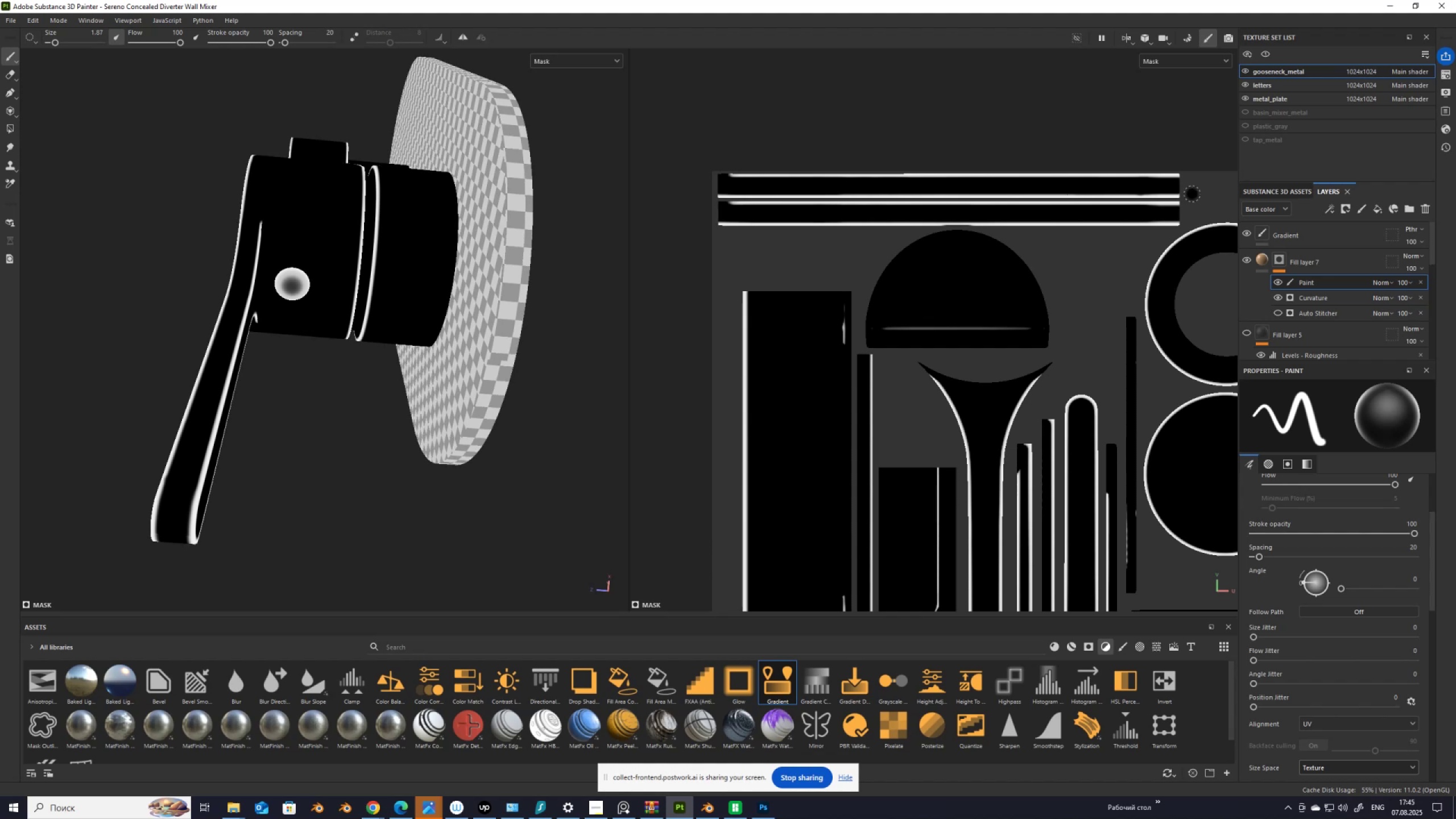 
key(Control+Shift+ControlLeft)
 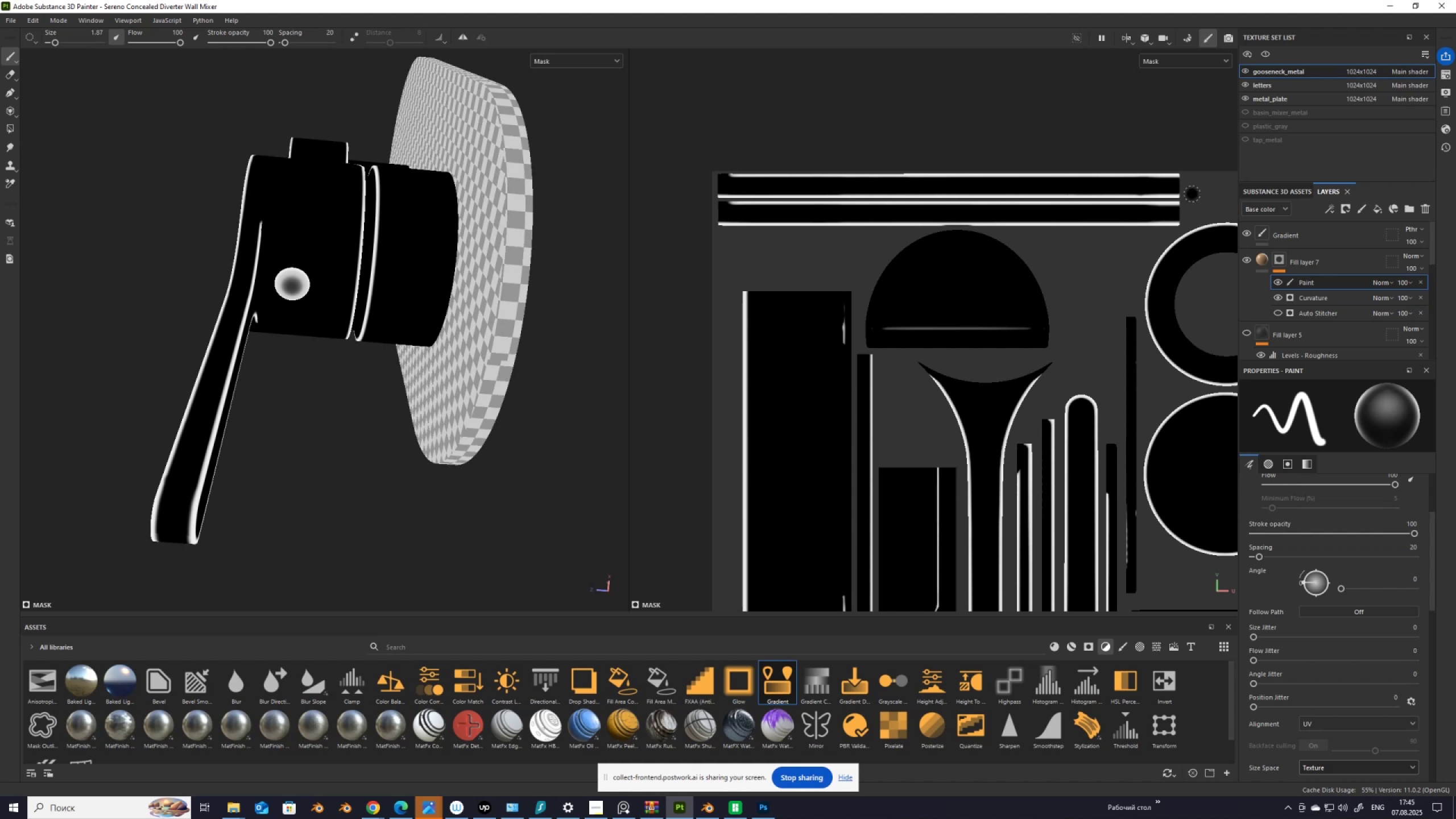 
key(Control+Shift+ShiftLeft)
 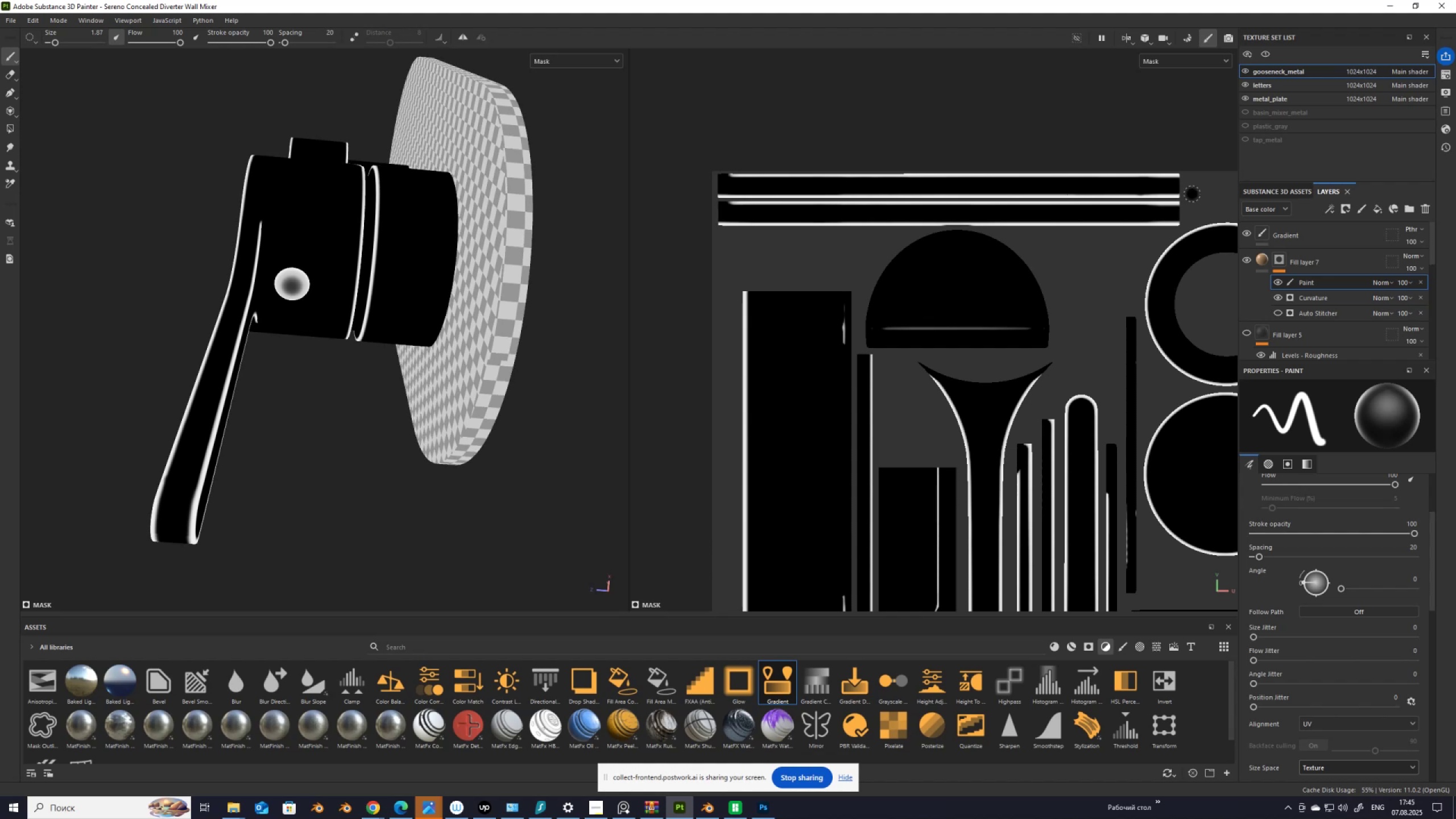 
key(Control+Shift+ControlLeft)
 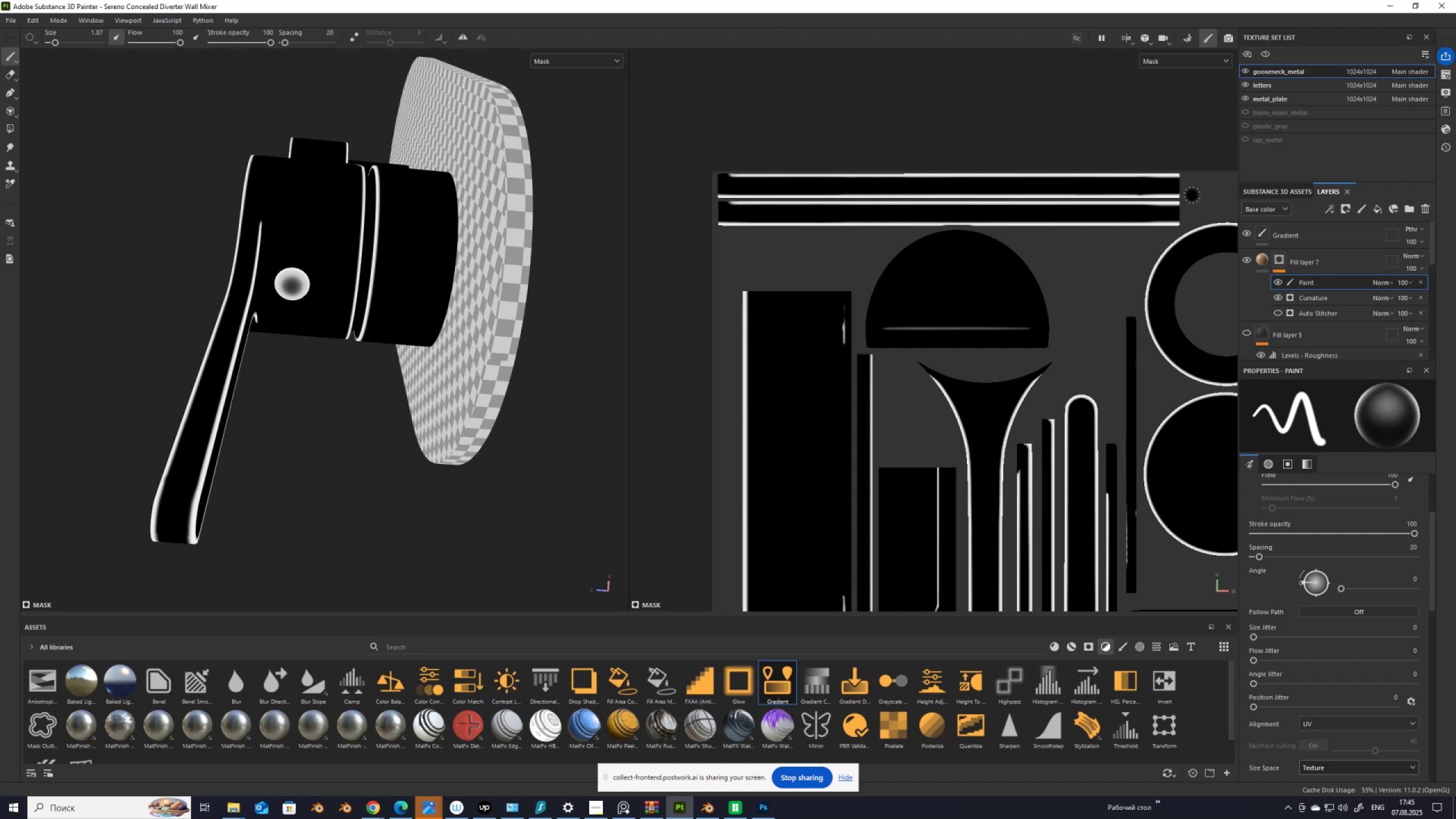 
key(Control+Shift+ShiftLeft)
 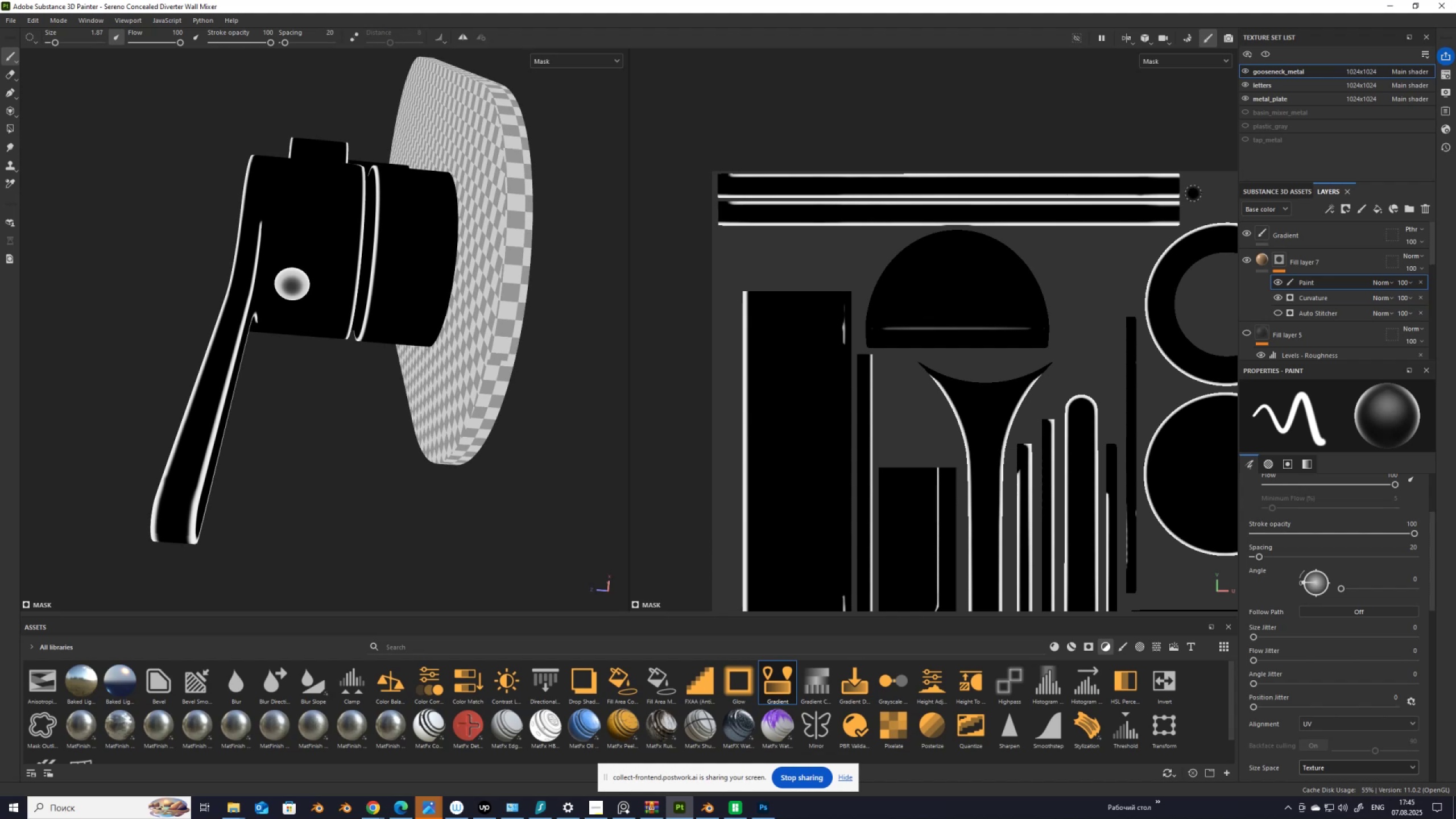 
key(Control+Shift+ControlLeft)
 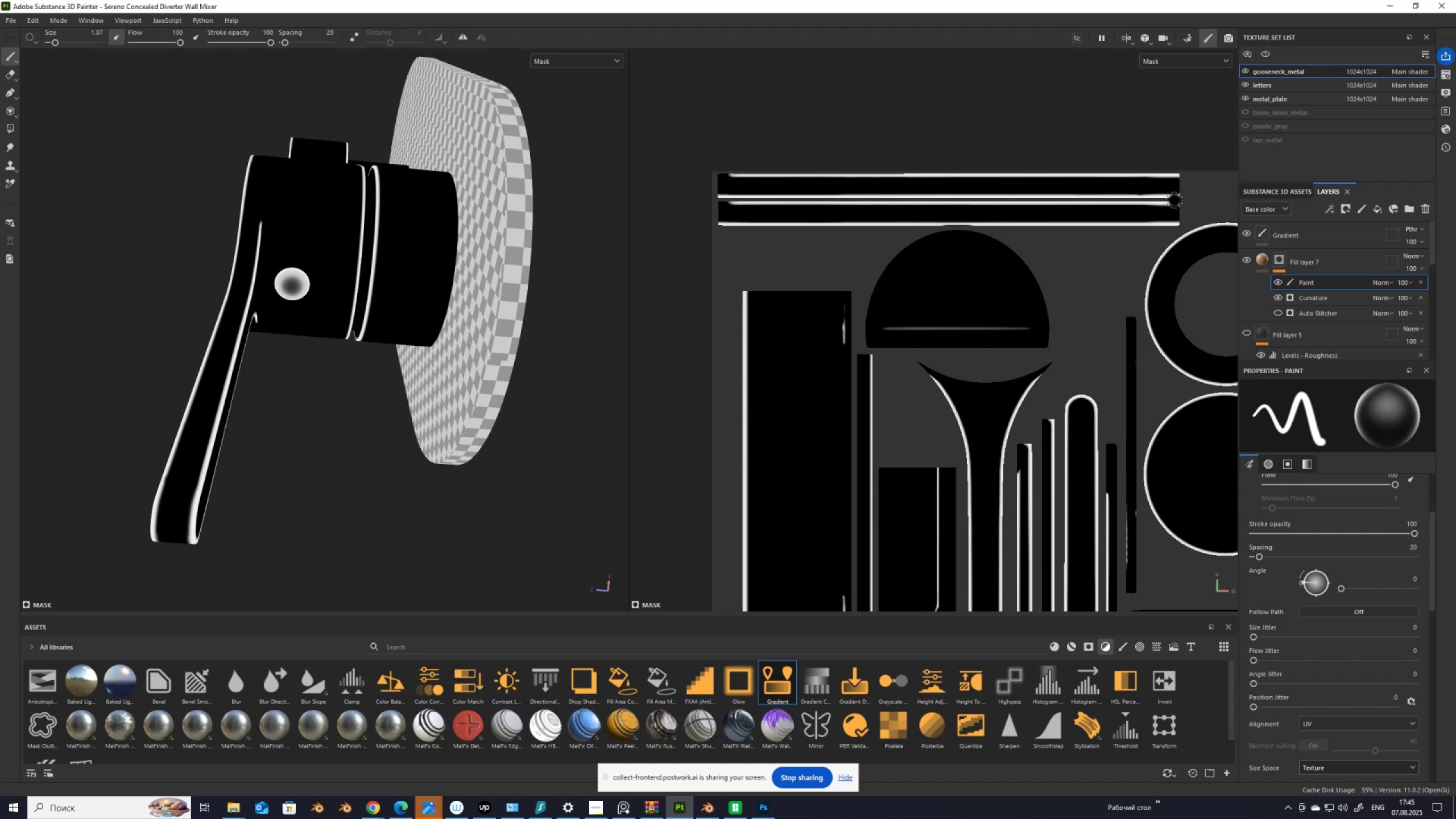 
key(Control+Shift+ShiftLeft)
 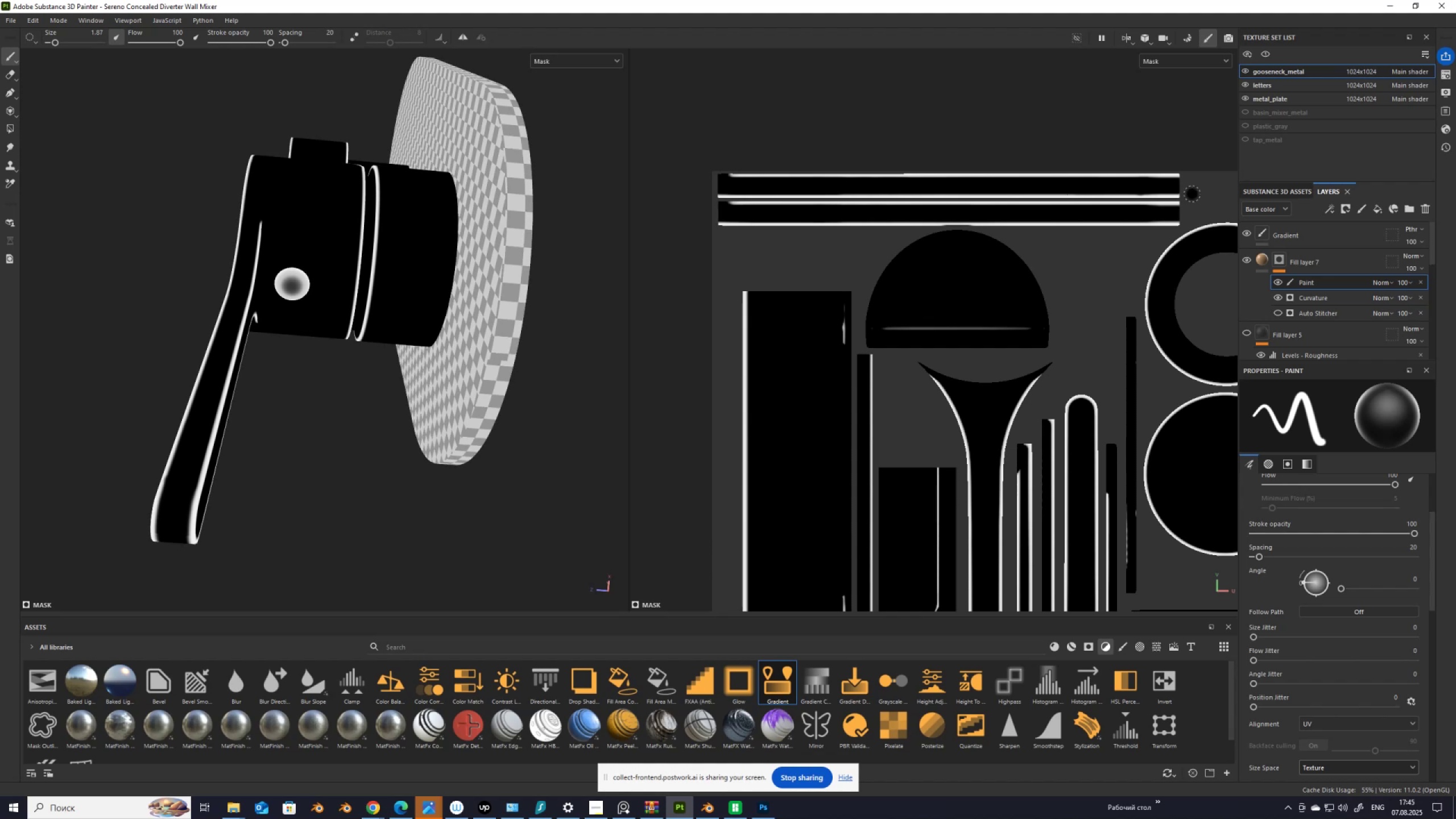 
key(Control+Shift+ControlLeft)
 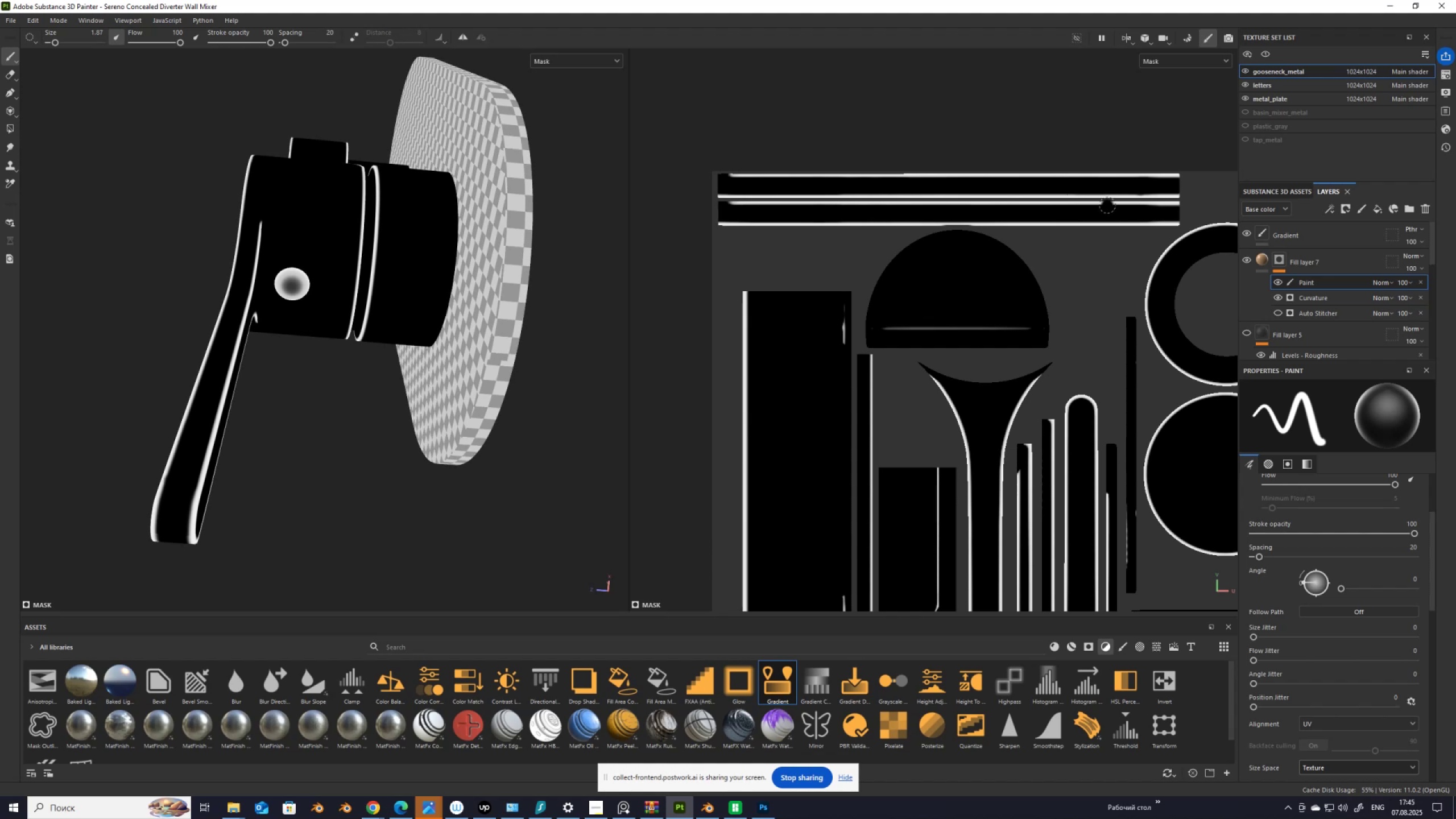 
key(Control+Shift+ShiftLeft)
 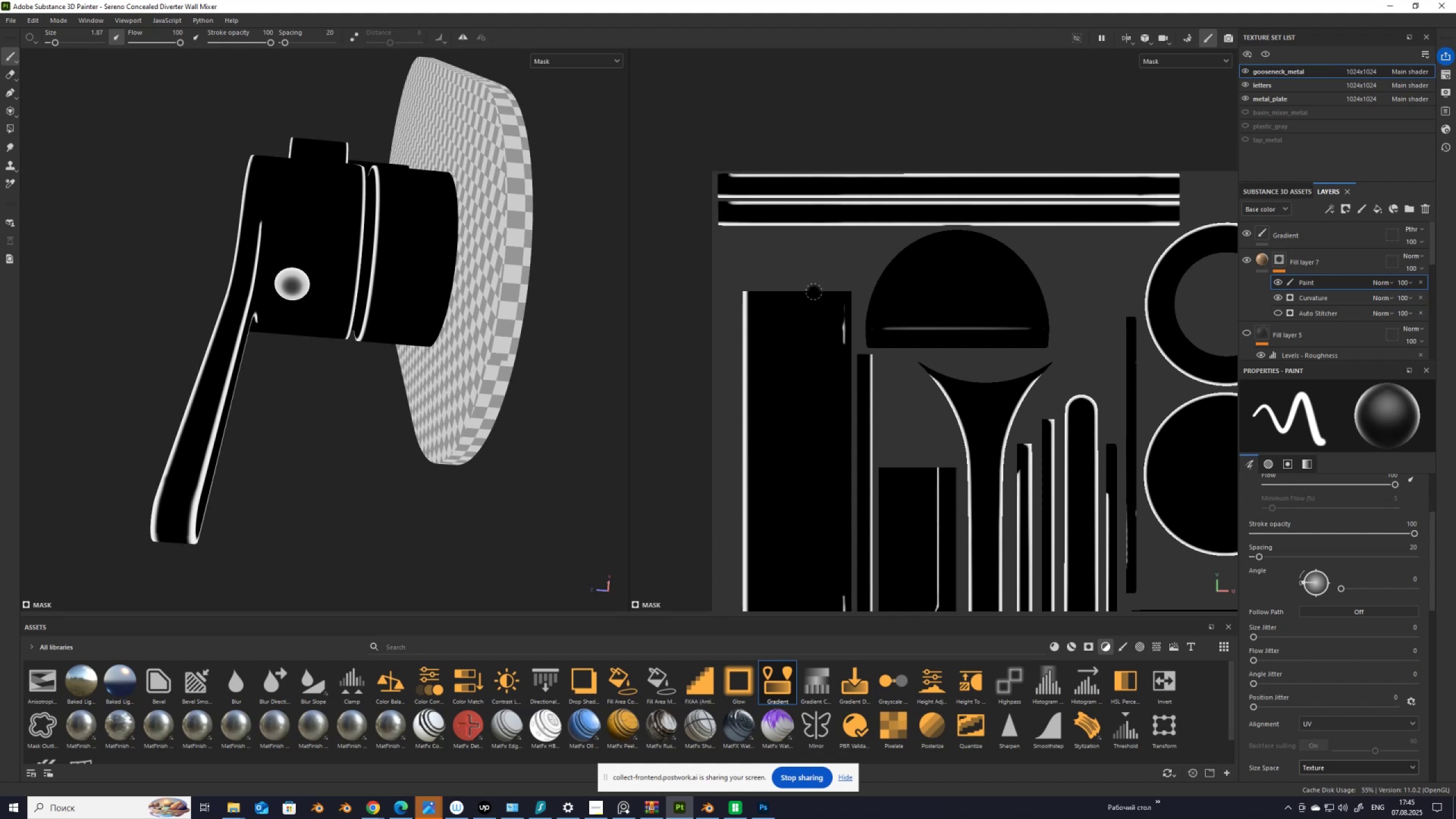 
left_click_drag(start_coordinate=[845, 302], to_coordinate=[836, 353])
 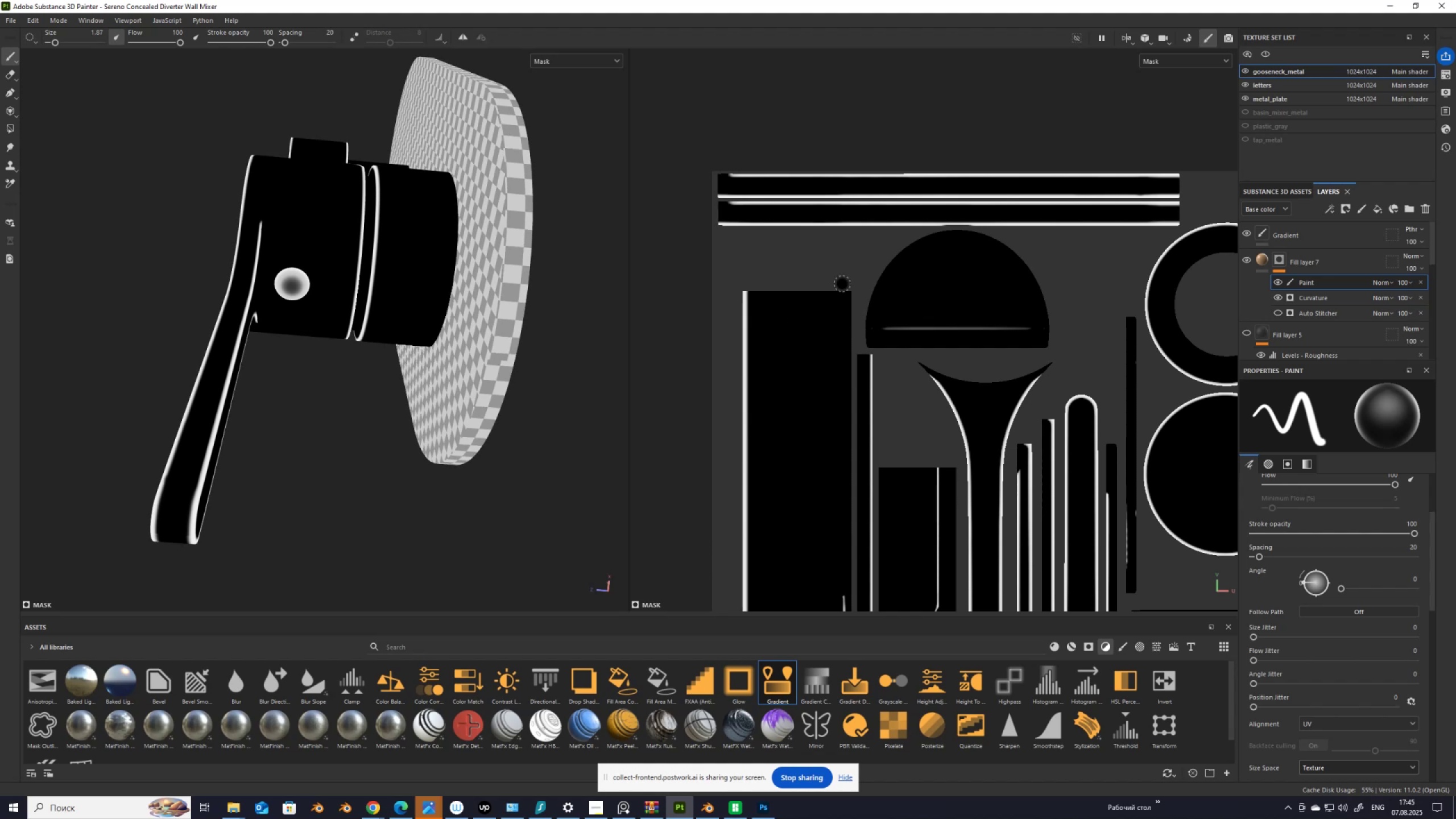 
scroll: coordinate [879, 560], scroll_direction: down, amount: 4.0
 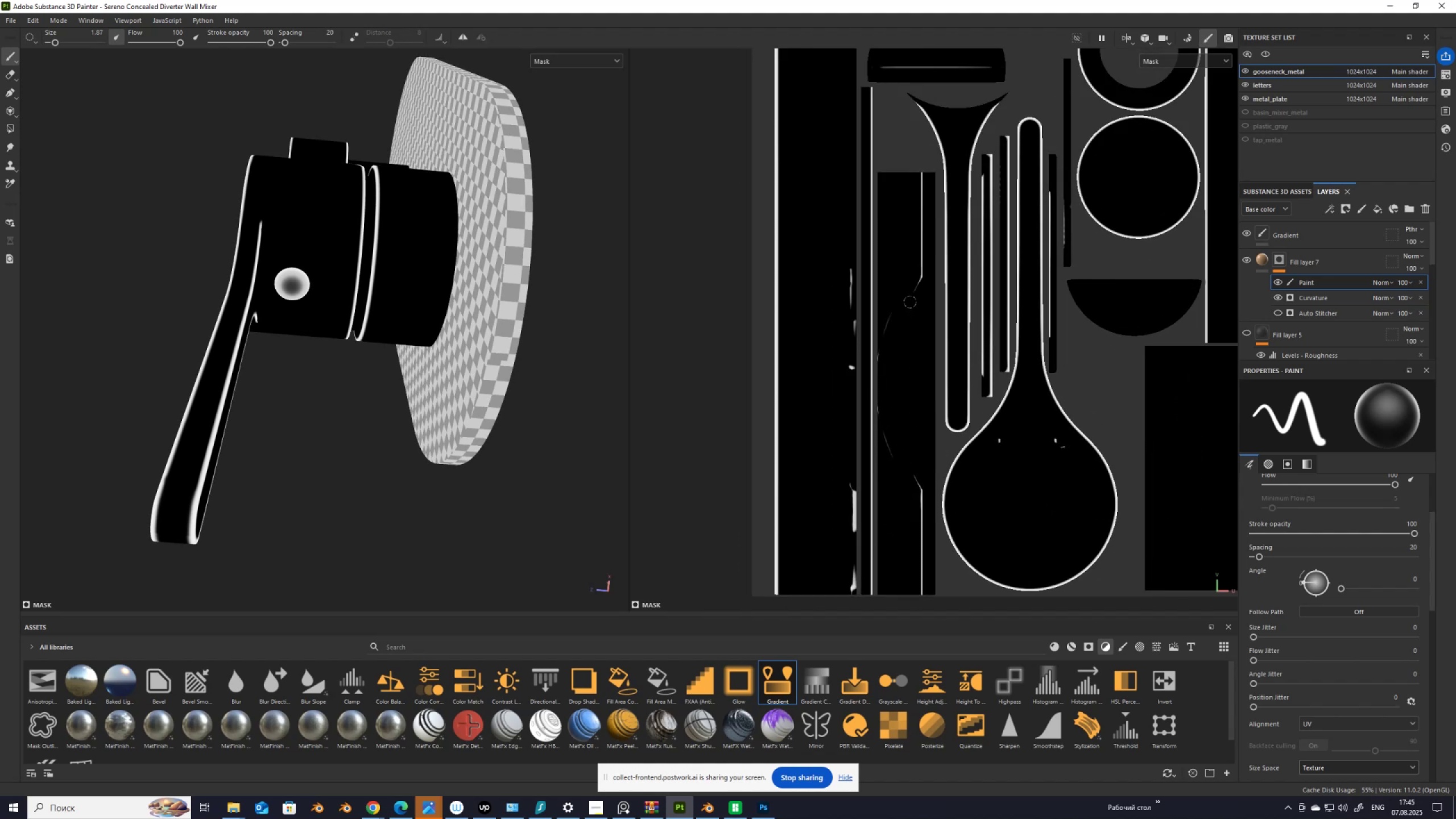 
left_click_drag(start_coordinate=[909, 289], to_coordinate=[895, 320])
 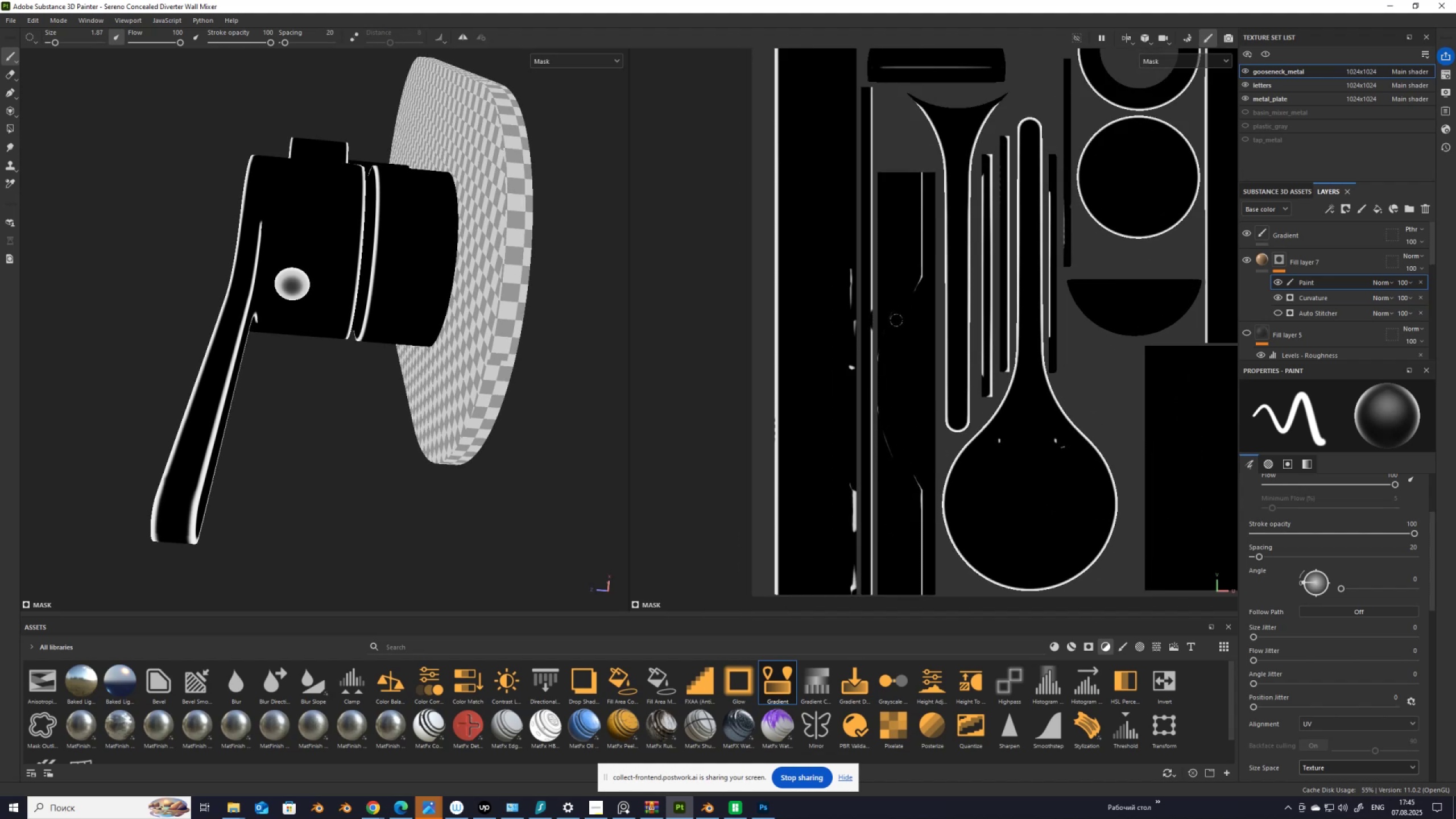 
key(Control+ControlLeft)
 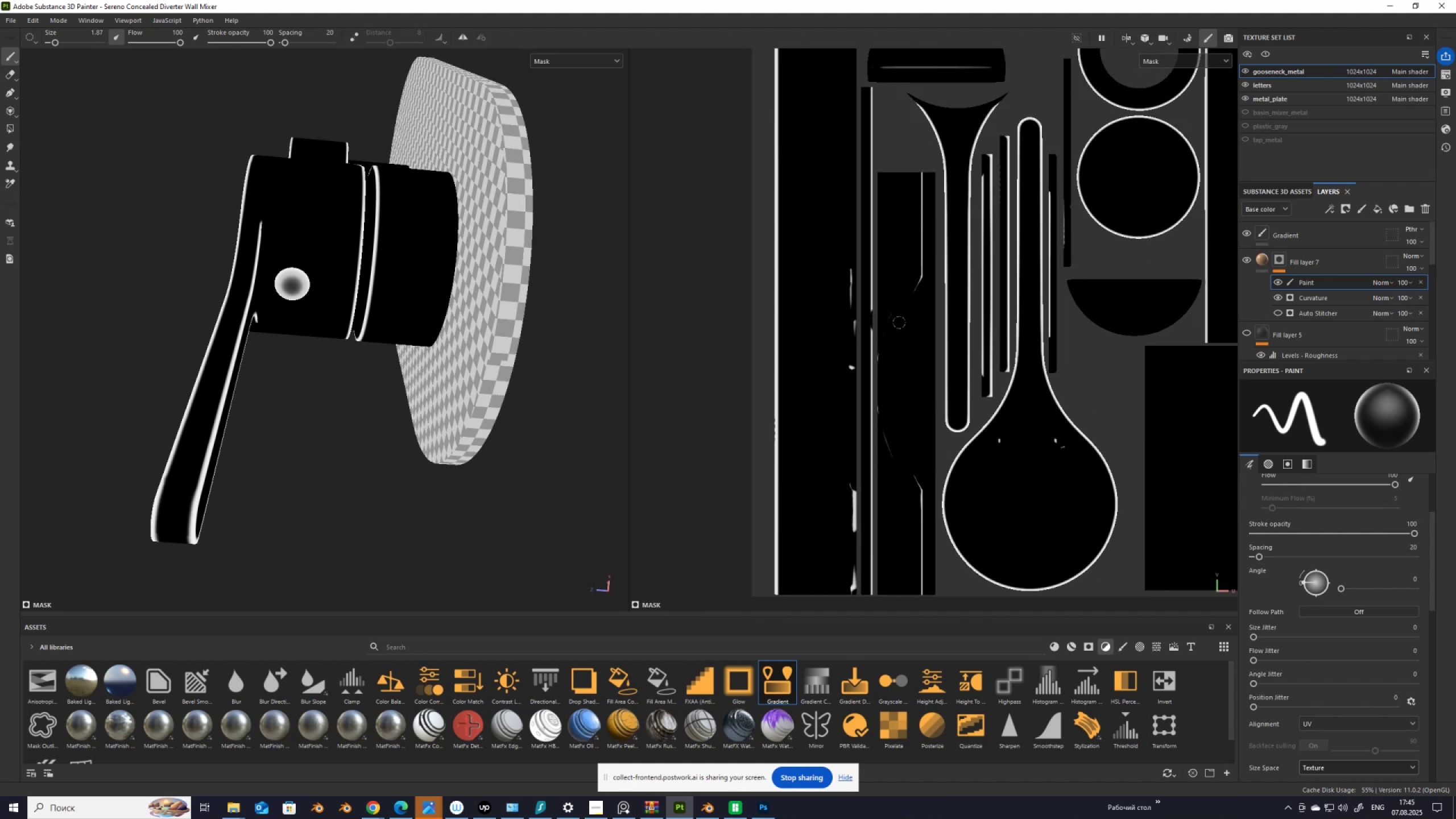 
key(Control+Z)
 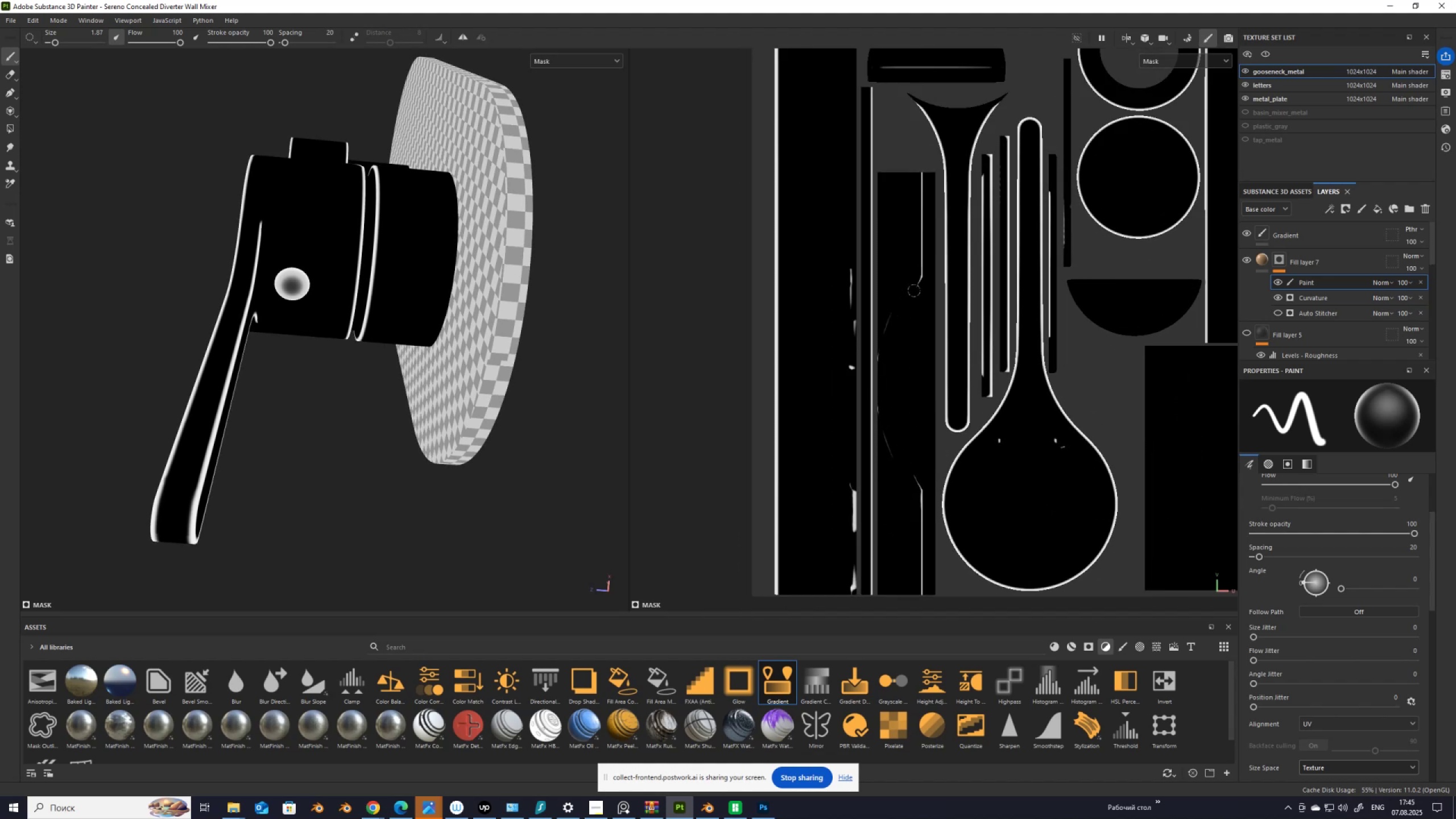 
left_click_drag(start_coordinate=[916, 286], to_coordinate=[896, 439])
 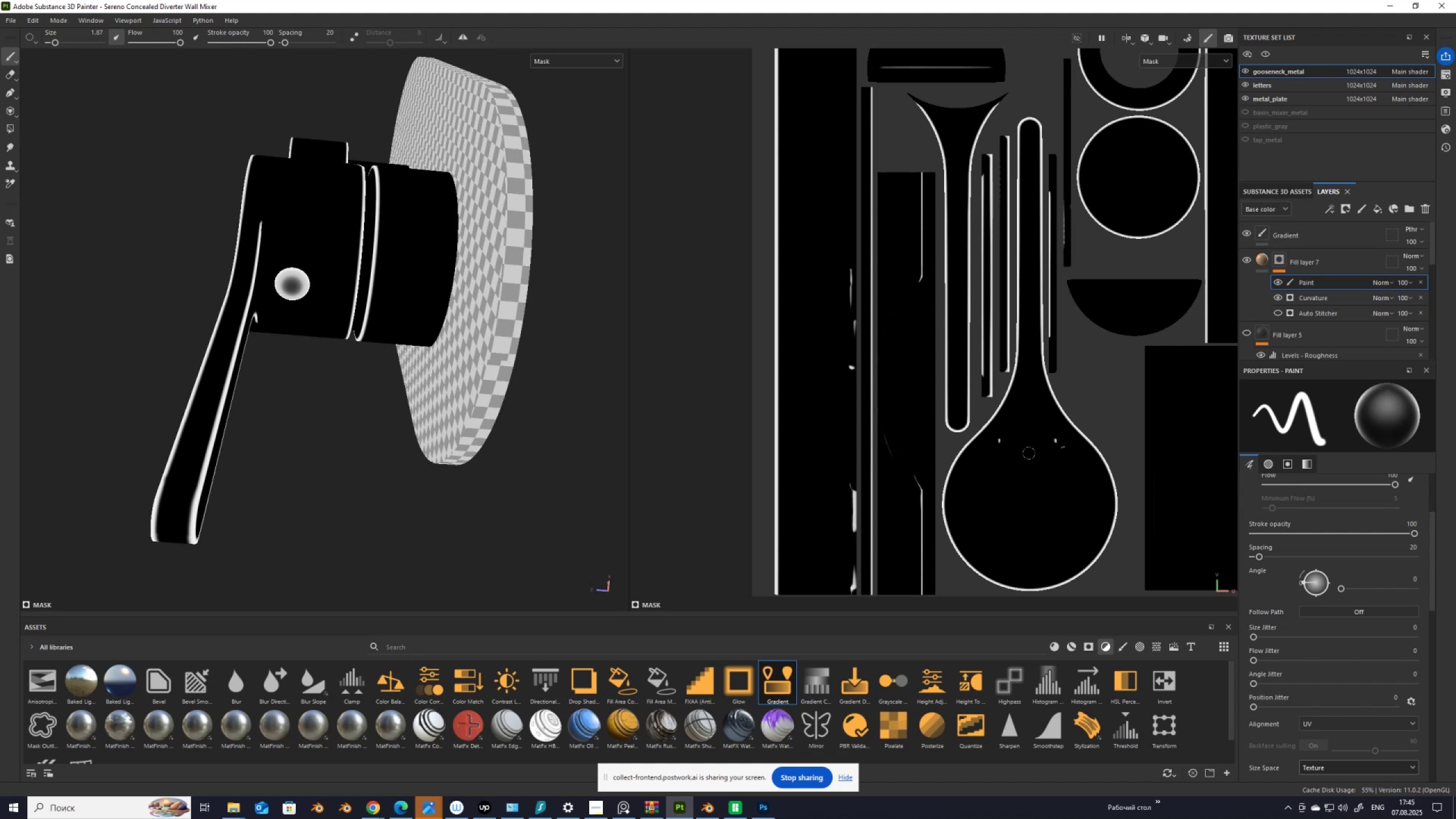 
left_click_drag(start_coordinate=[1002, 442], to_coordinate=[1058, 456])
 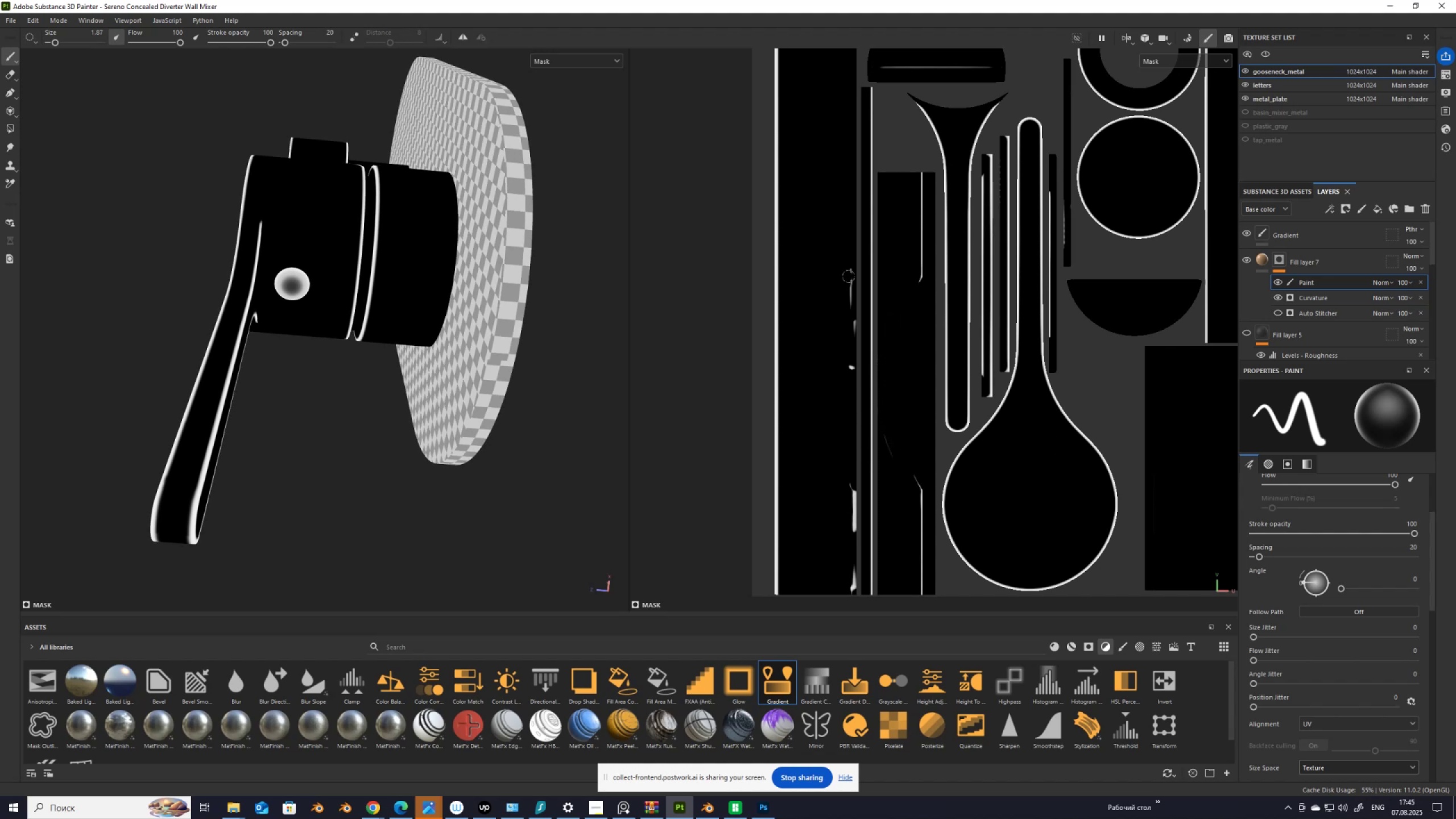 
left_click([850, 271])
 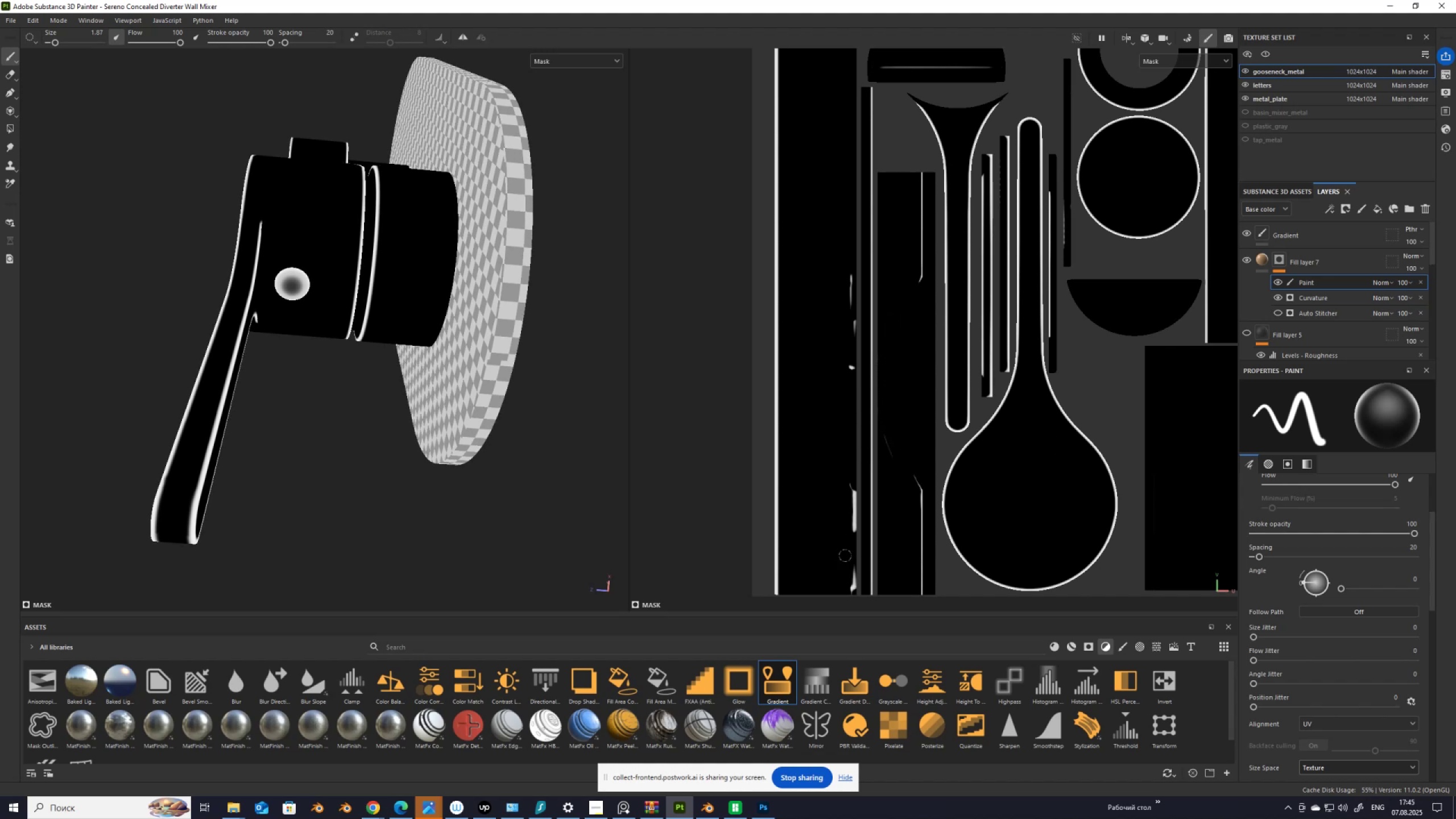 
hold_key(key=ShiftLeft, duration=0.89)
left_click([853, 597])
 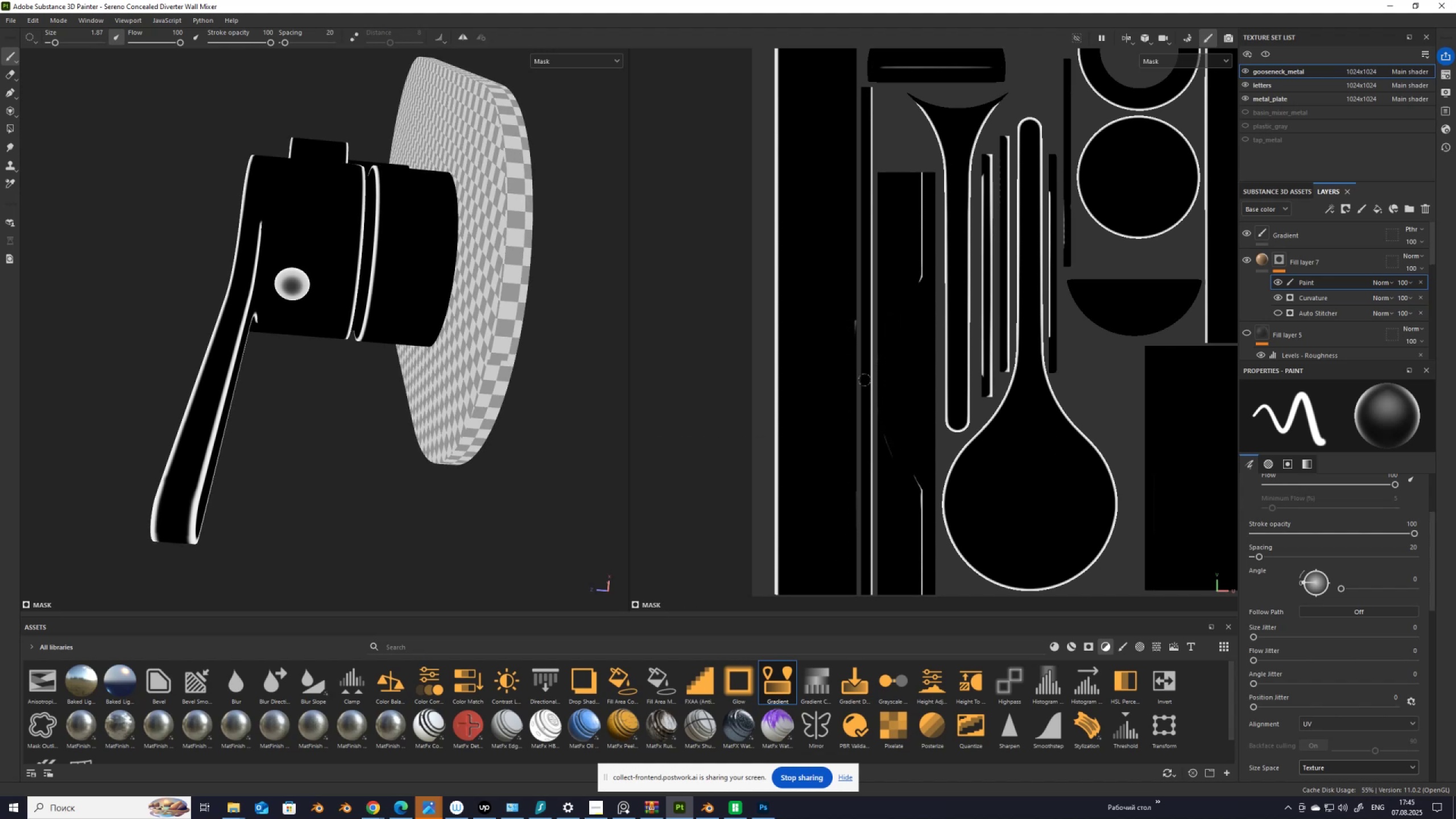 
hold_key(key=ShiftLeft, duration=0.79)
left_click([857, 303])
 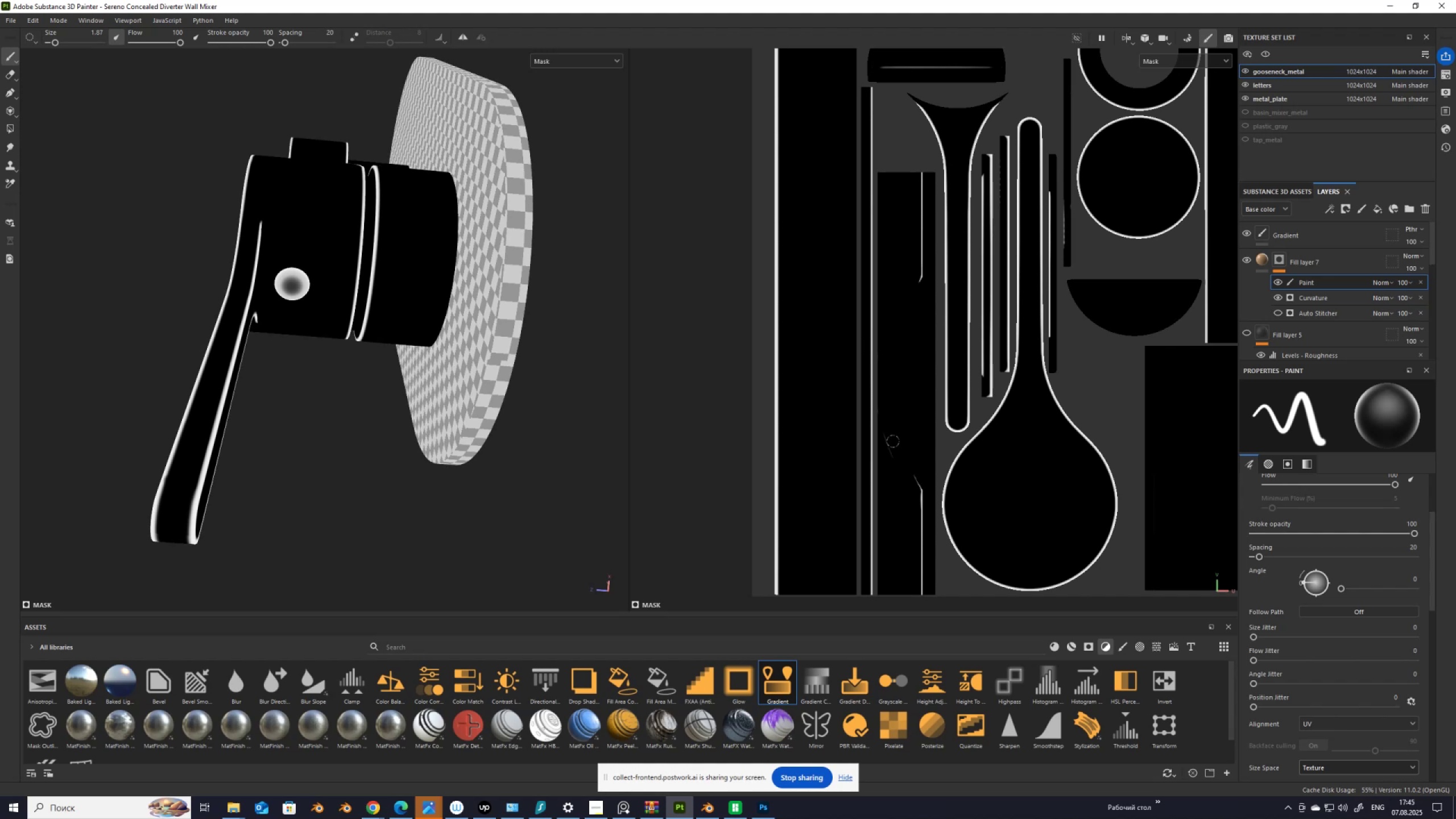 
left_click_drag(start_coordinate=[888, 436], to_coordinate=[895, 473])
 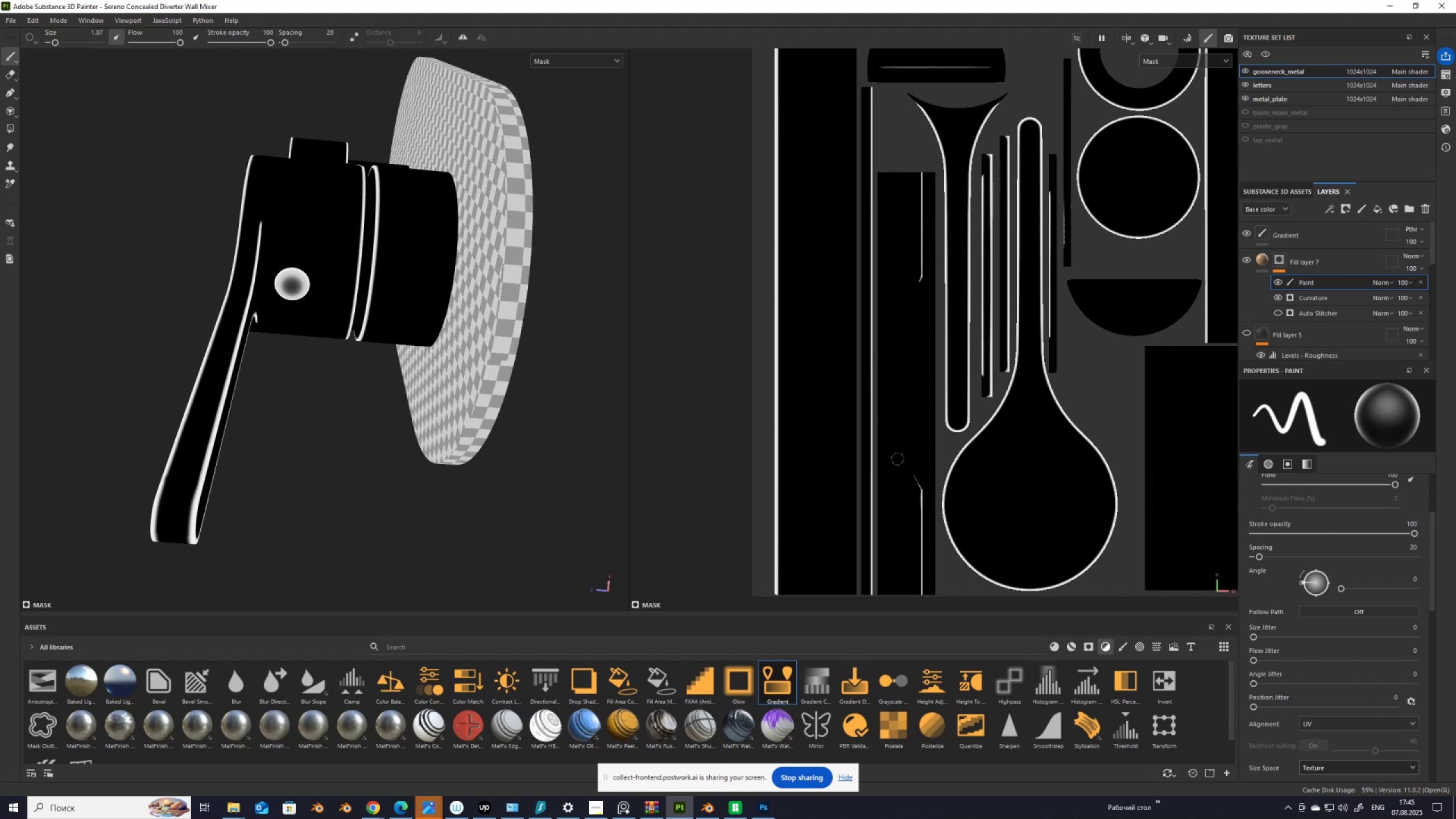 
scroll: coordinate [857, 448], scroll_direction: down, amount: 2.0
 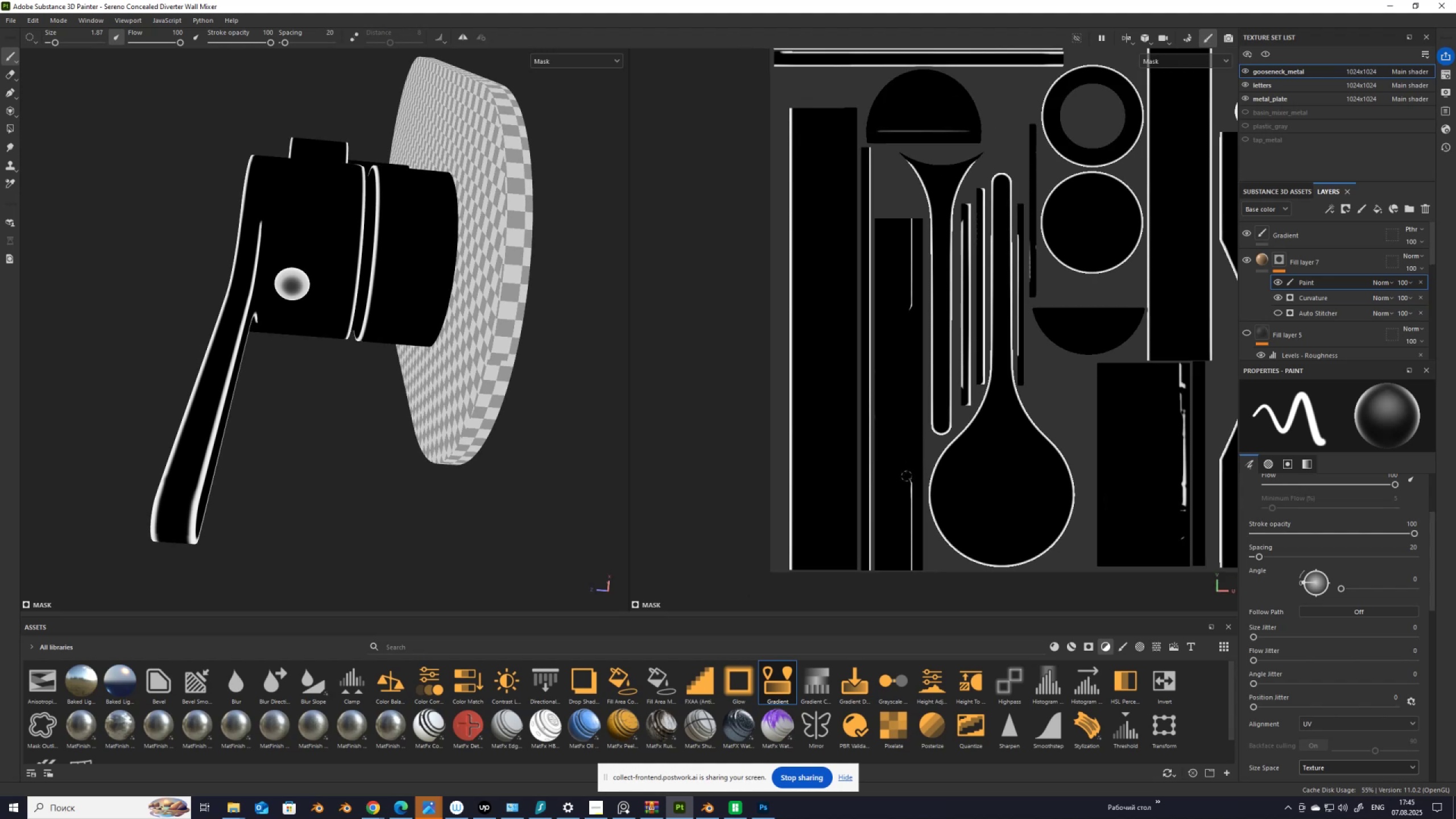 
left_click([907, 477])
 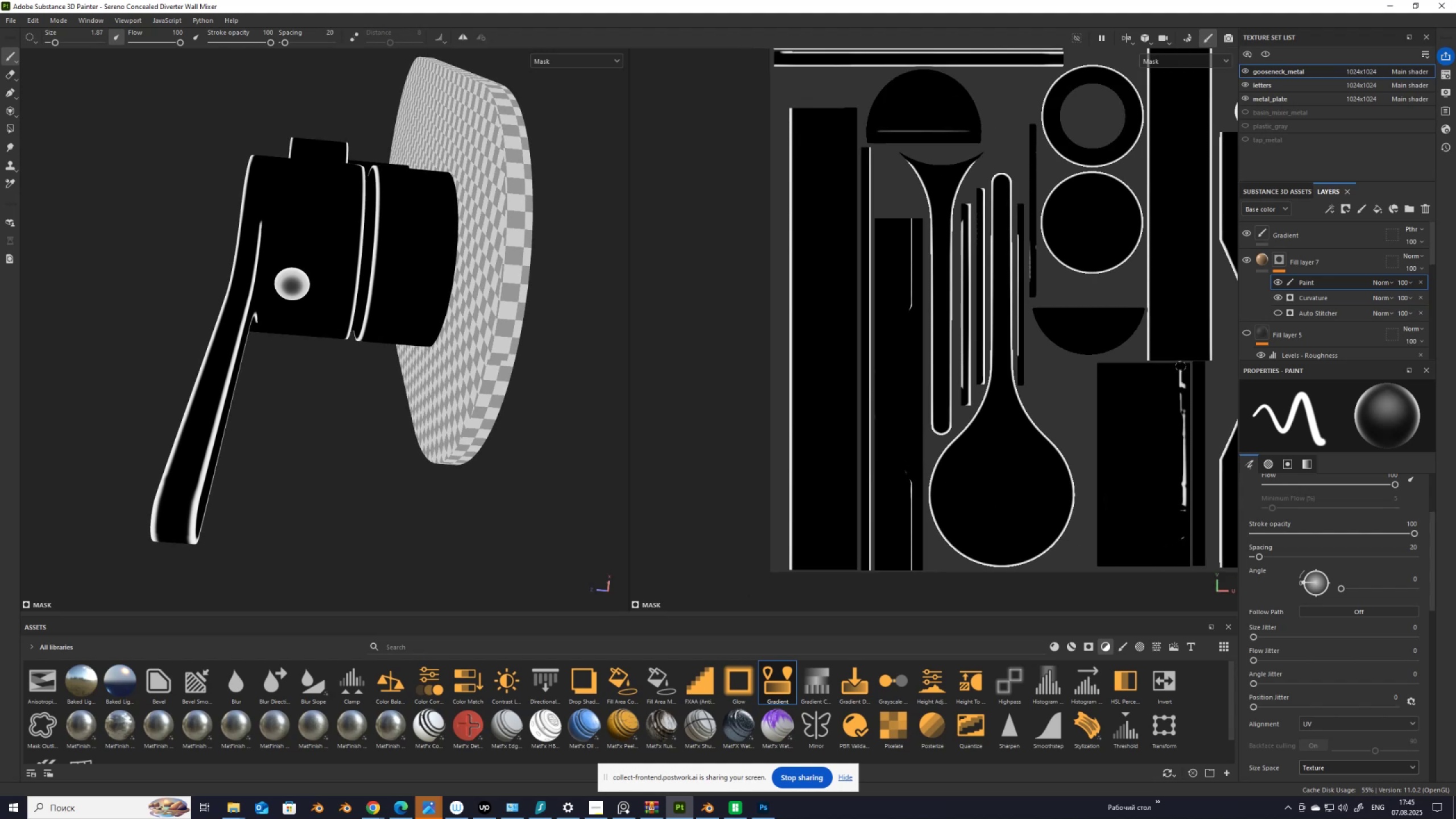 
hold_key(key=ShiftLeft, duration=0.96)
left_click([1185, 541])
 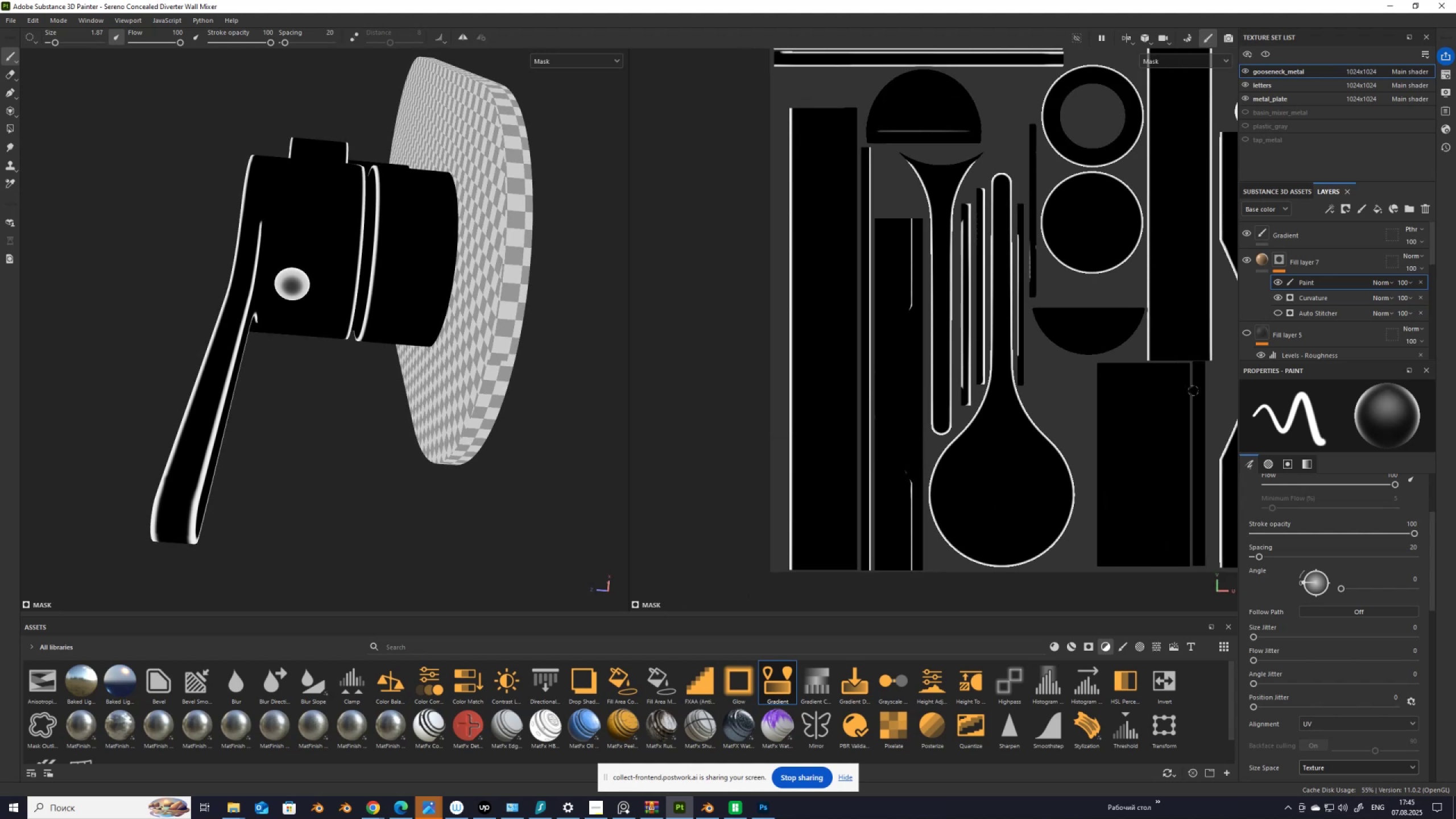 
scroll: coordinate [953, 439], scroll_direction: down, amount: 4.0
 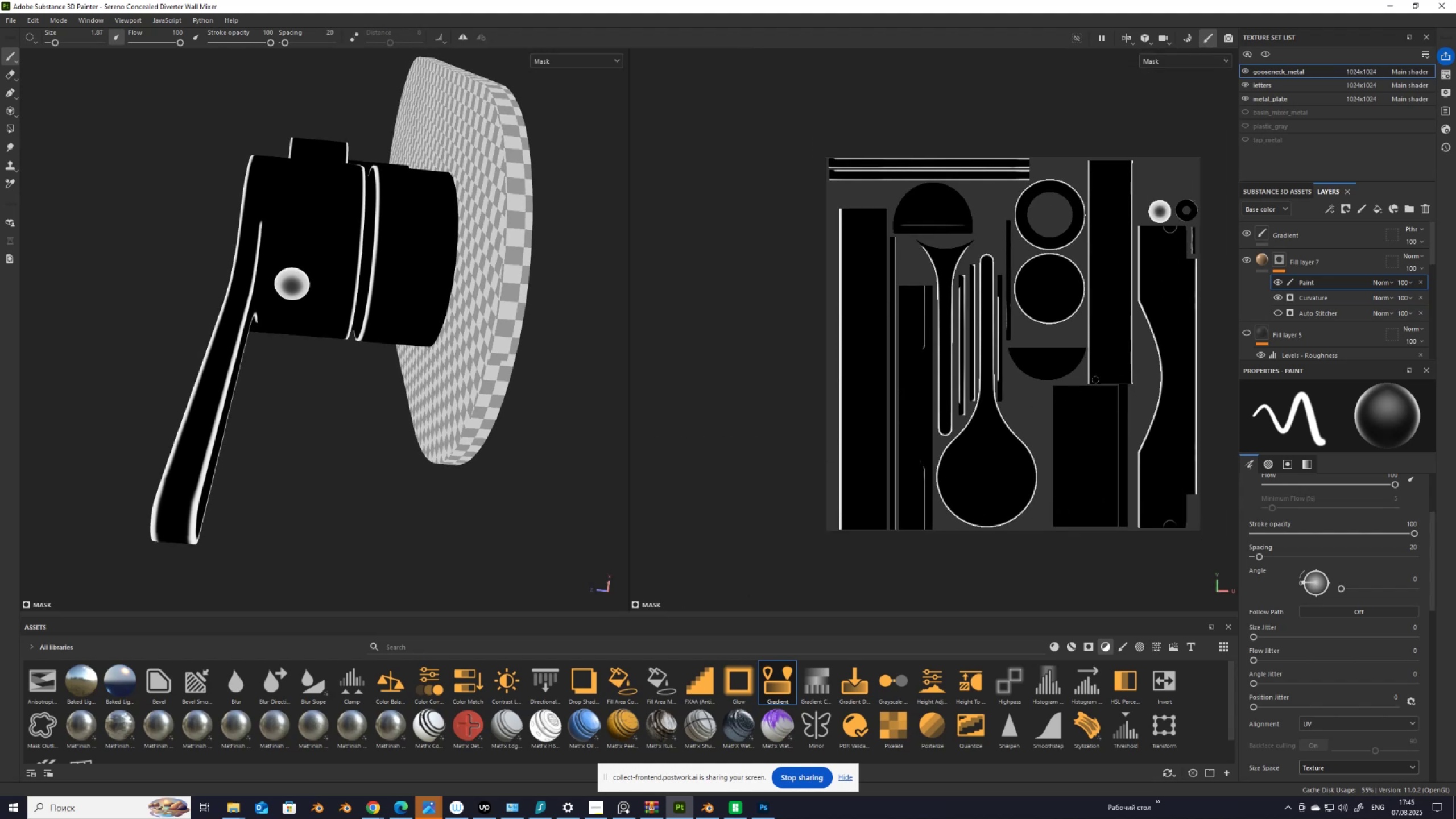 
scroll: coordinate [1176, 224], scroll_direction: up, amount: 6.0
 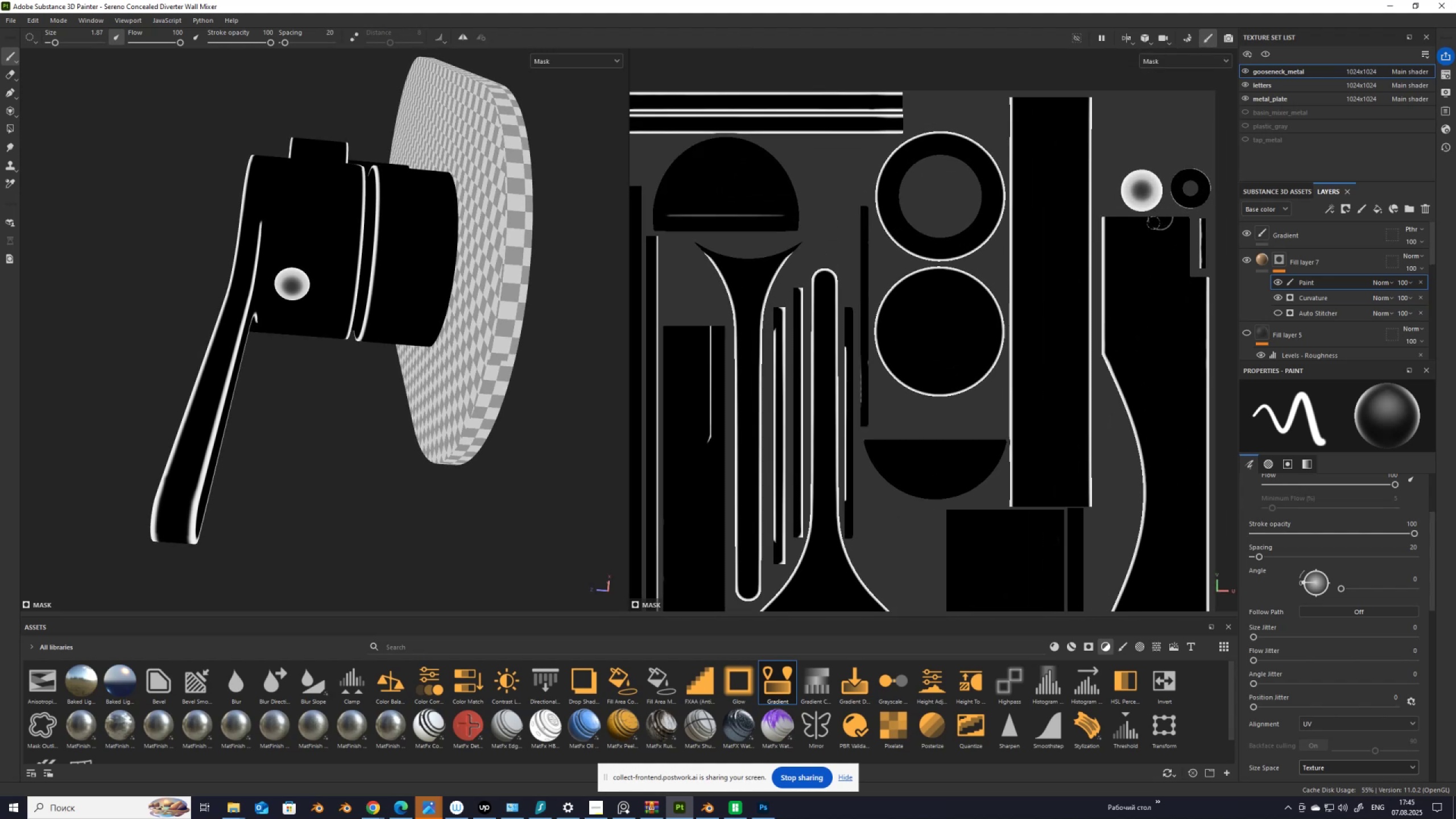 
left_click_drag(start_coordinate=[1153, 221], to_coordinate=[1151, 221])
 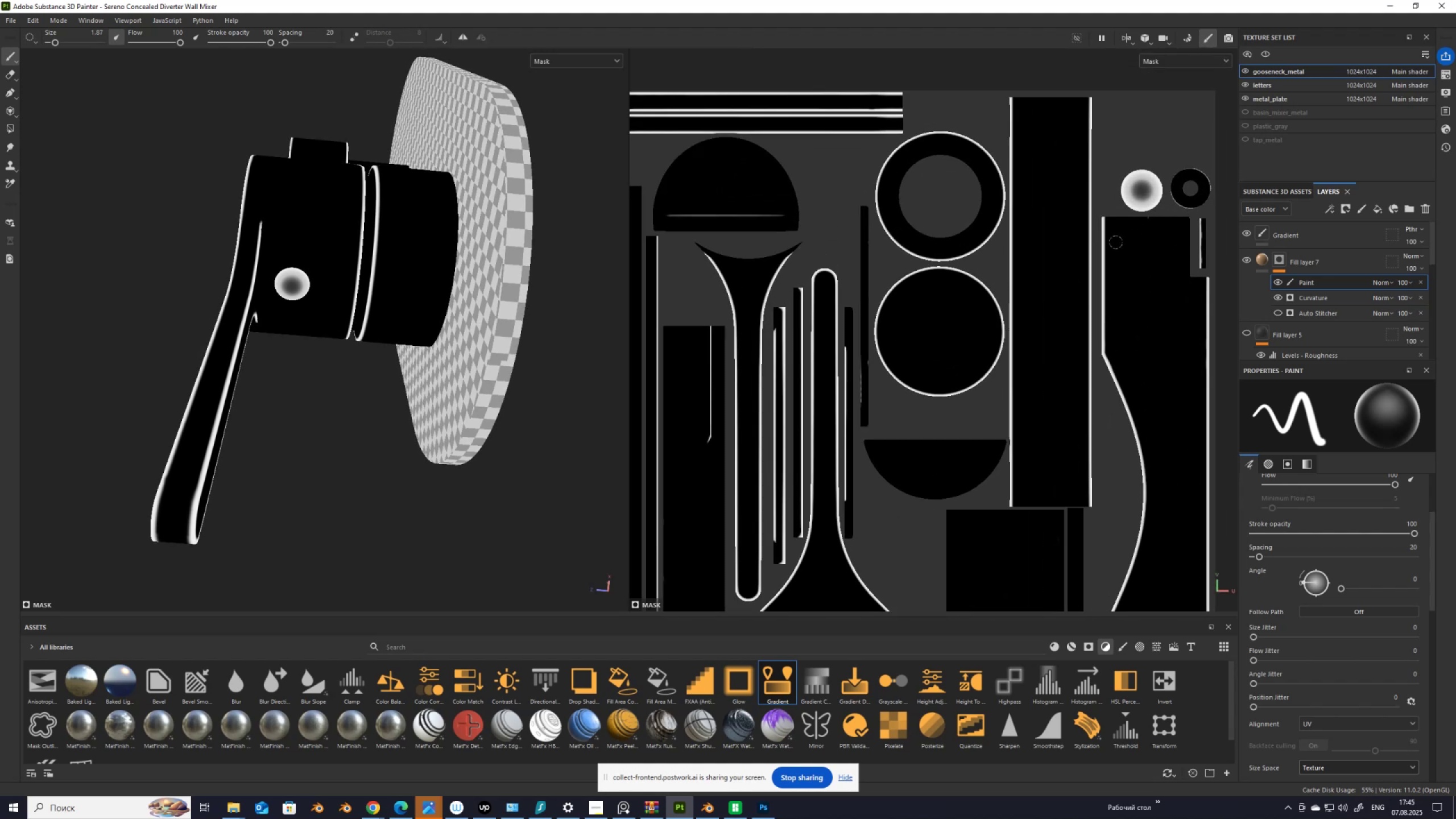 
scroll: coordinate [1085, 492], scroll_direction: down, amount: 2.0
 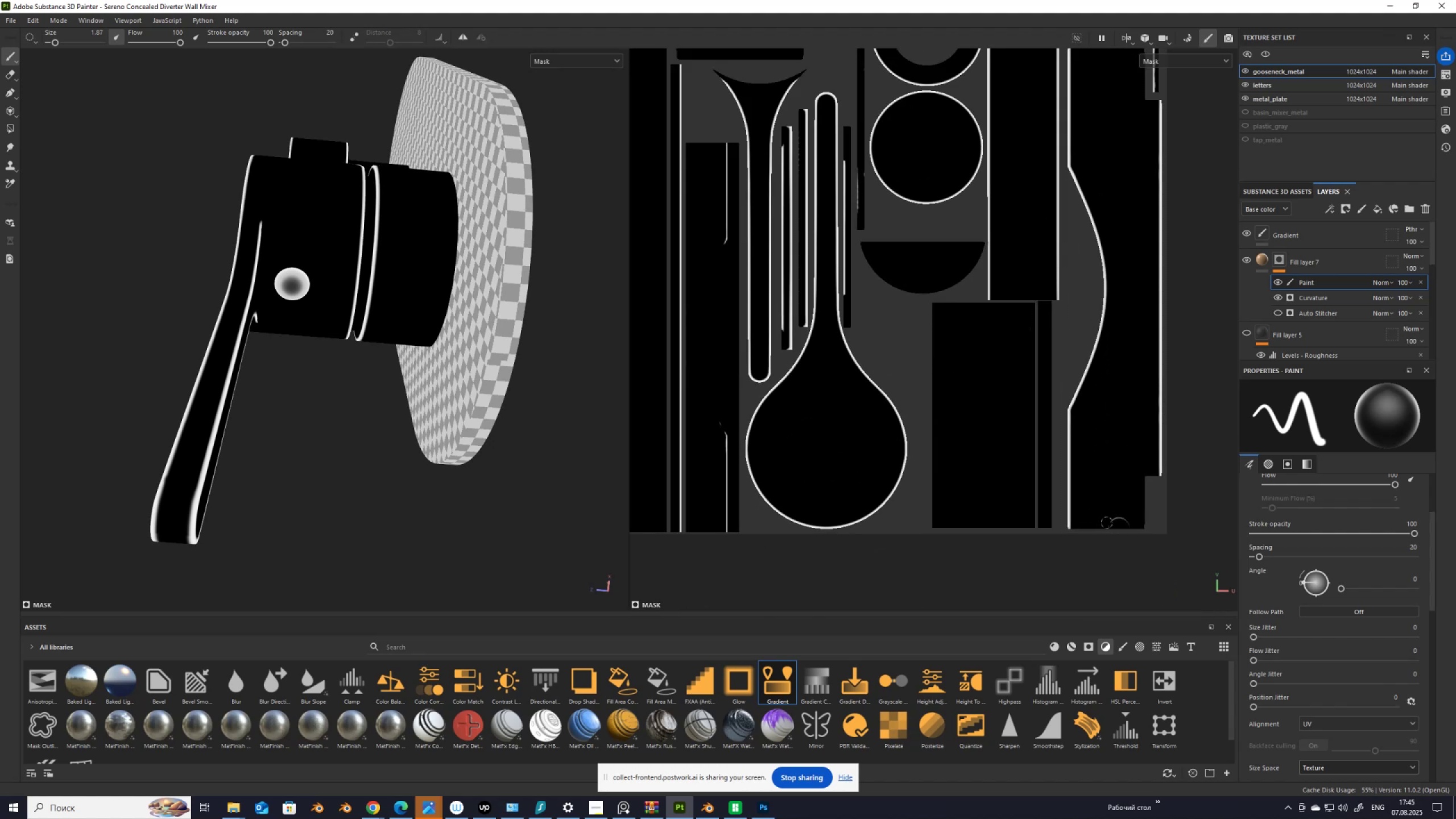 
left_click_drag(start_coordinate=[1111, 523], to_coordinate=[1127, 528])
 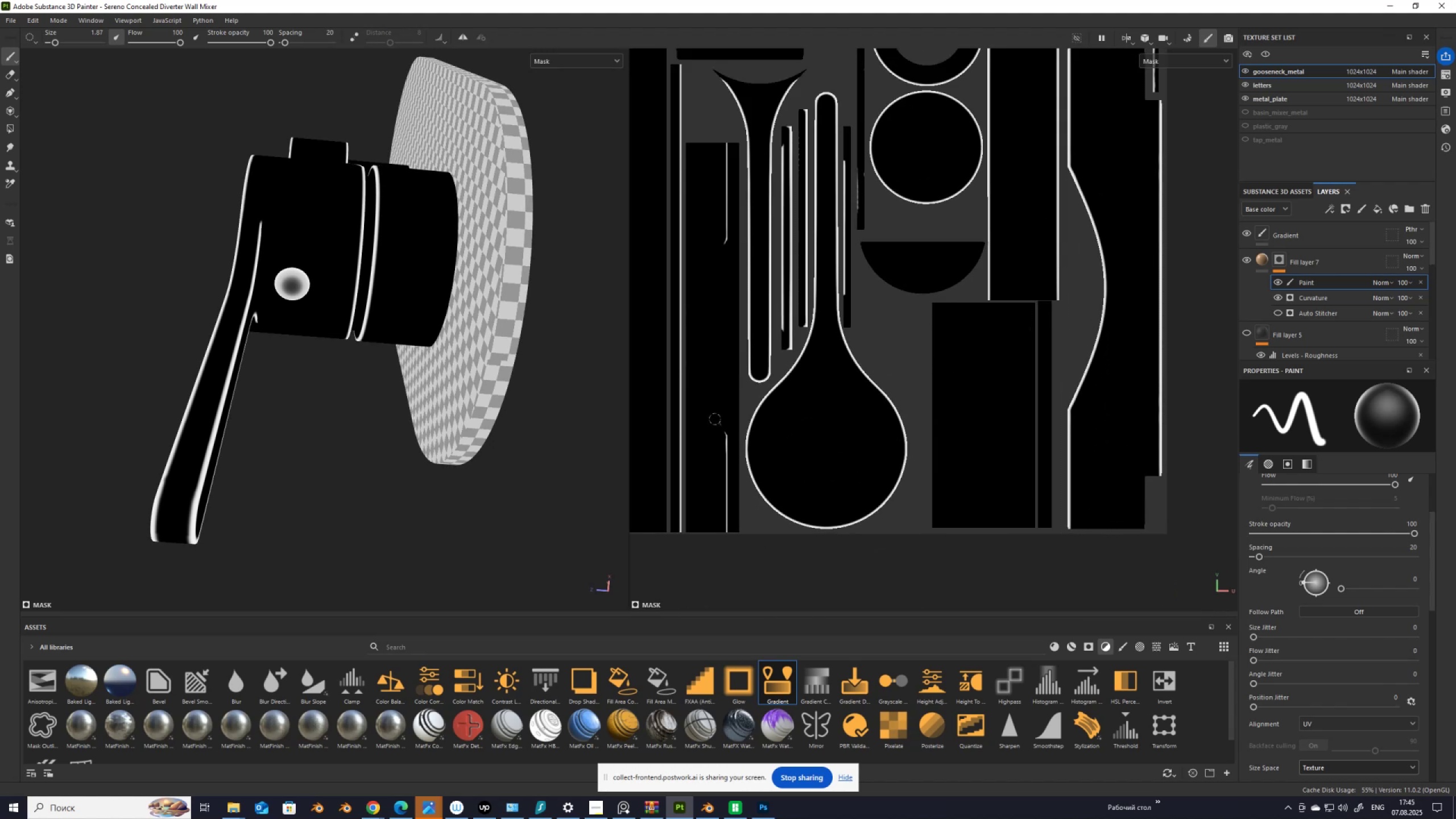 
left_click([720, 425])
 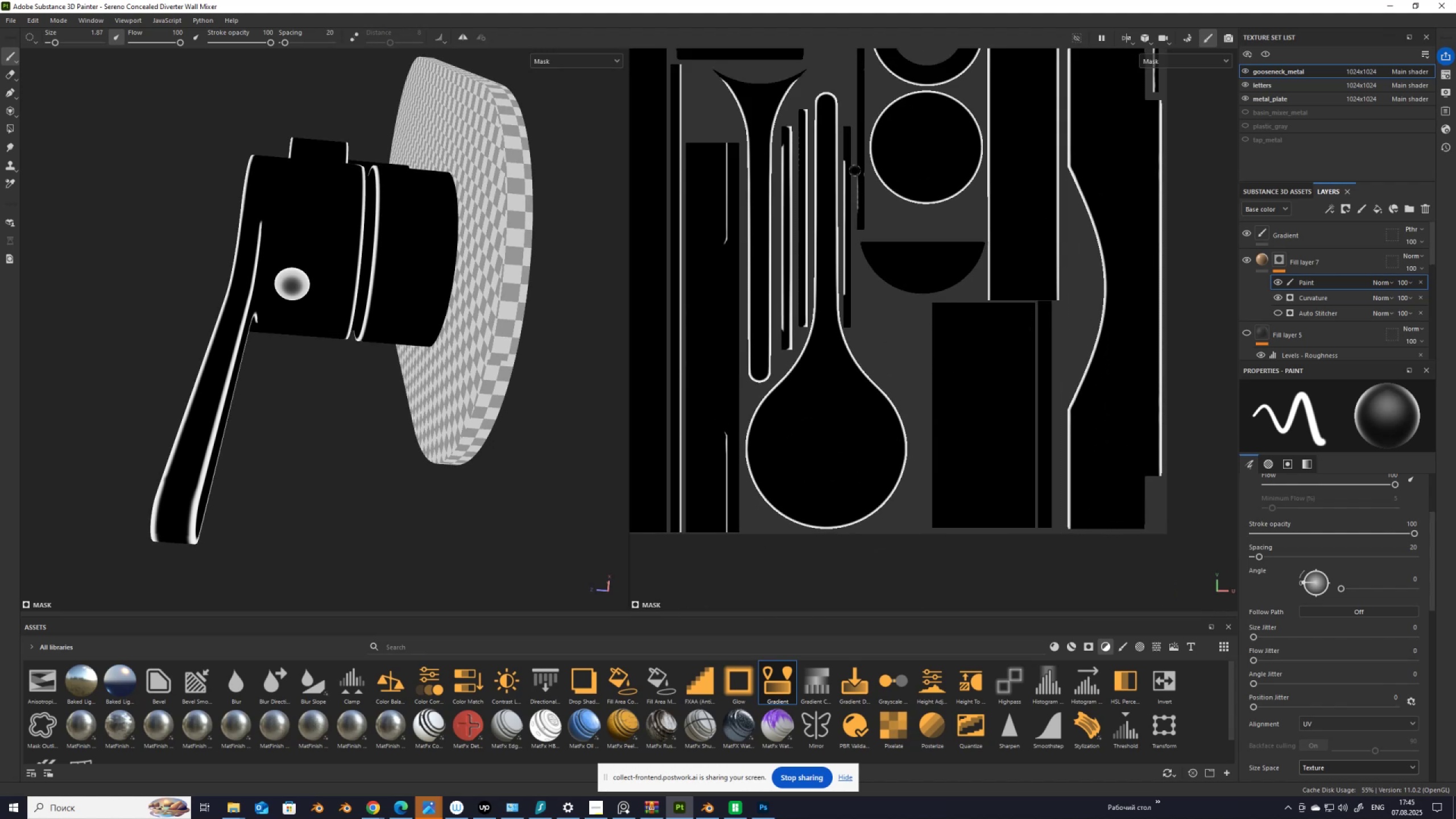 
left_click_drag(start_coordinate=[861, 173], to_coordinate=[864, 229])
 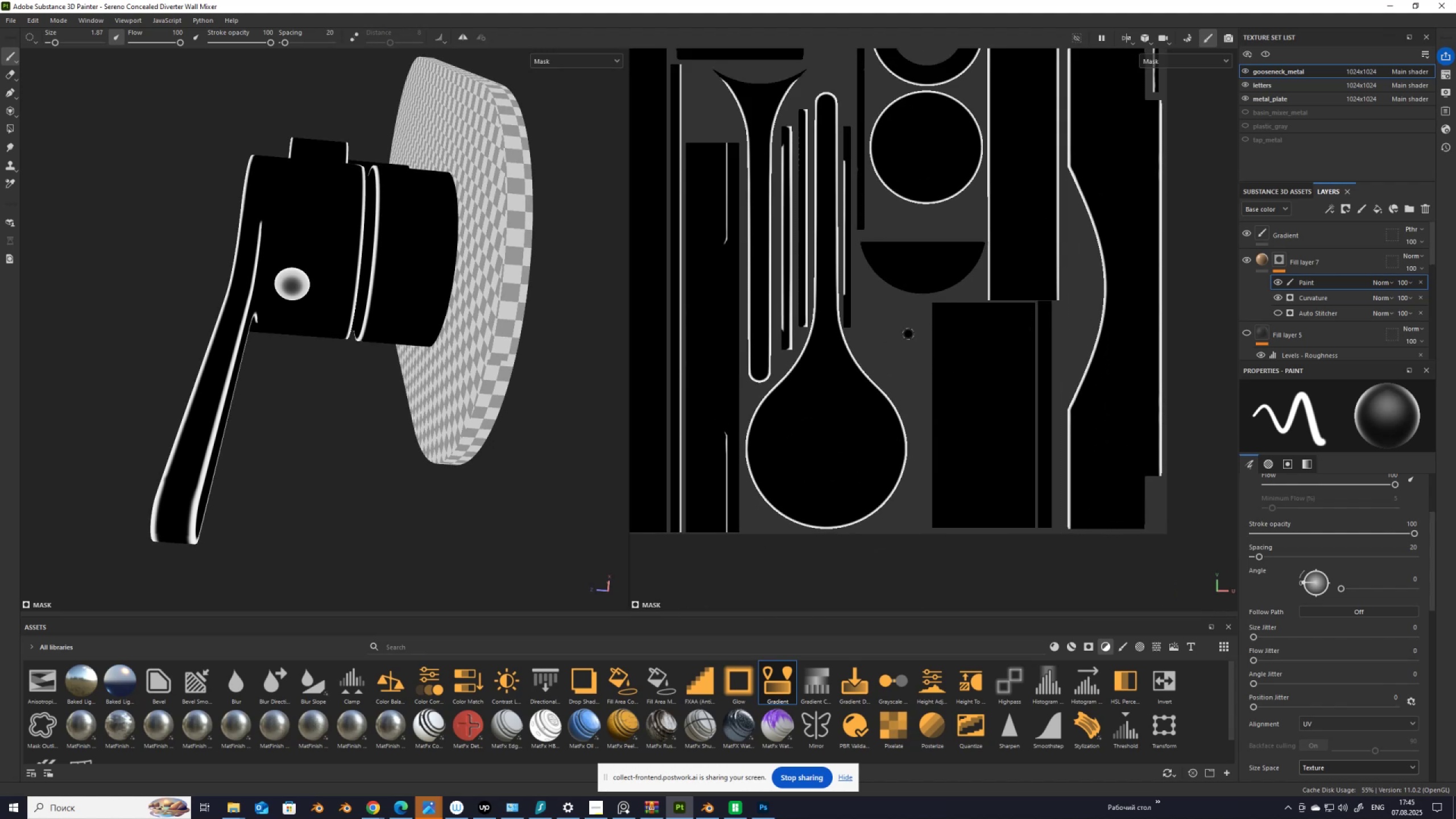 
scroll: coordinate [338, 246], scroll_direction: down, amount: 6.0
 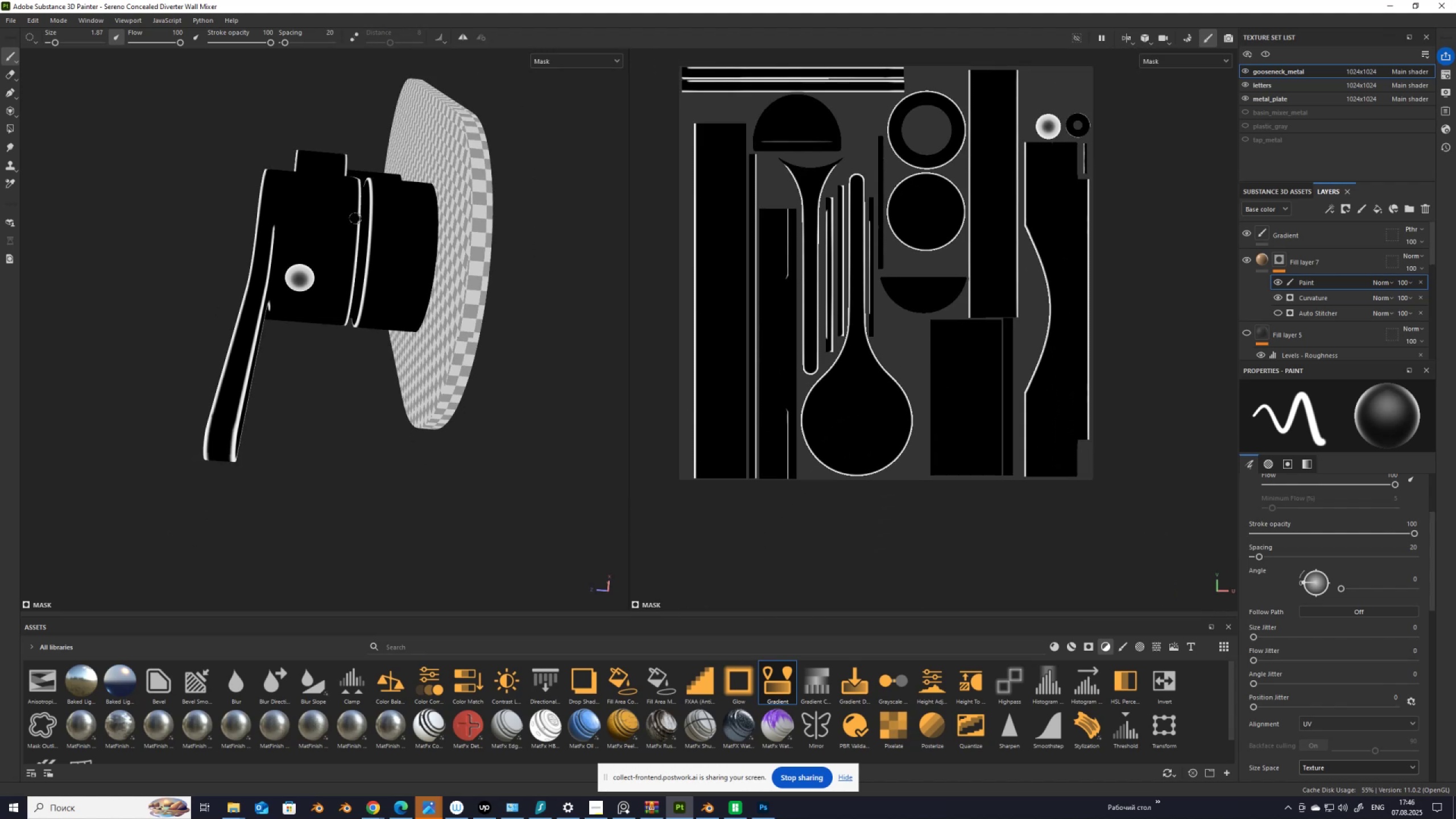 
hold_key(key=AltLeft, duration=1.52)
left_click_drag(start_coordinate=[387, 167], to_coordinate=[457, 237])
 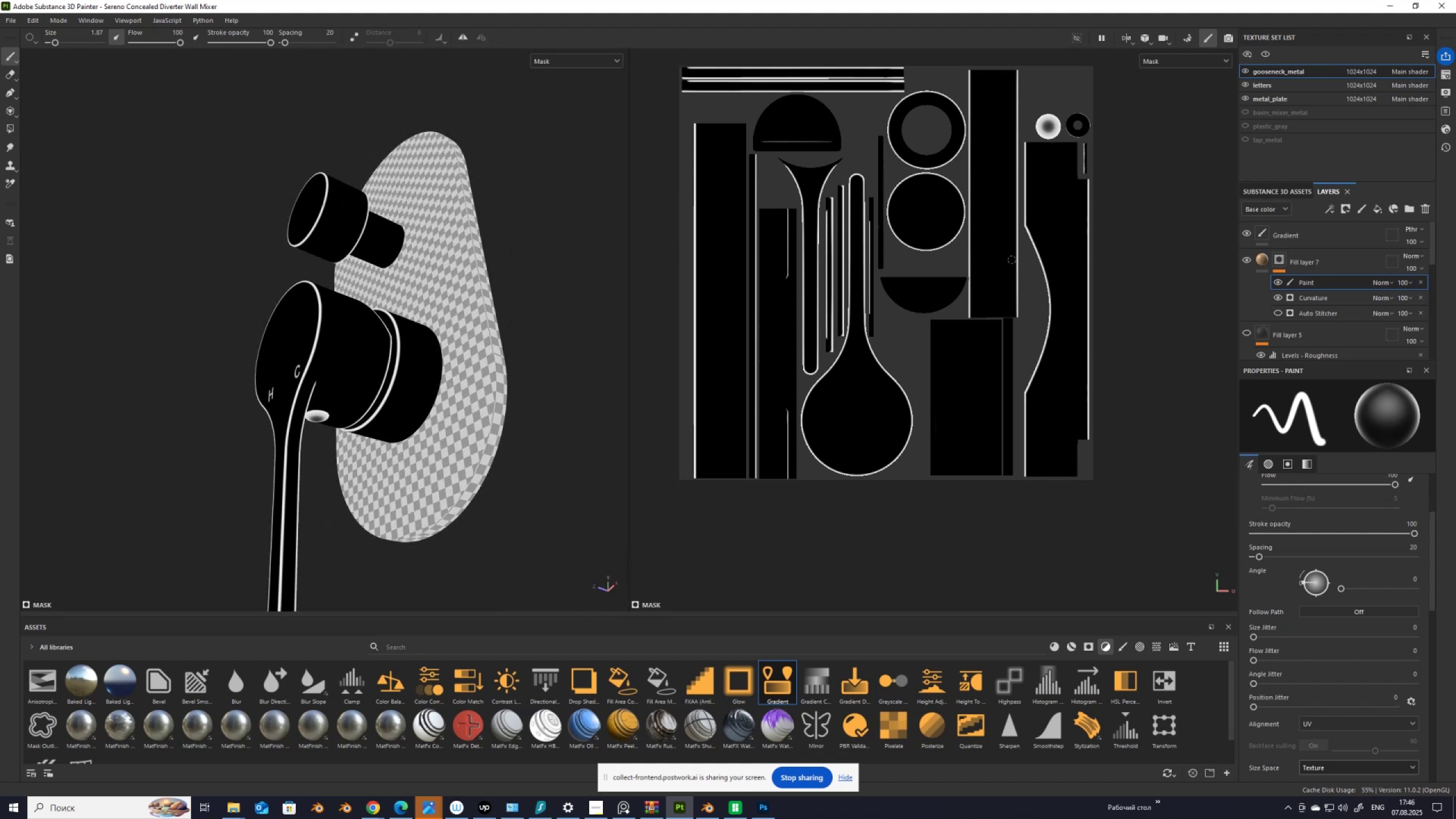 
hold_key(key=AltLeft, duration=1.52)
 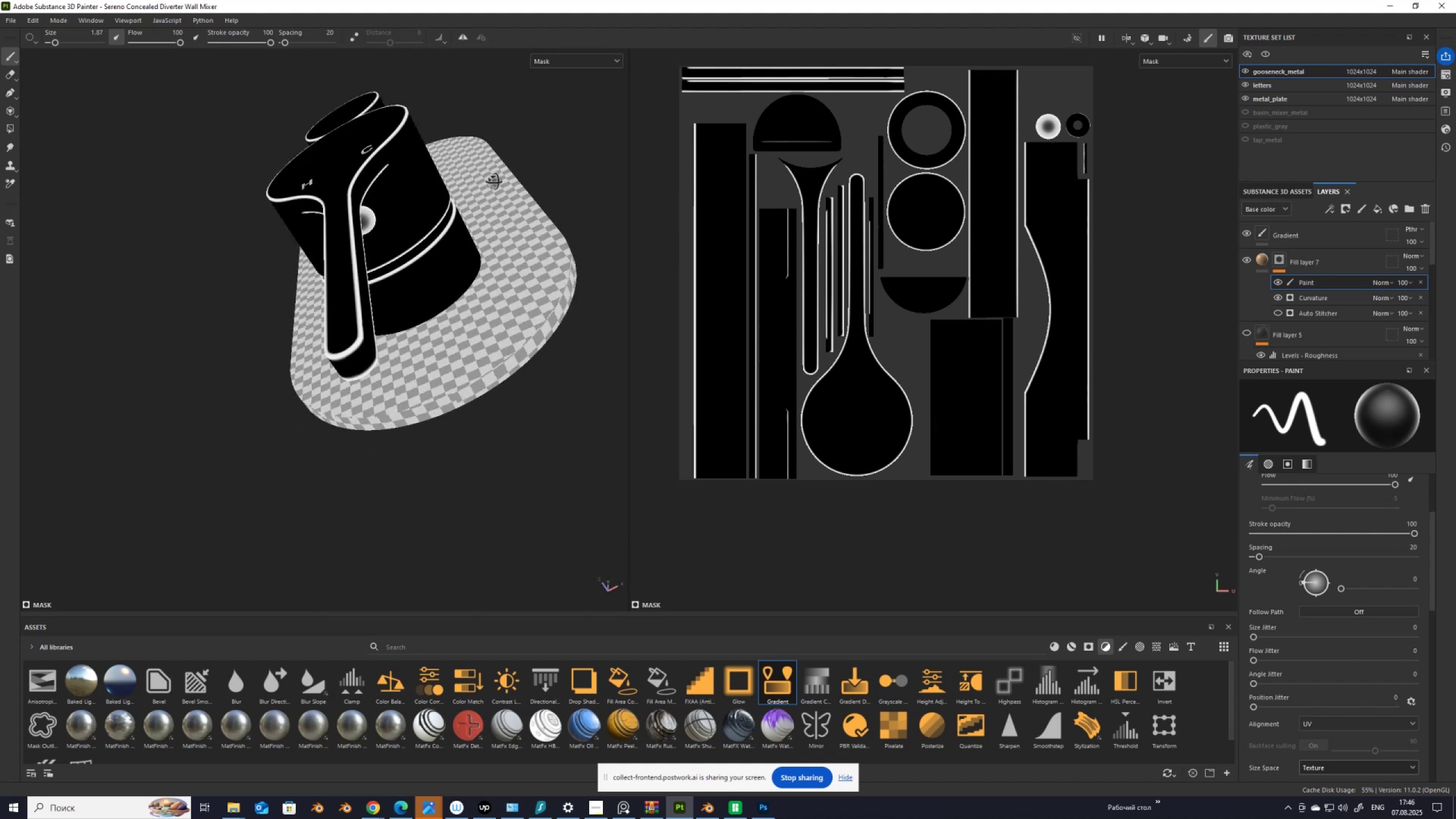 
hold_key(key=AltLeft, duration=1.52)
 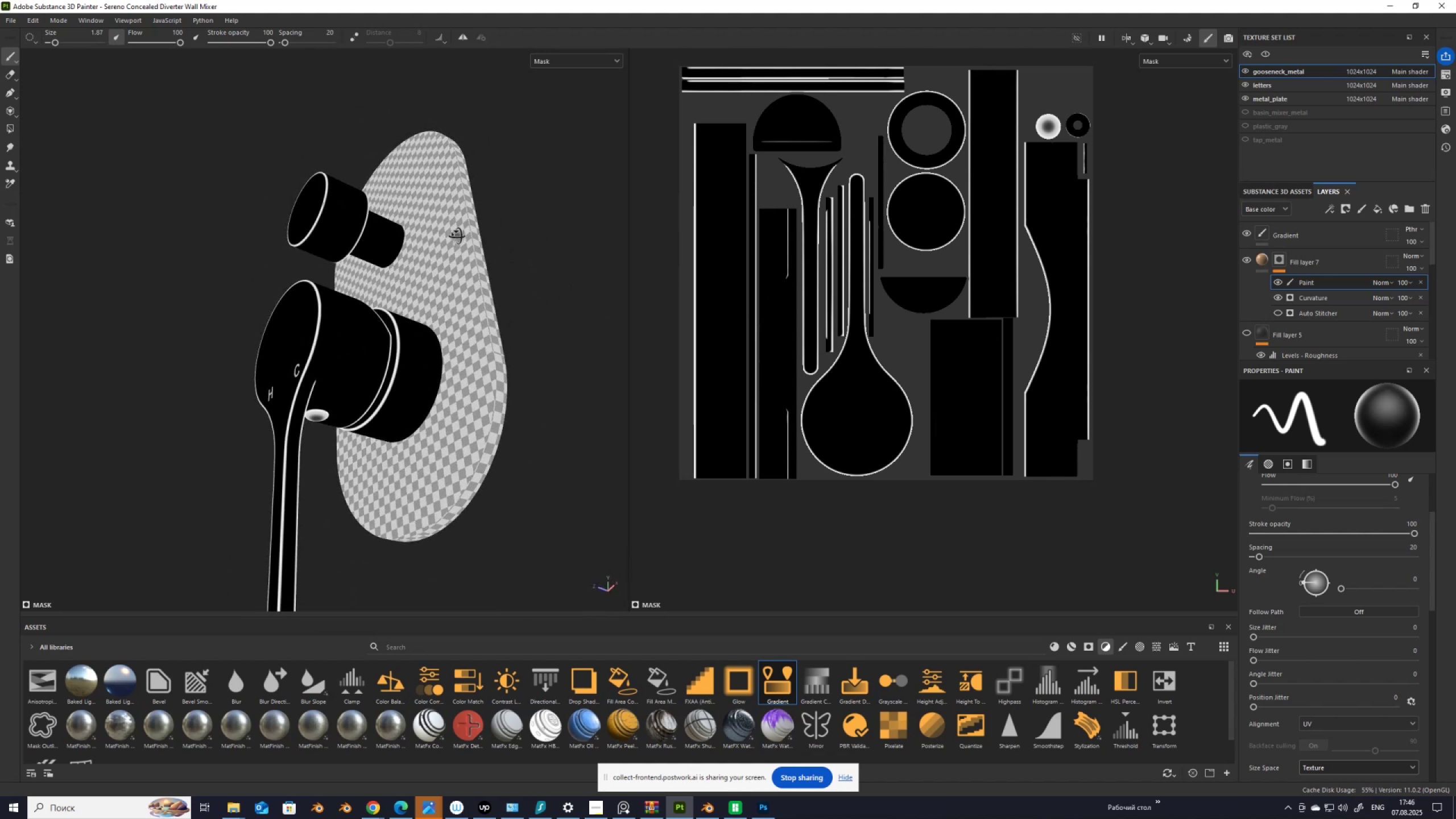 
hold_key(key=AltLeft, duration=0.55)
 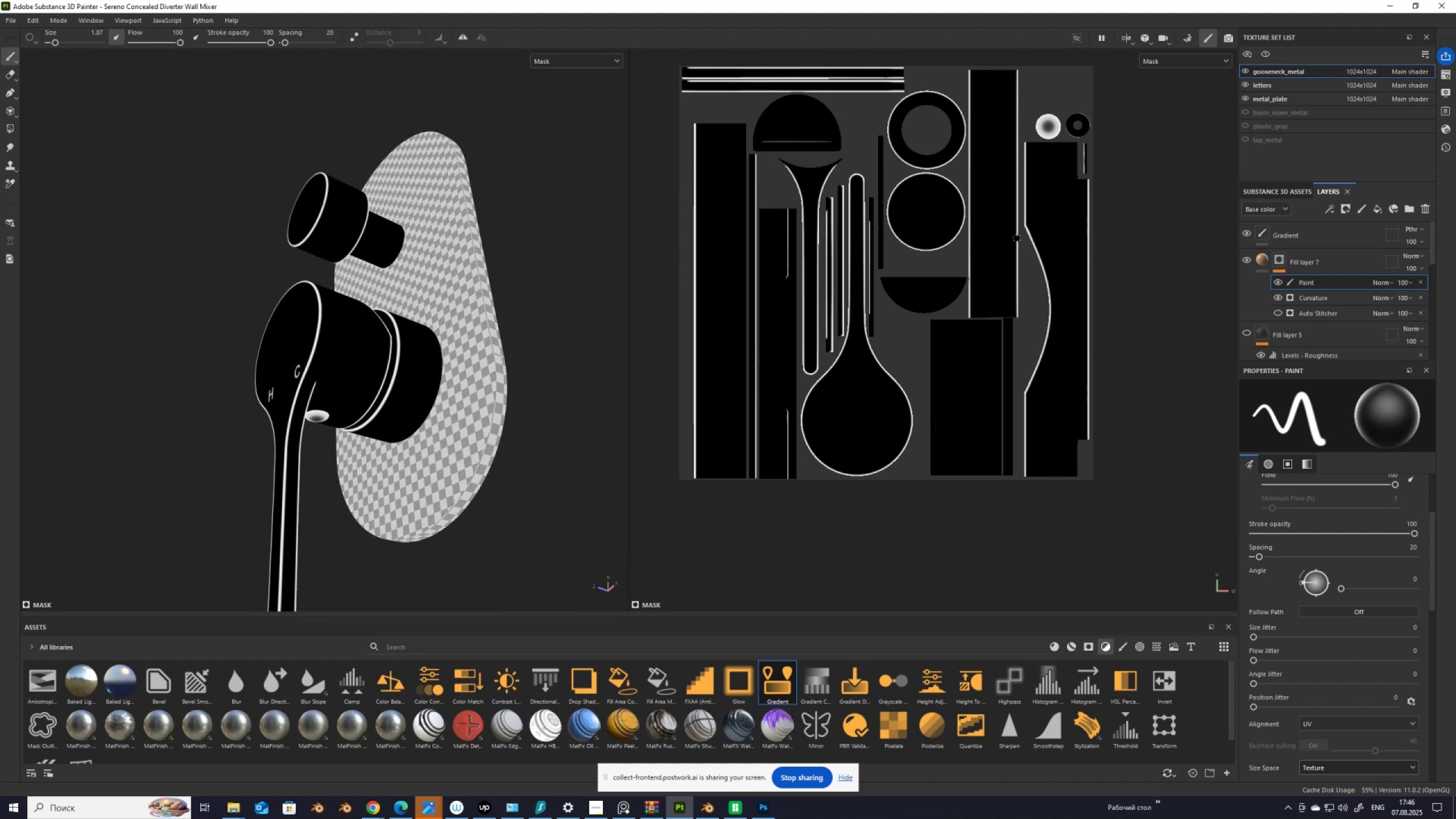 
scroll: coordinate [868, 216], scroll_direction: up, amount: 6.0
 